 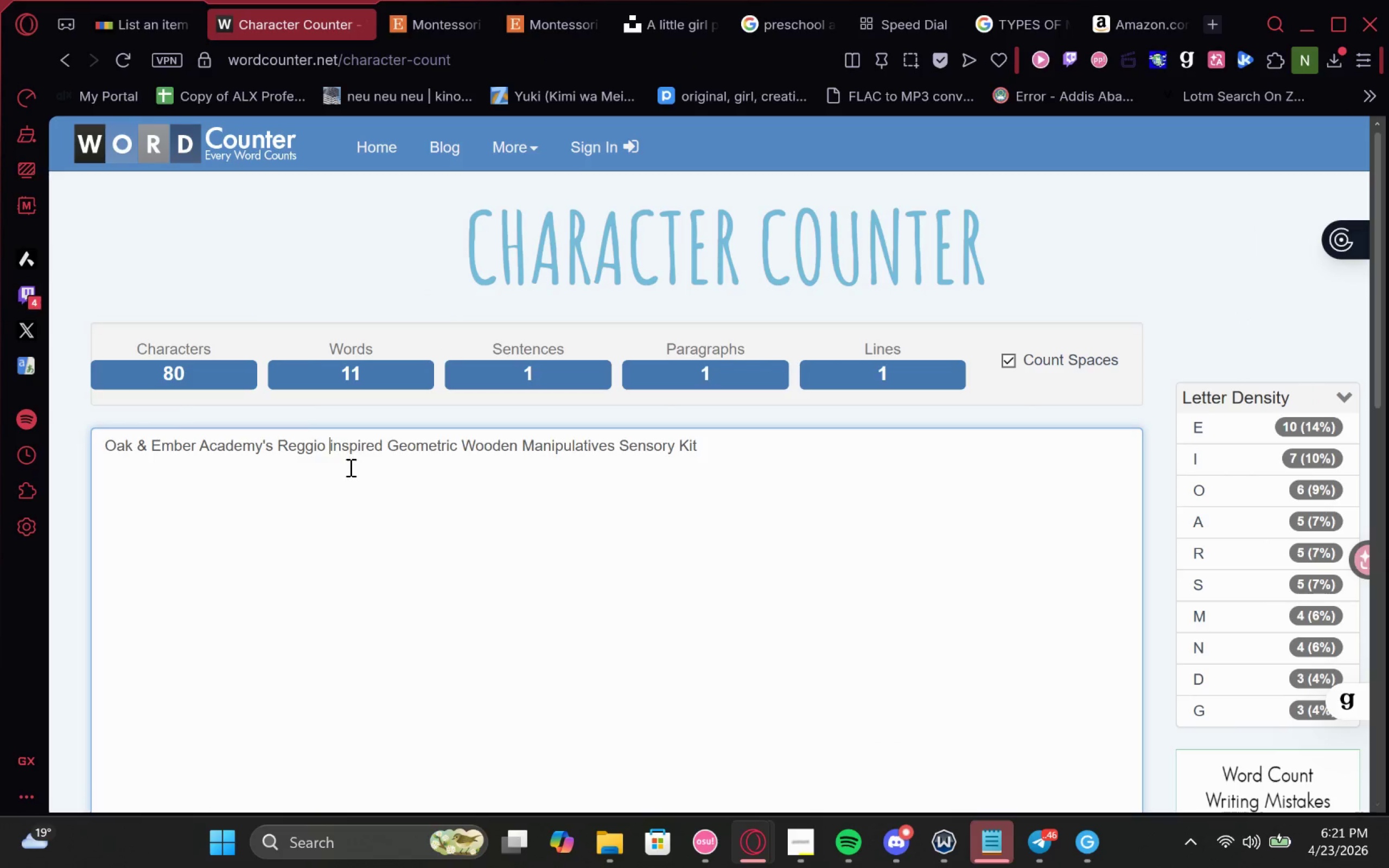 
type(mONT)
key(Backspace)
key(Backspace)
key(Backspace)
key(Backspace)
type(mon)
key(Backspace)
key(Backspace)
key(Backspace)
type(Montessori Inspired )
 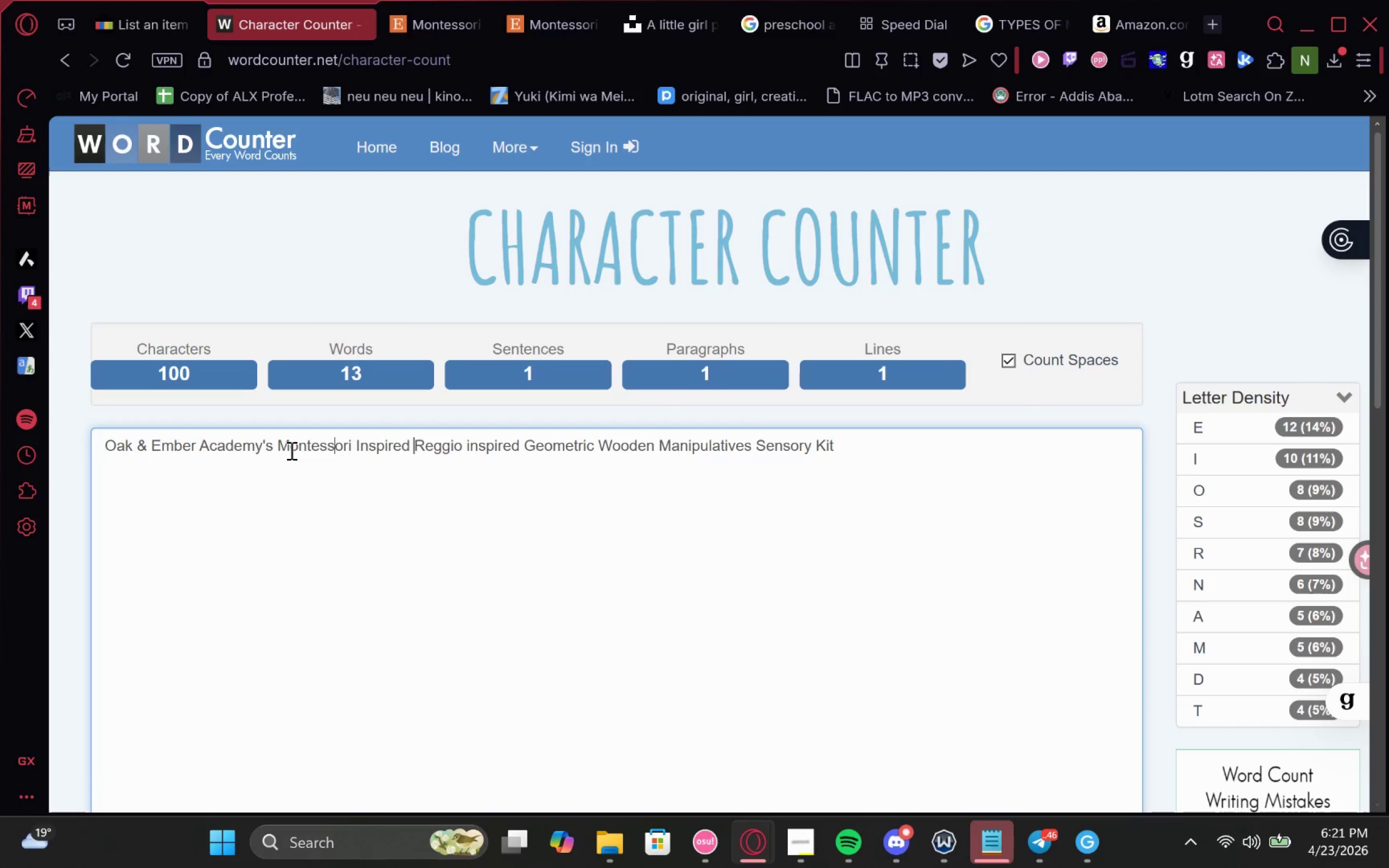 
double_click([371, 443])
 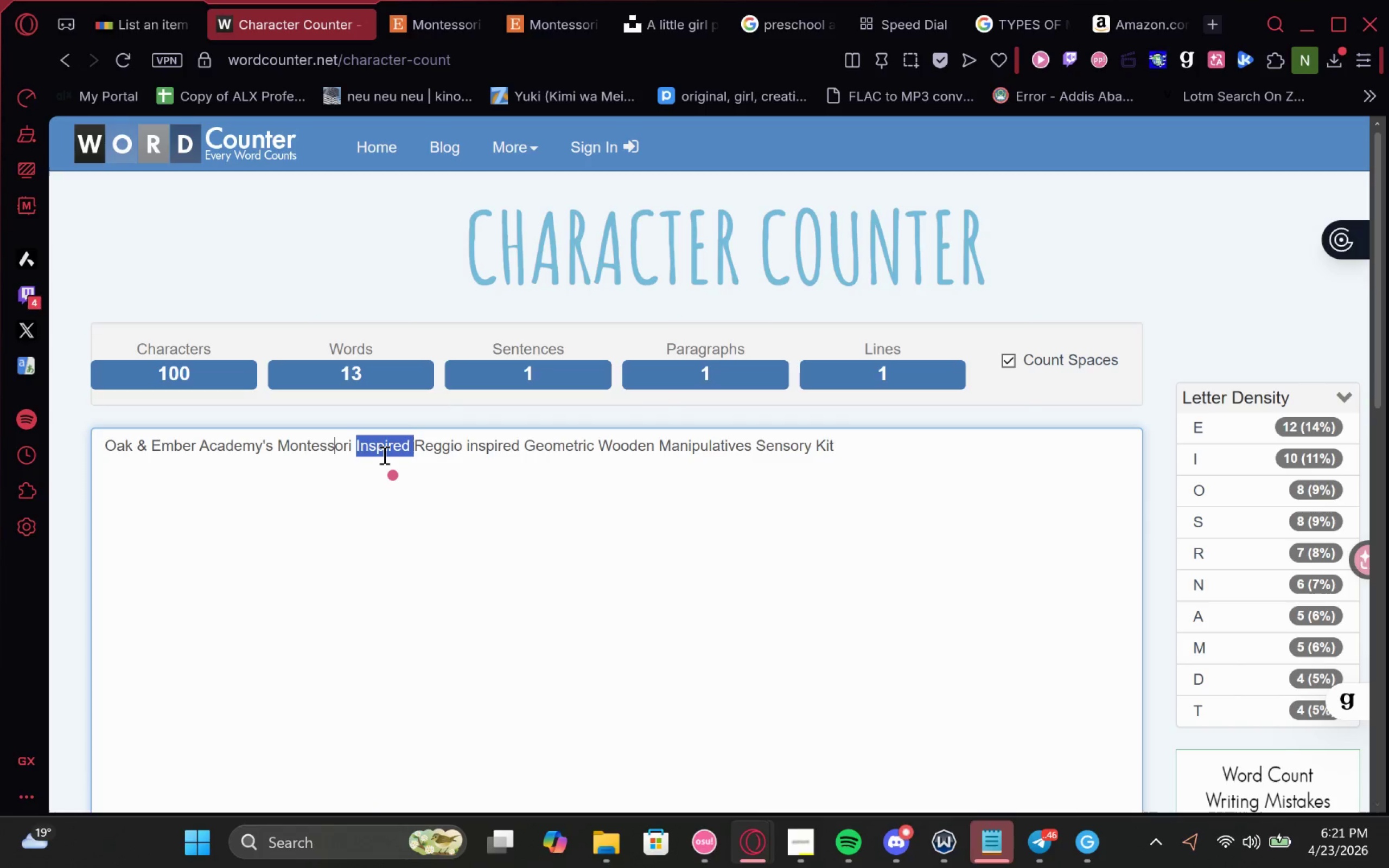 
type(Certified)
 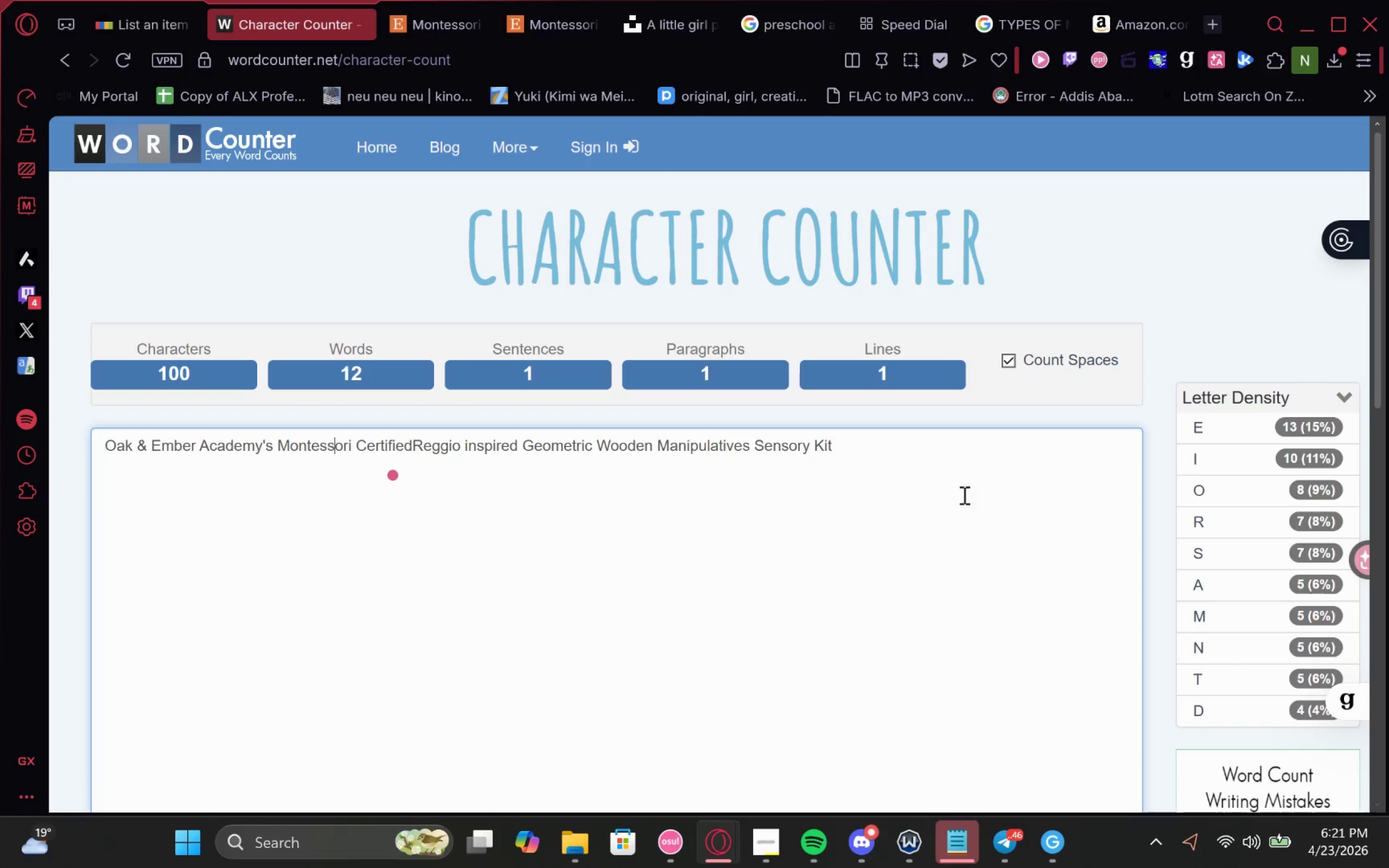 
key(Space)
 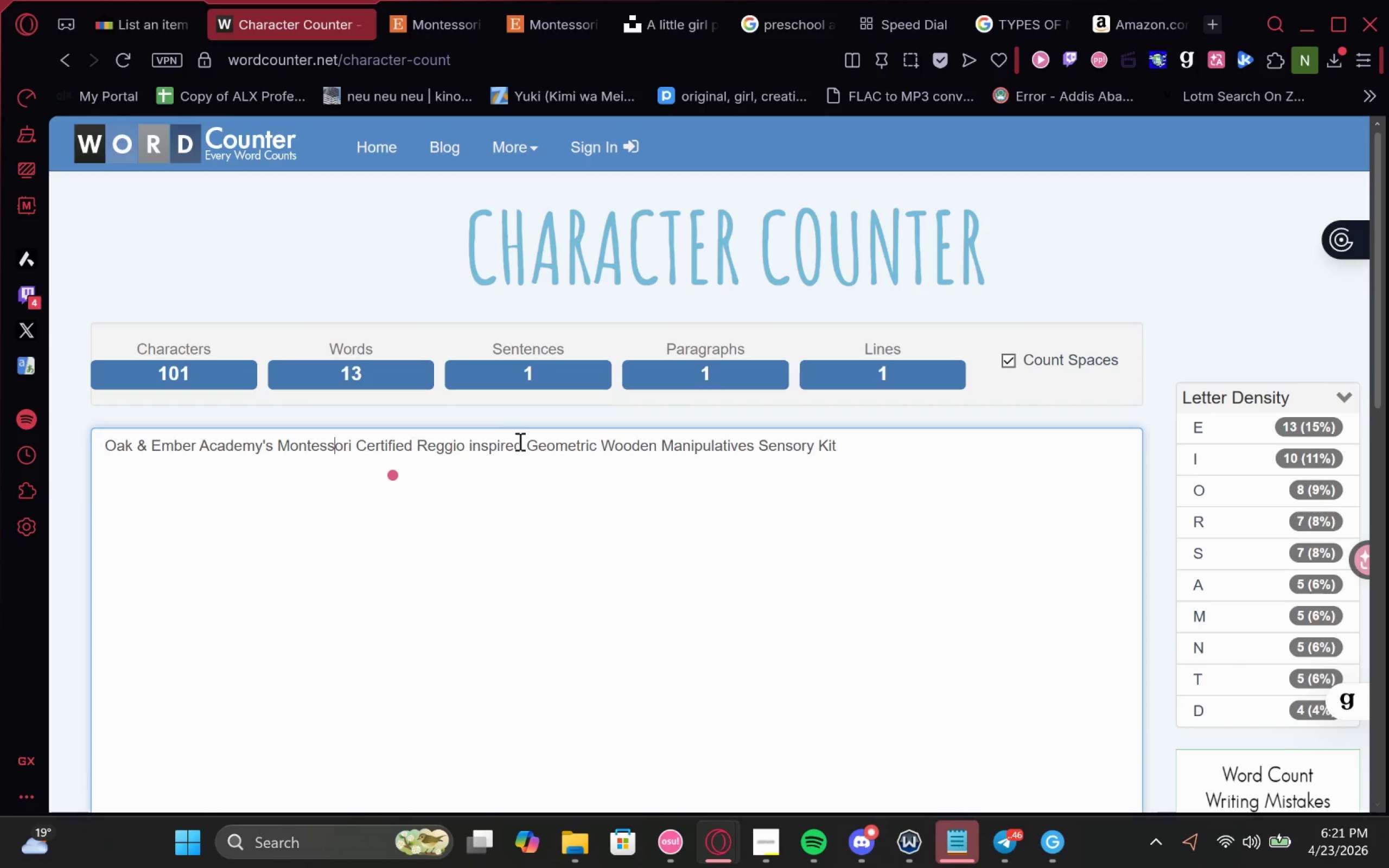 
left_click_drag(start_coordinate=[531, 440], to_coordinate=[759, 478])
 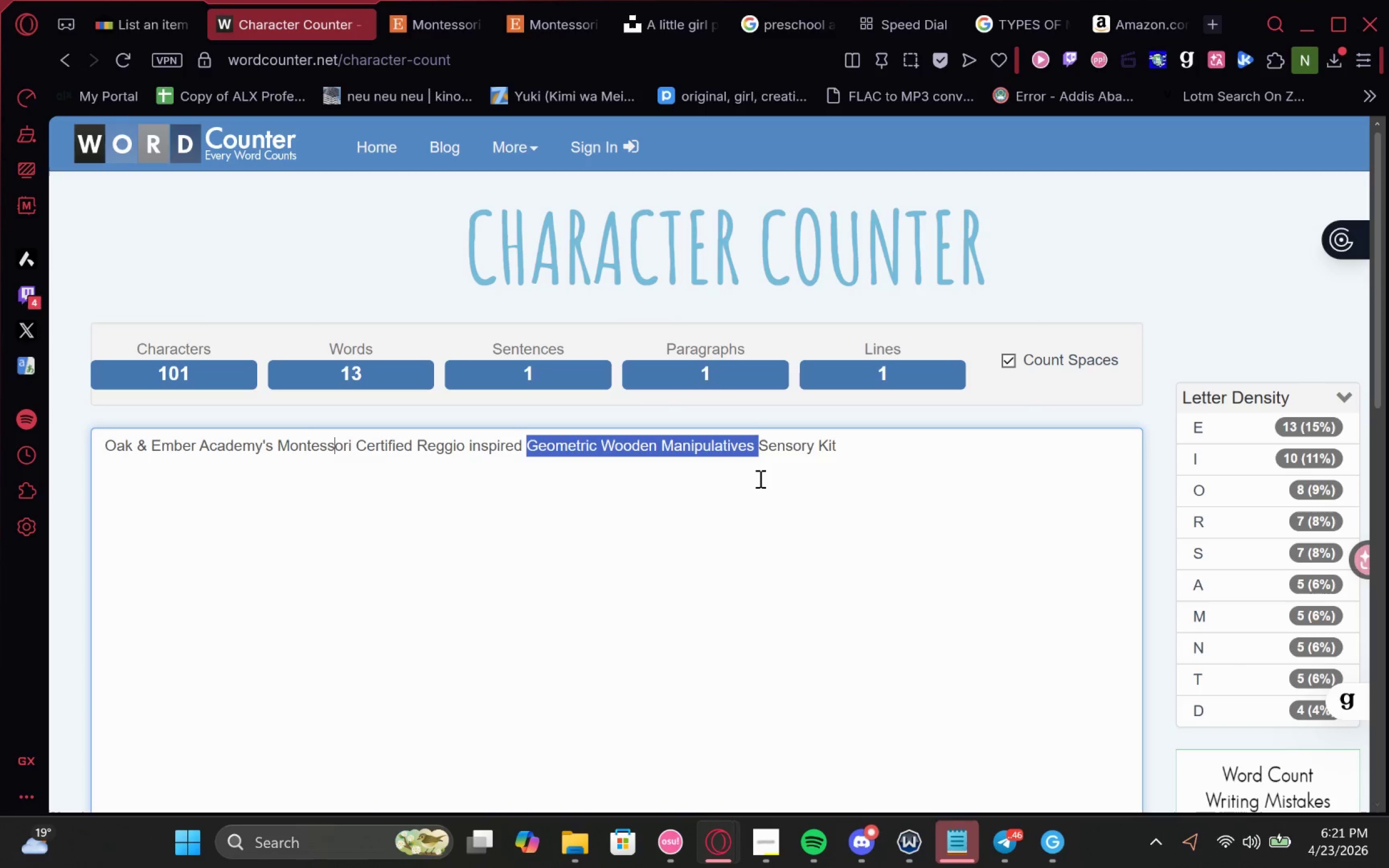 
key(Control+V)
 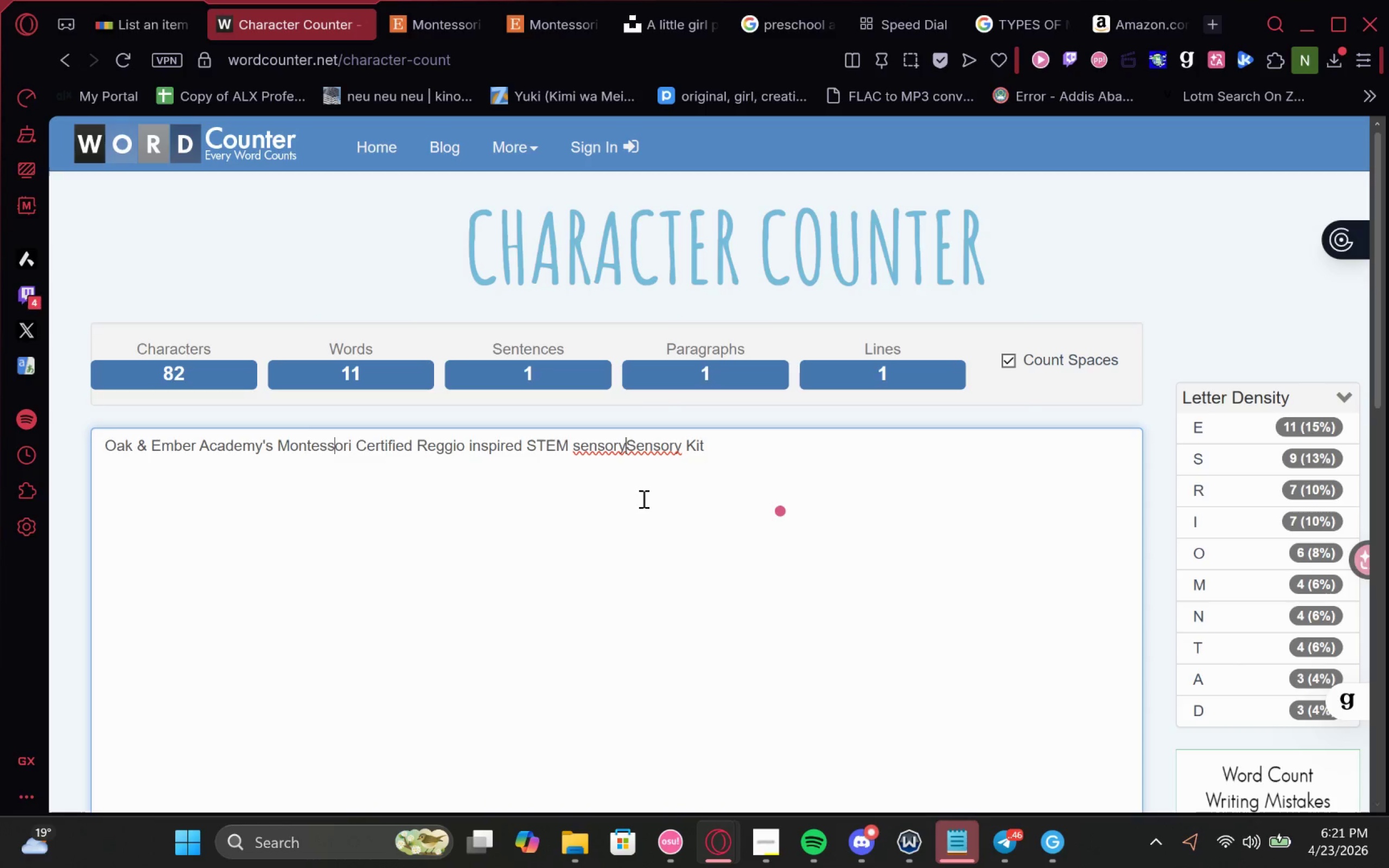 
key(Space)
 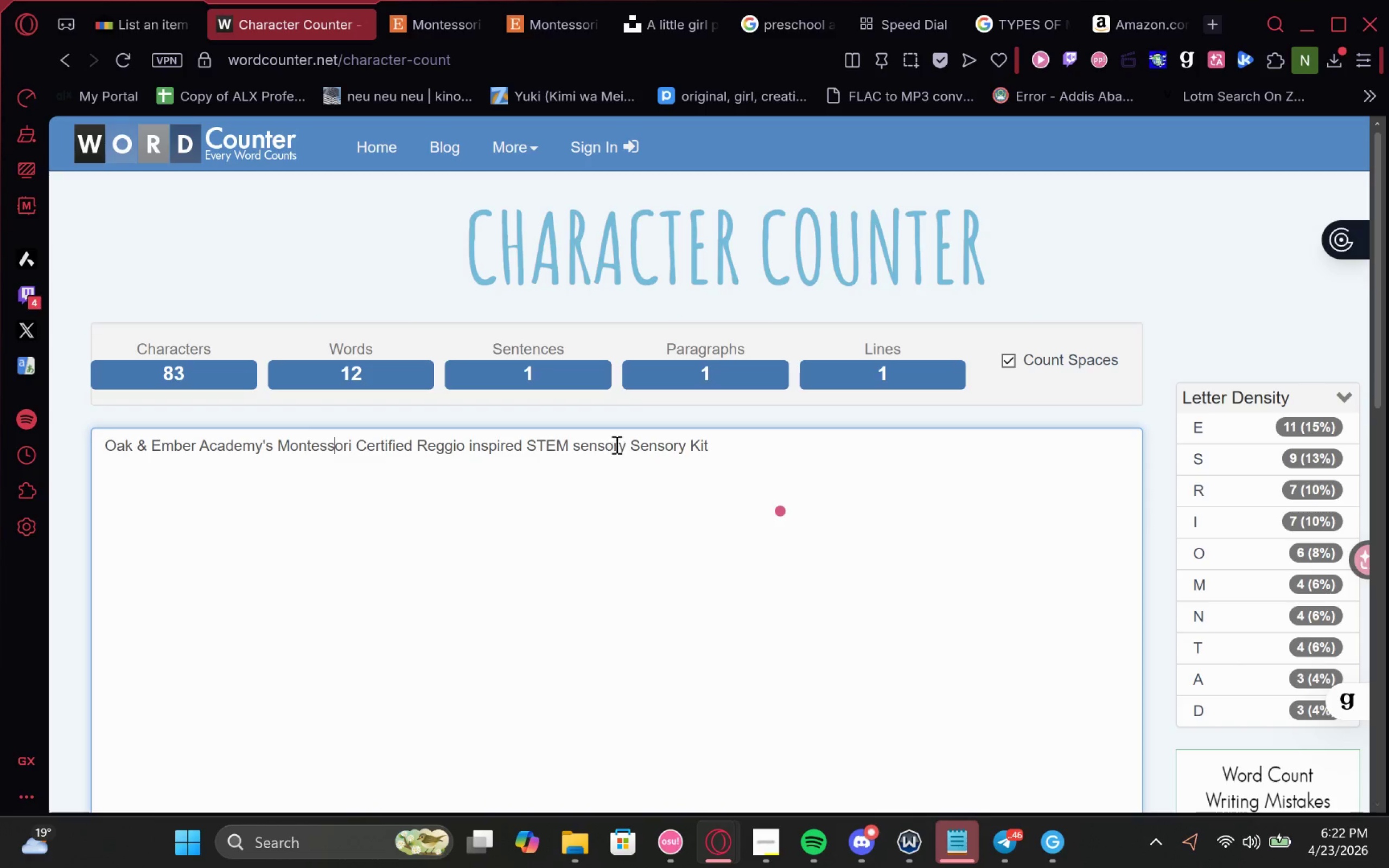 
double_click([615, 443])
 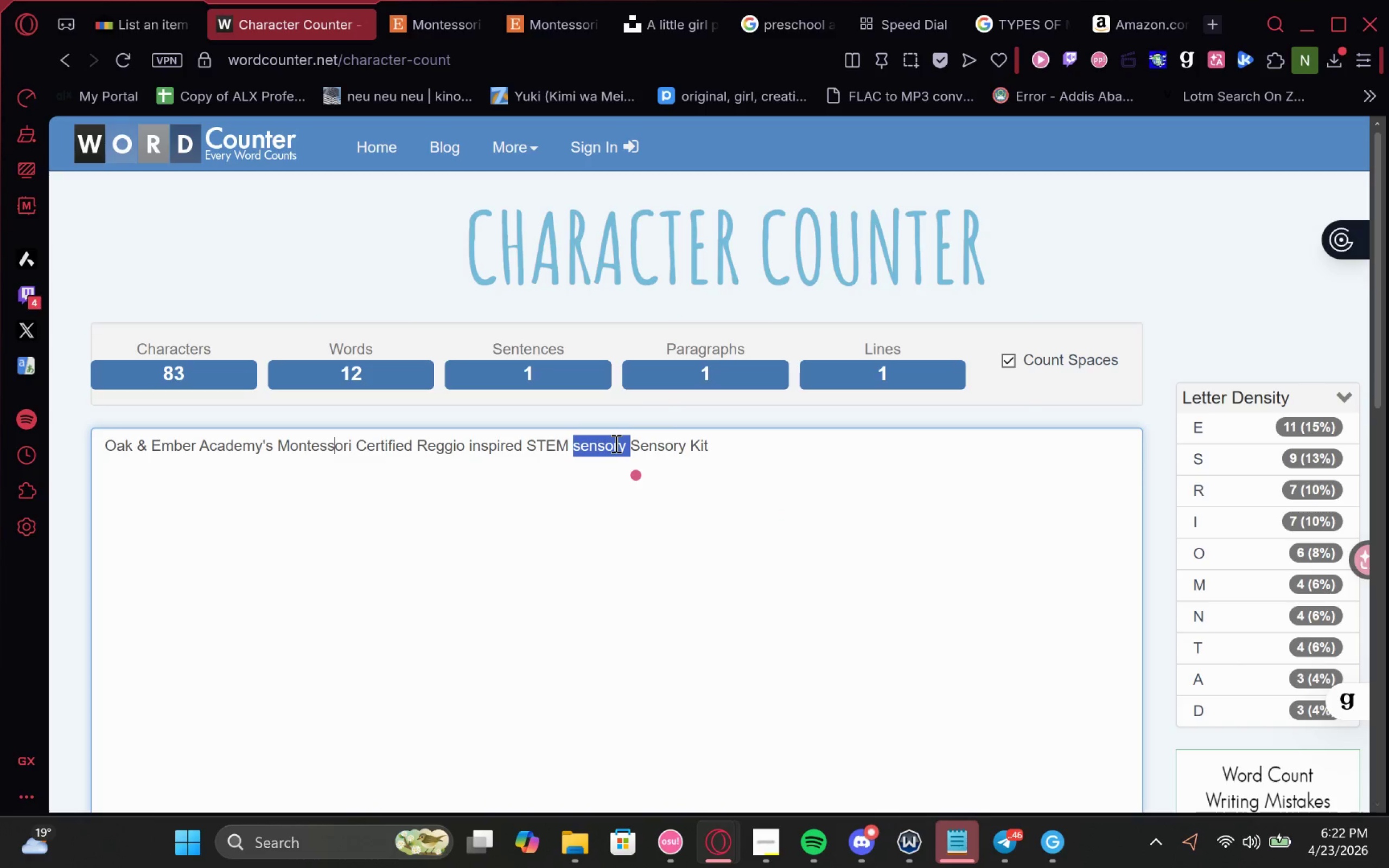 
key(Backspace)
 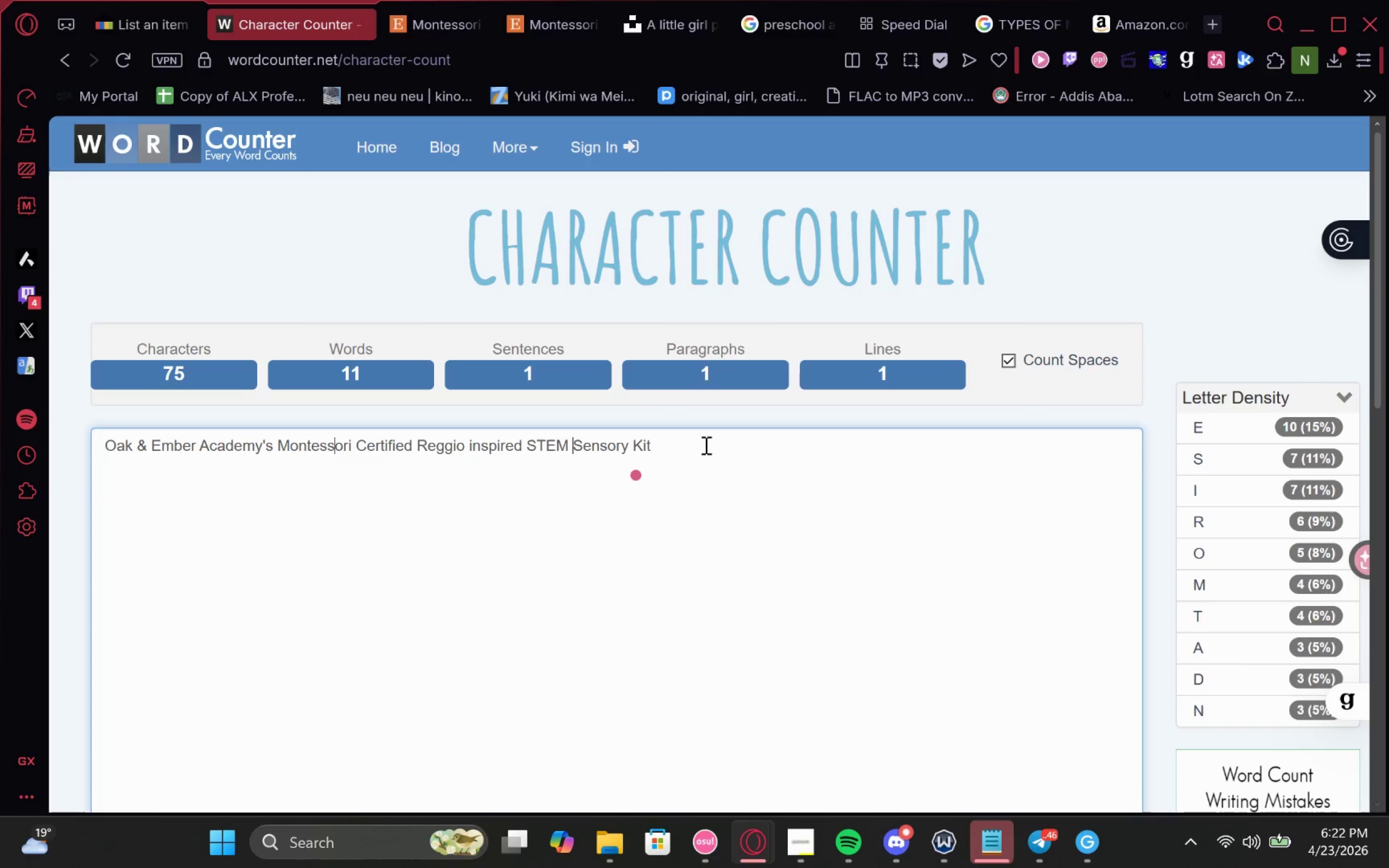 
wait(5.84)
 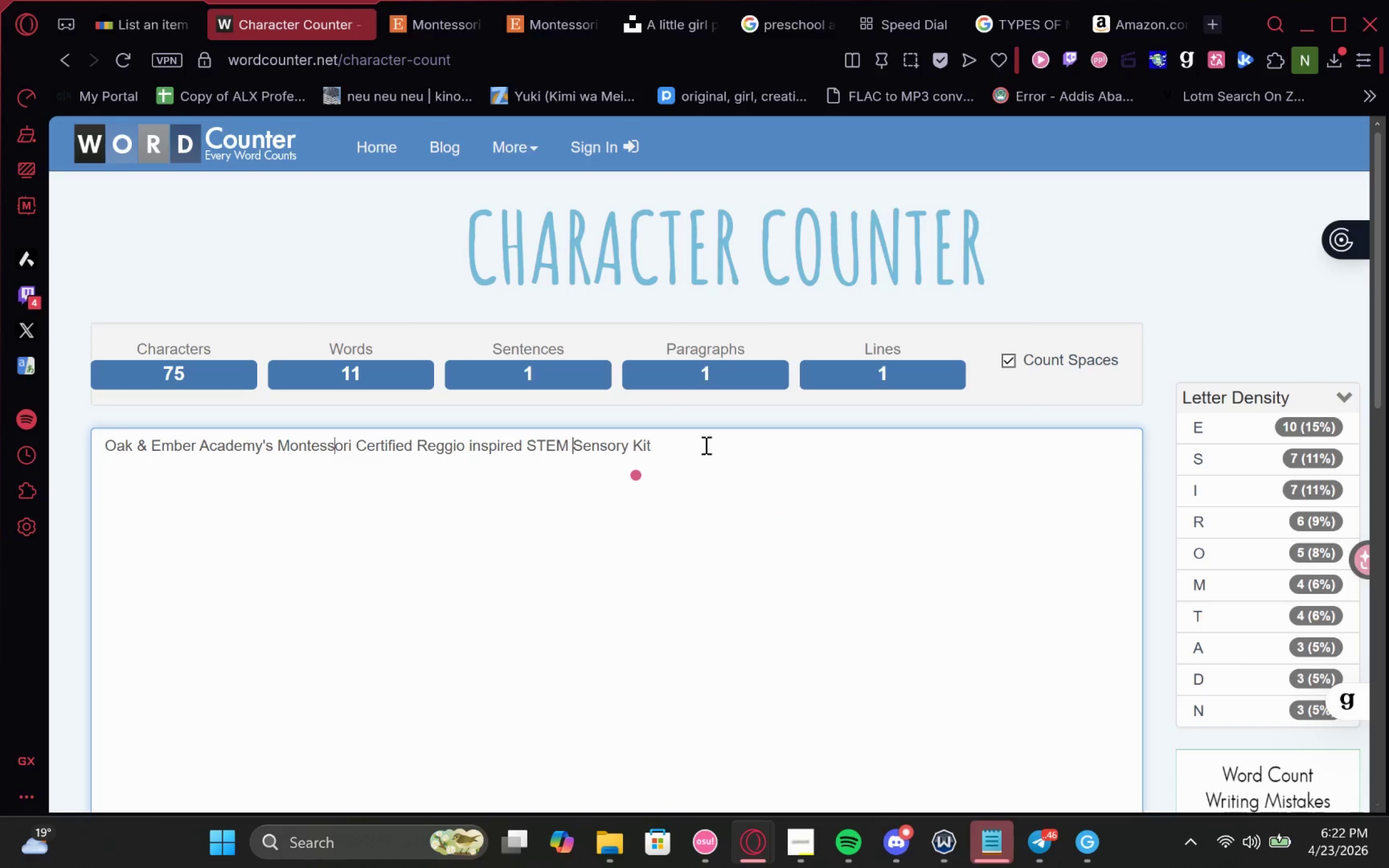 
left_click([469, 450])
 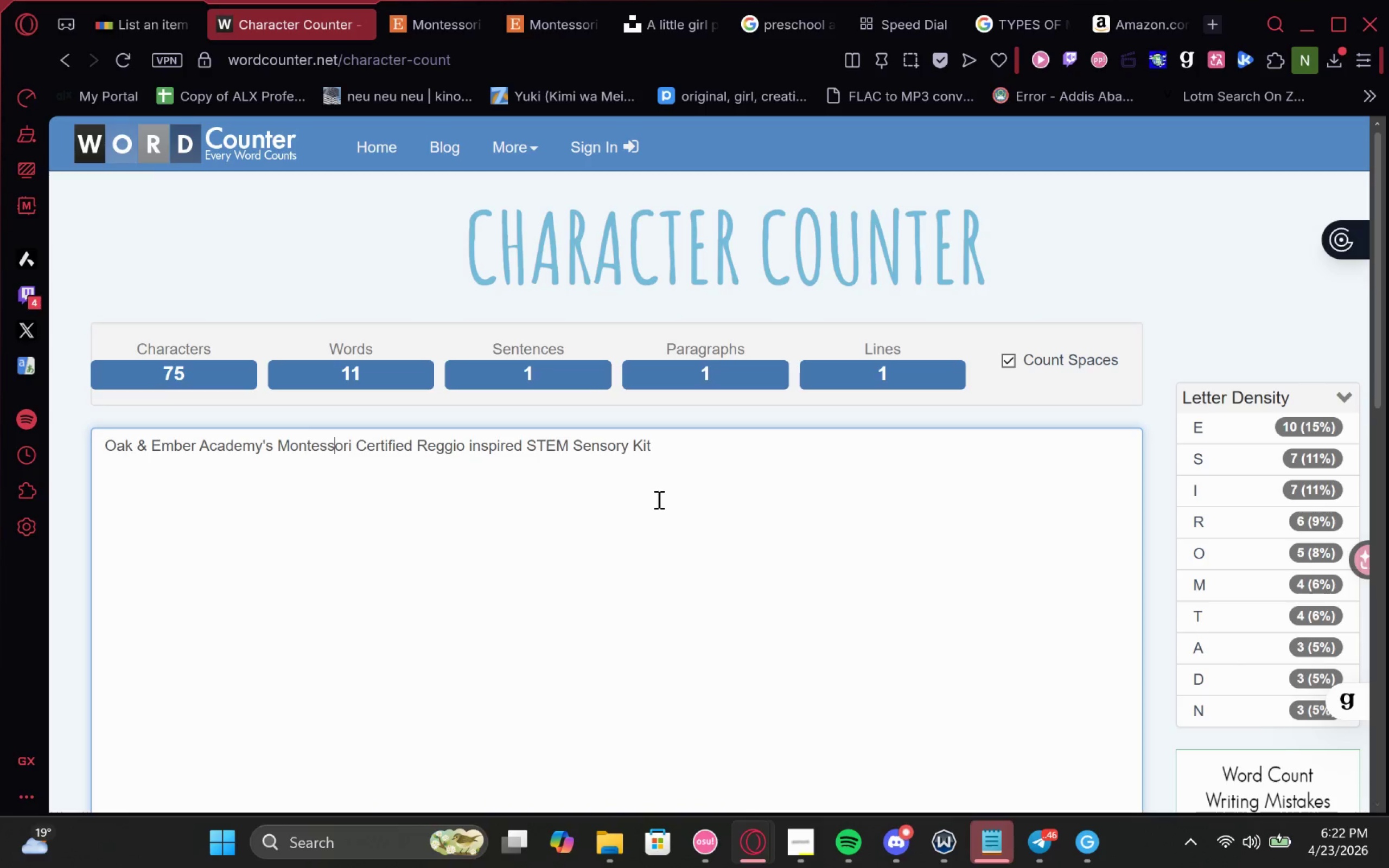 
key(Delete)
 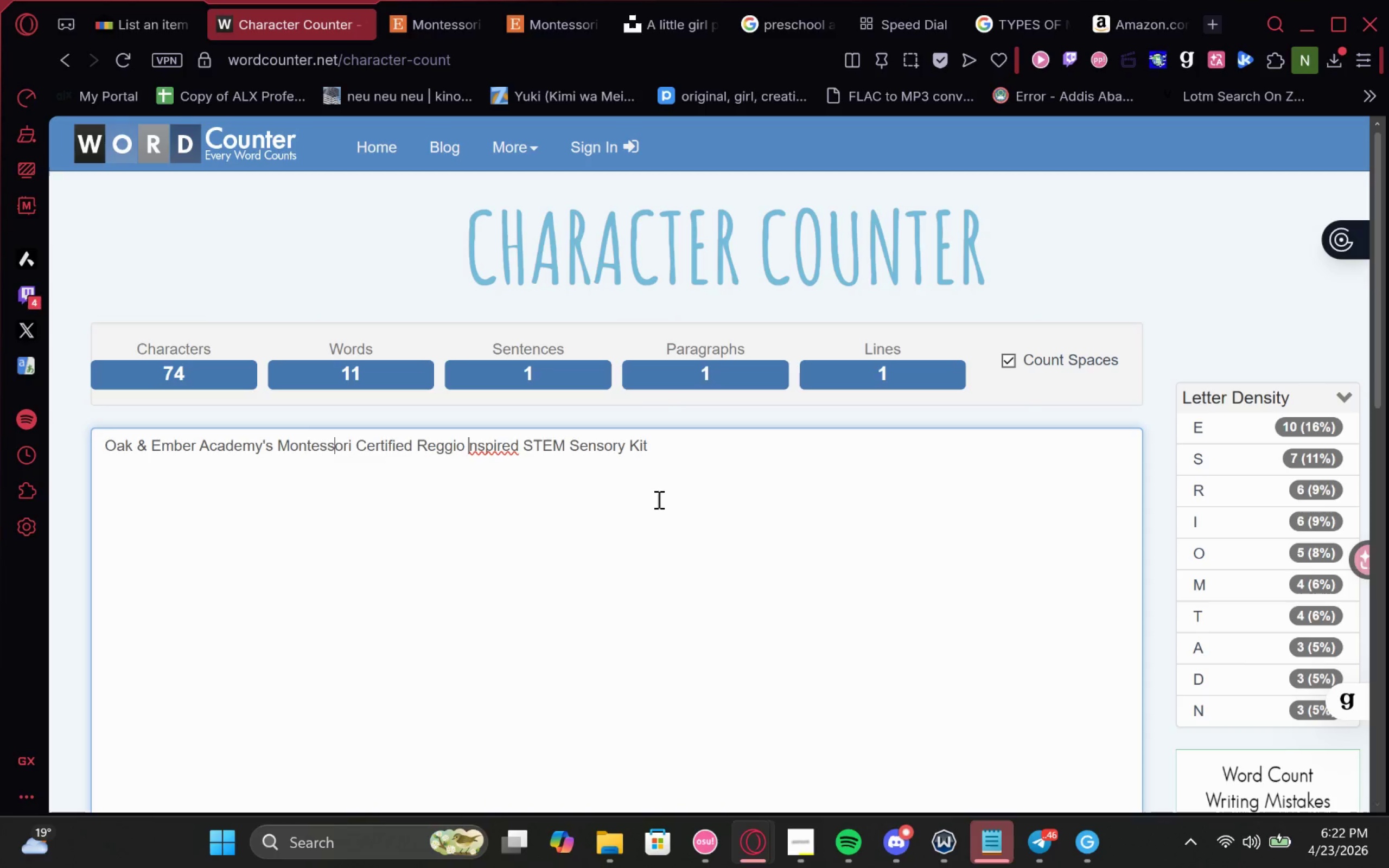 
key(Shift+ShiftLeft)
 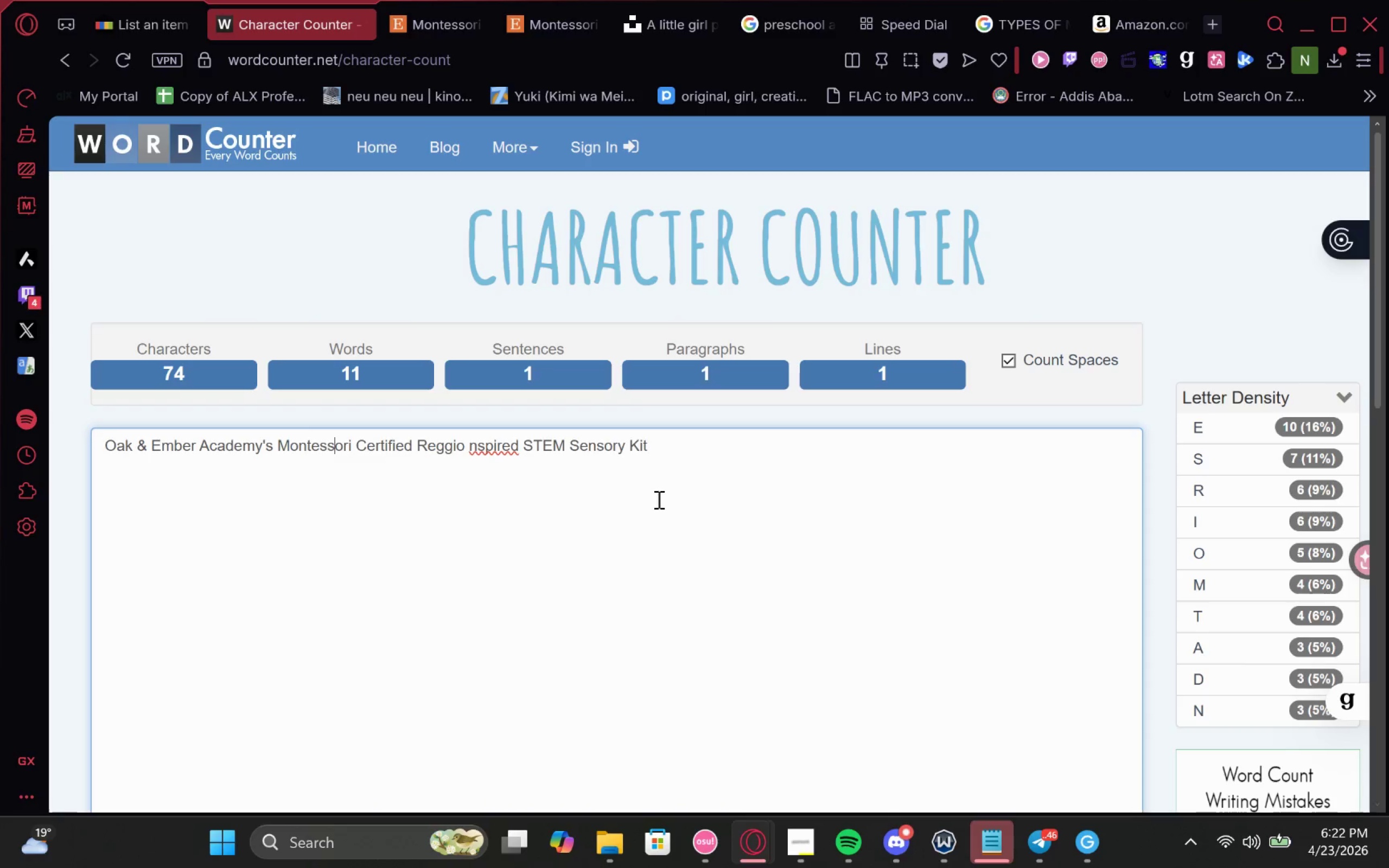 
key(Shift+I)
 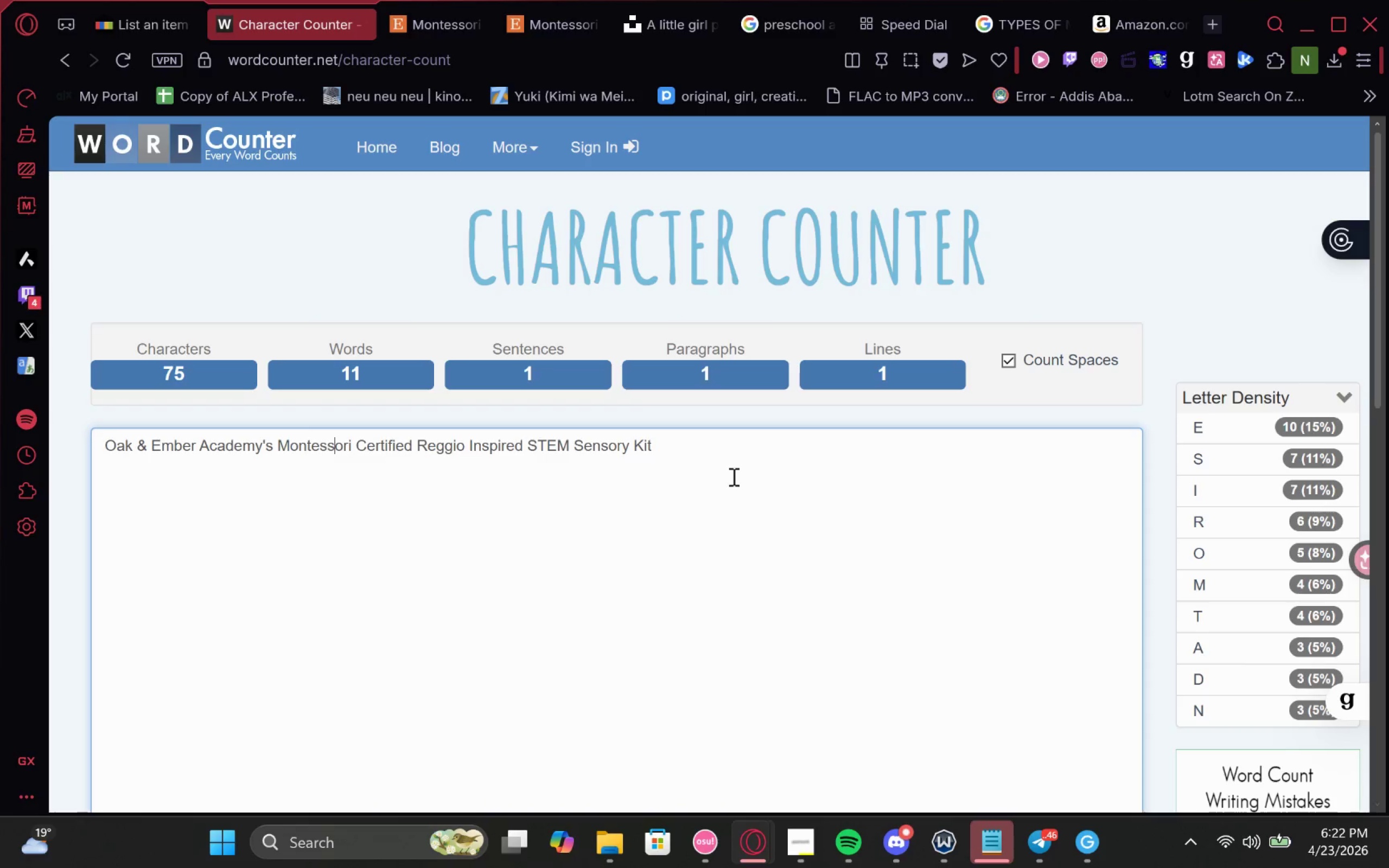 
left_click([731, 472])
 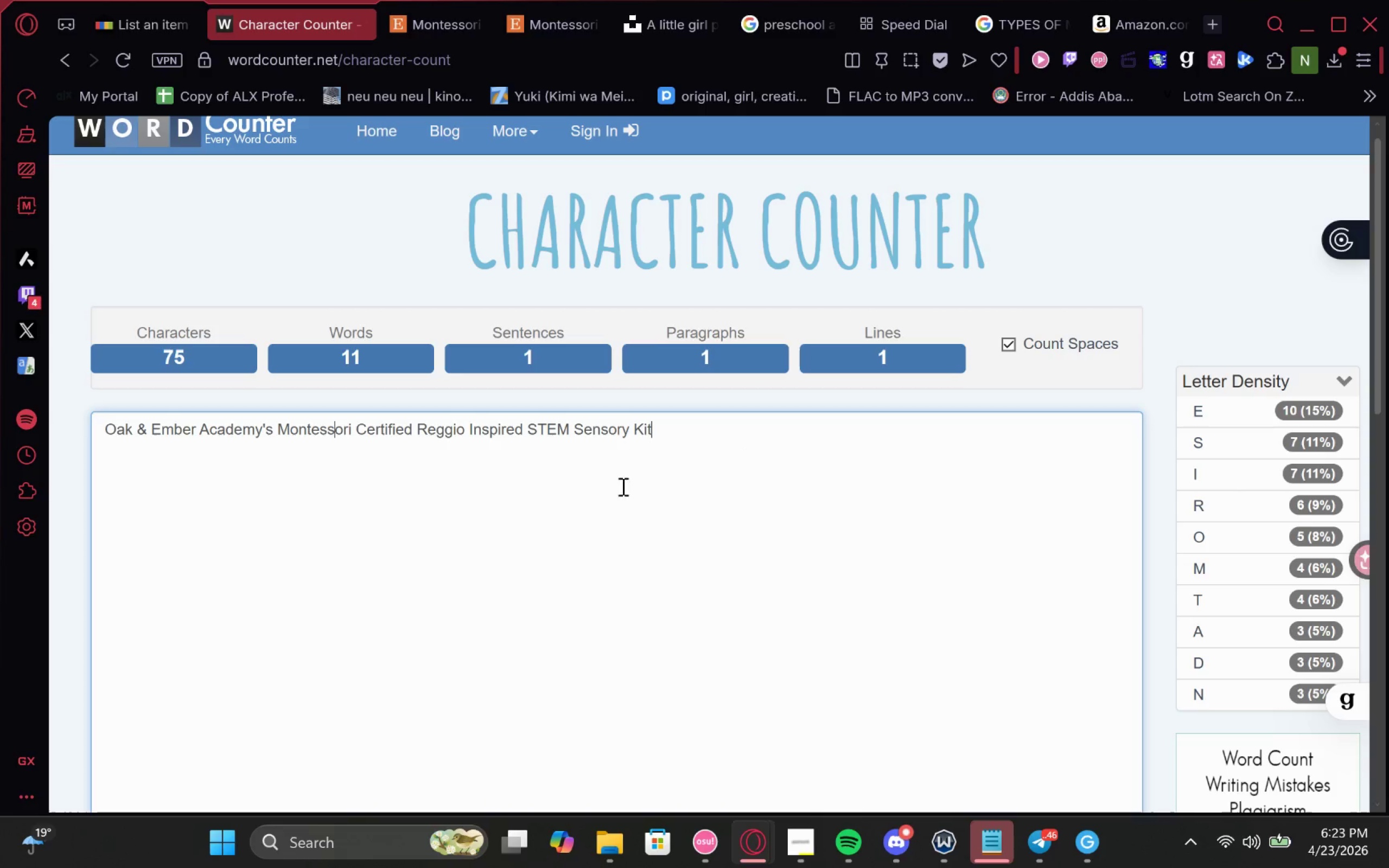 
wait(54.03)
 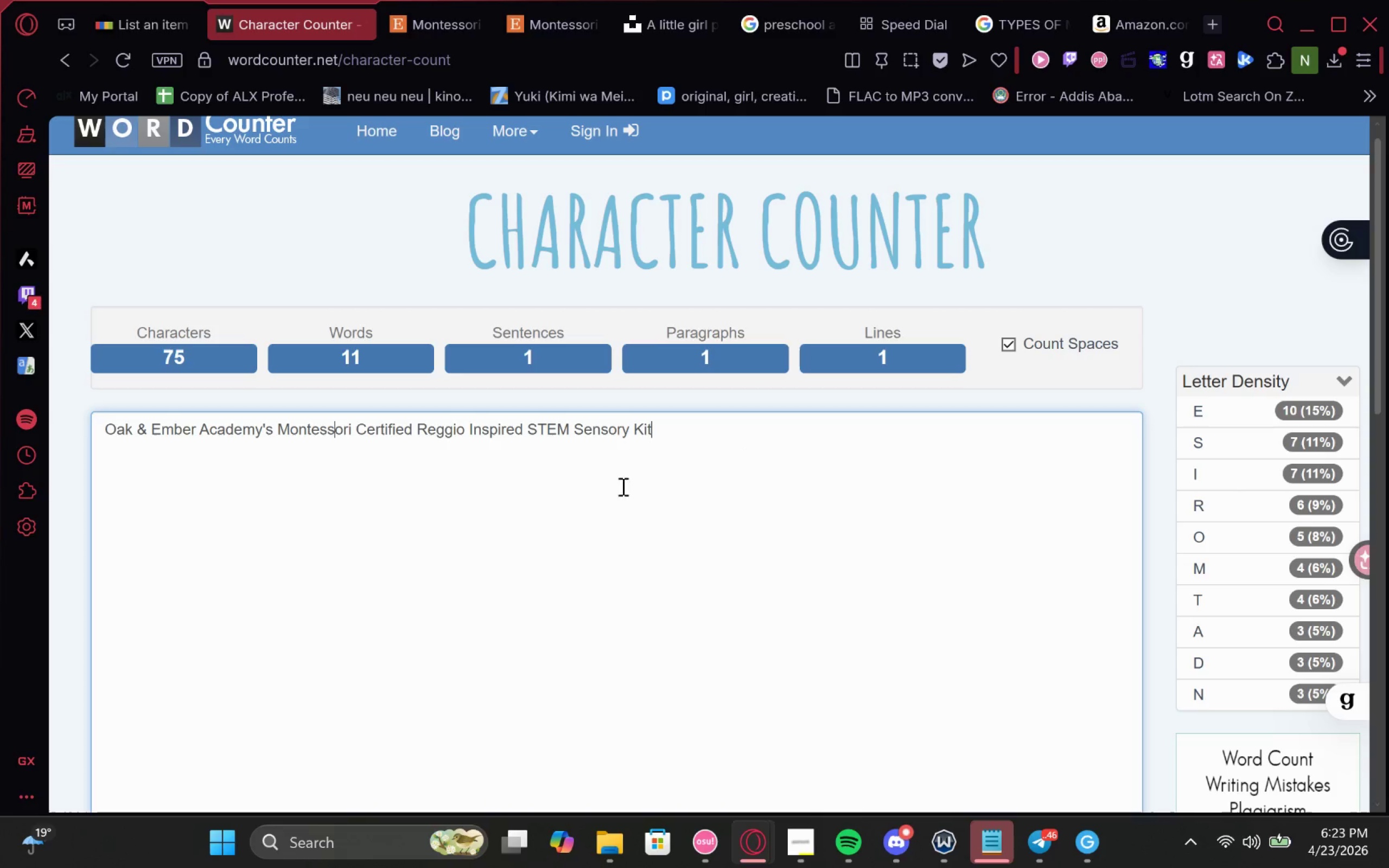 
key(Backspace)
key(Backspace)
key(Backspace)
type(Sets)
 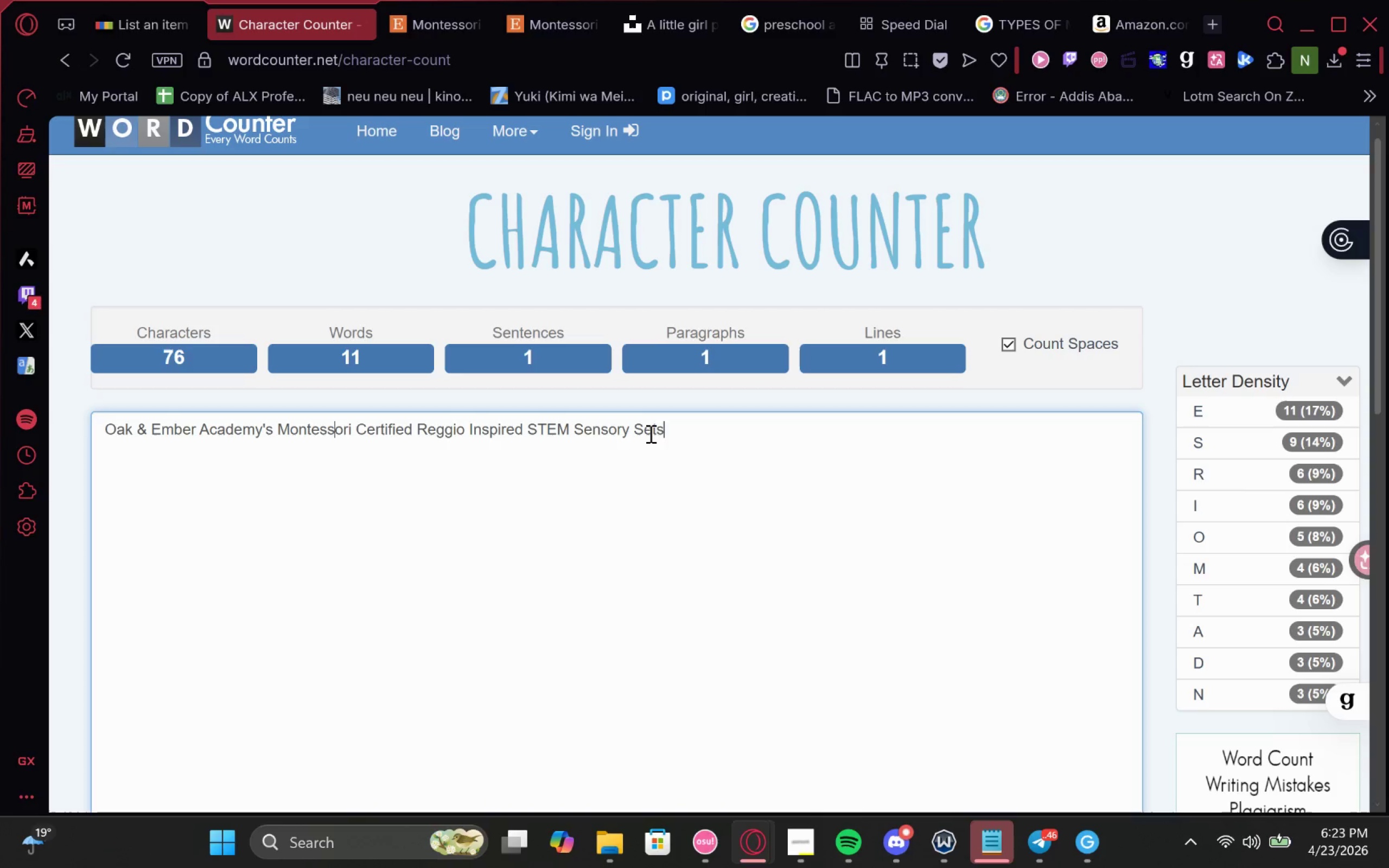 
left_click_drag(start_coordinate=[718, 437], to_coordinate=[78, 443])
 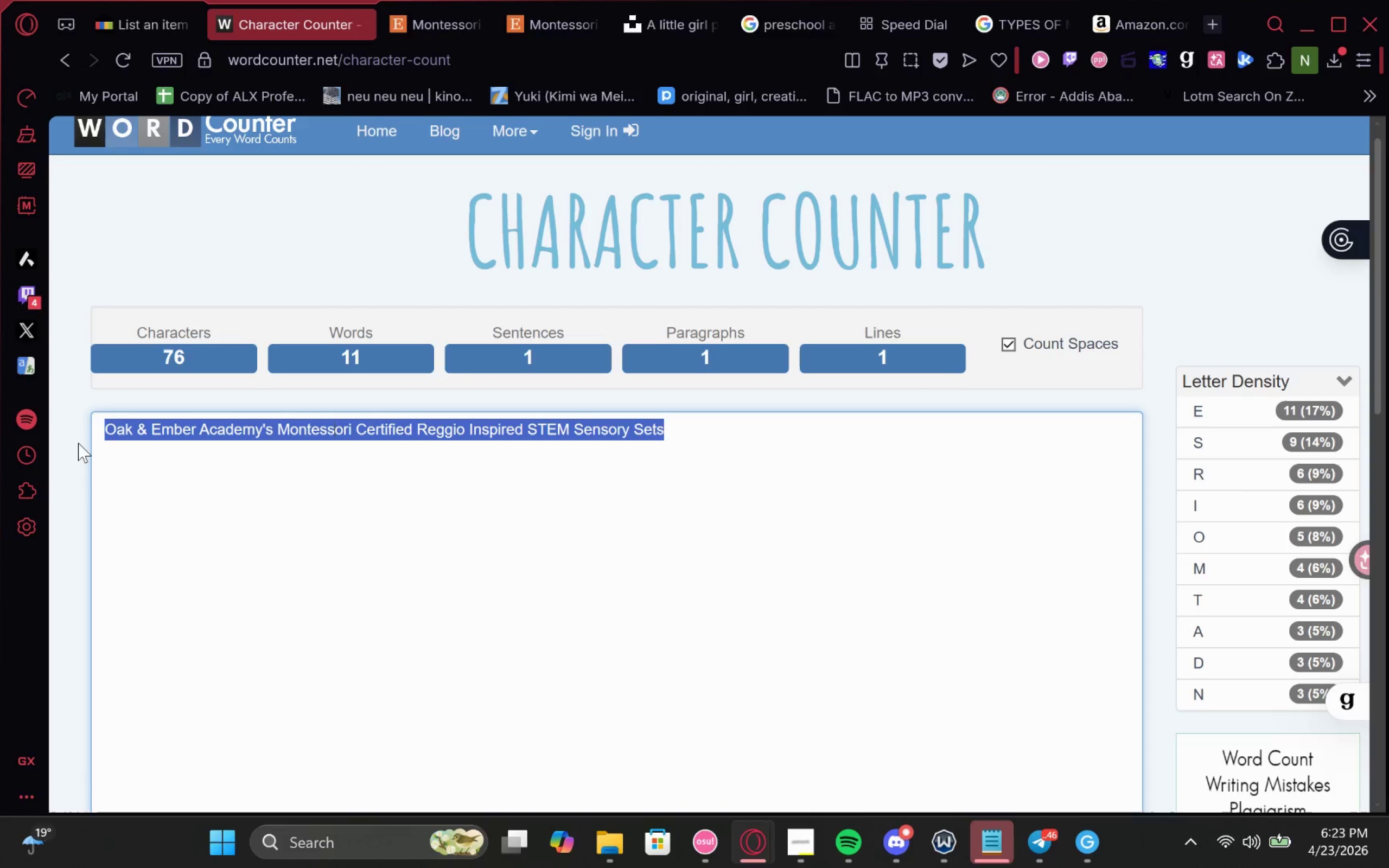 
key(Control+C)
 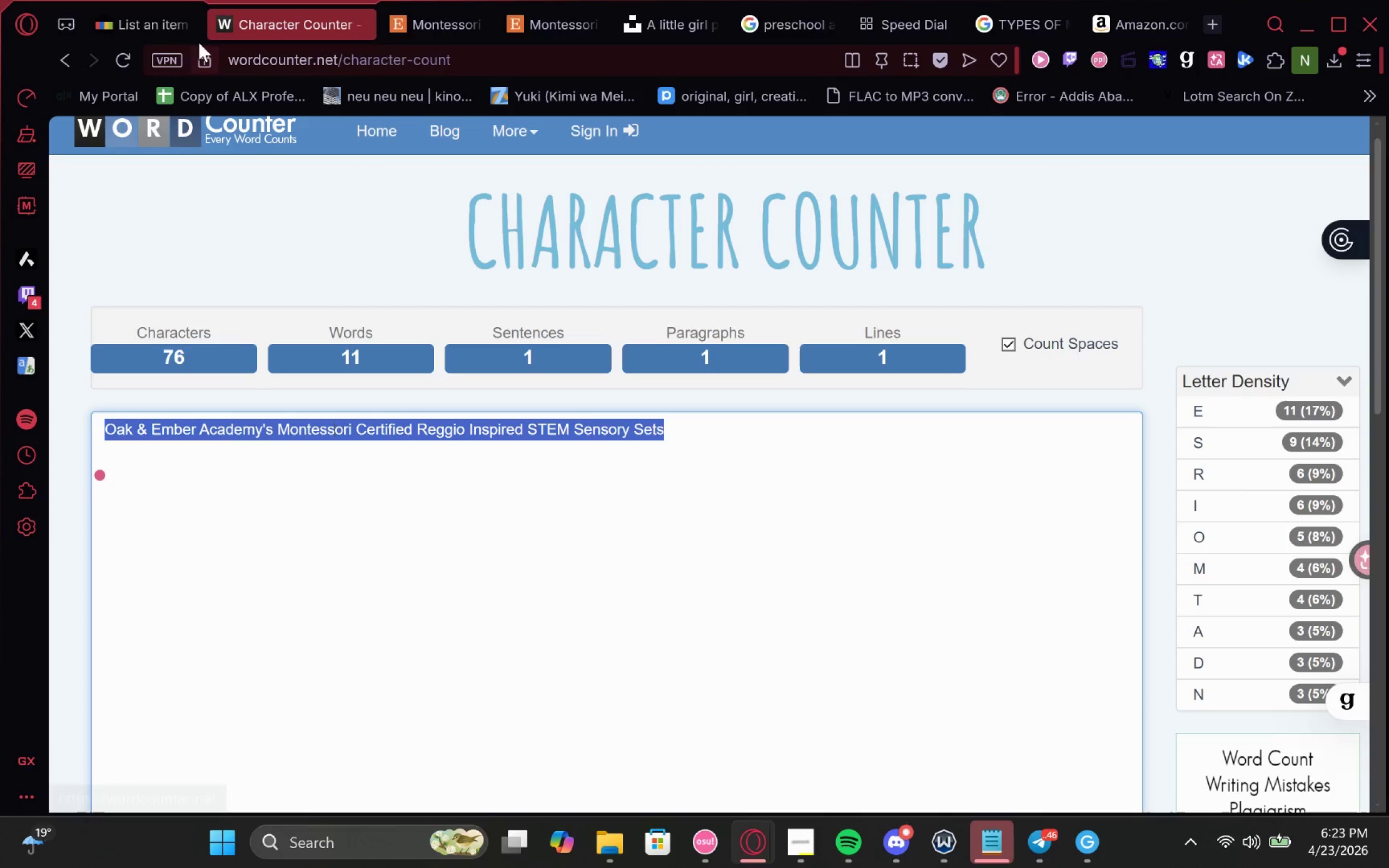 
left_click([121, 8])
 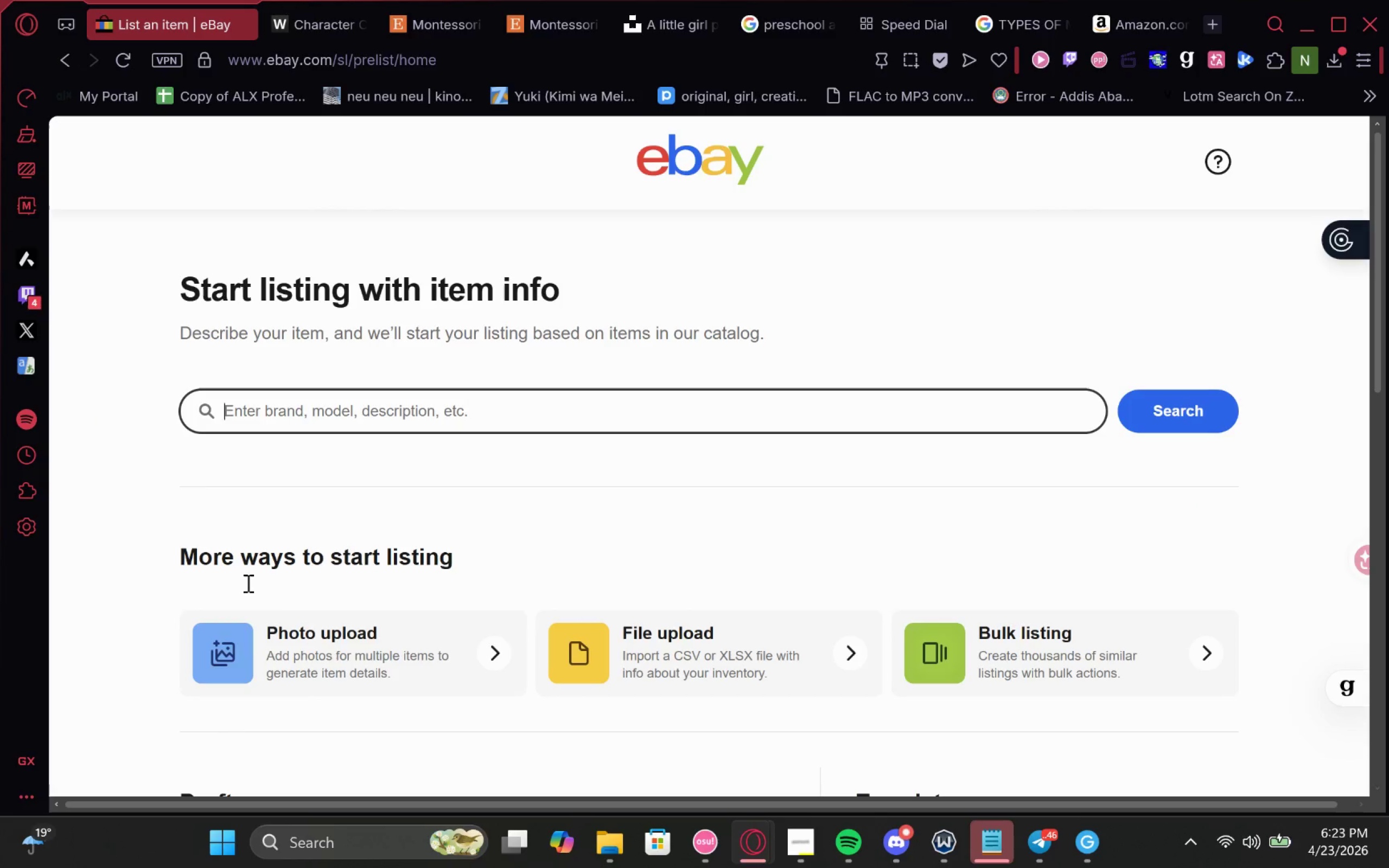 
left_click([282, 610])
 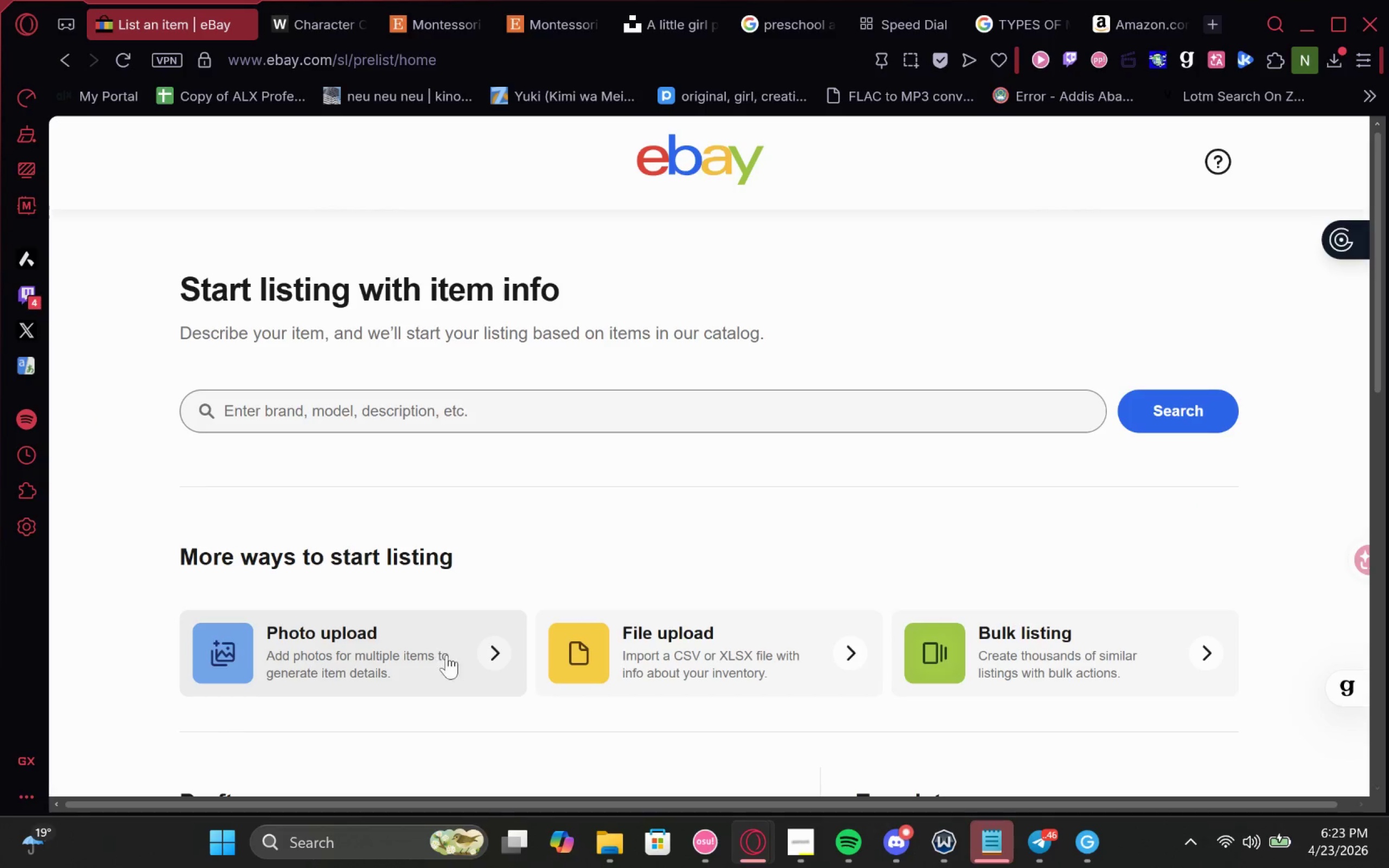 
left_click([481, 651])
 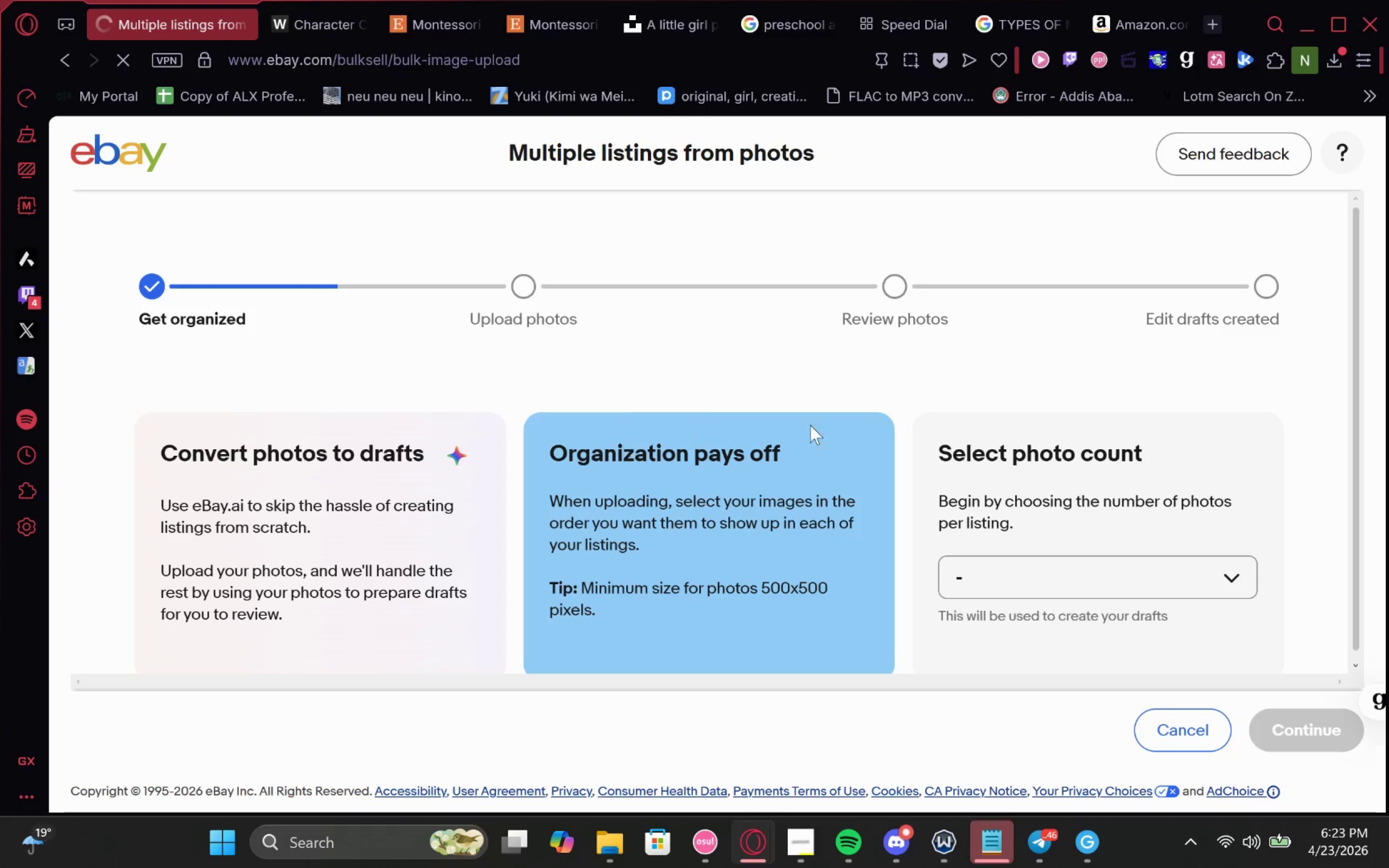 
left_click([1126, 593])
 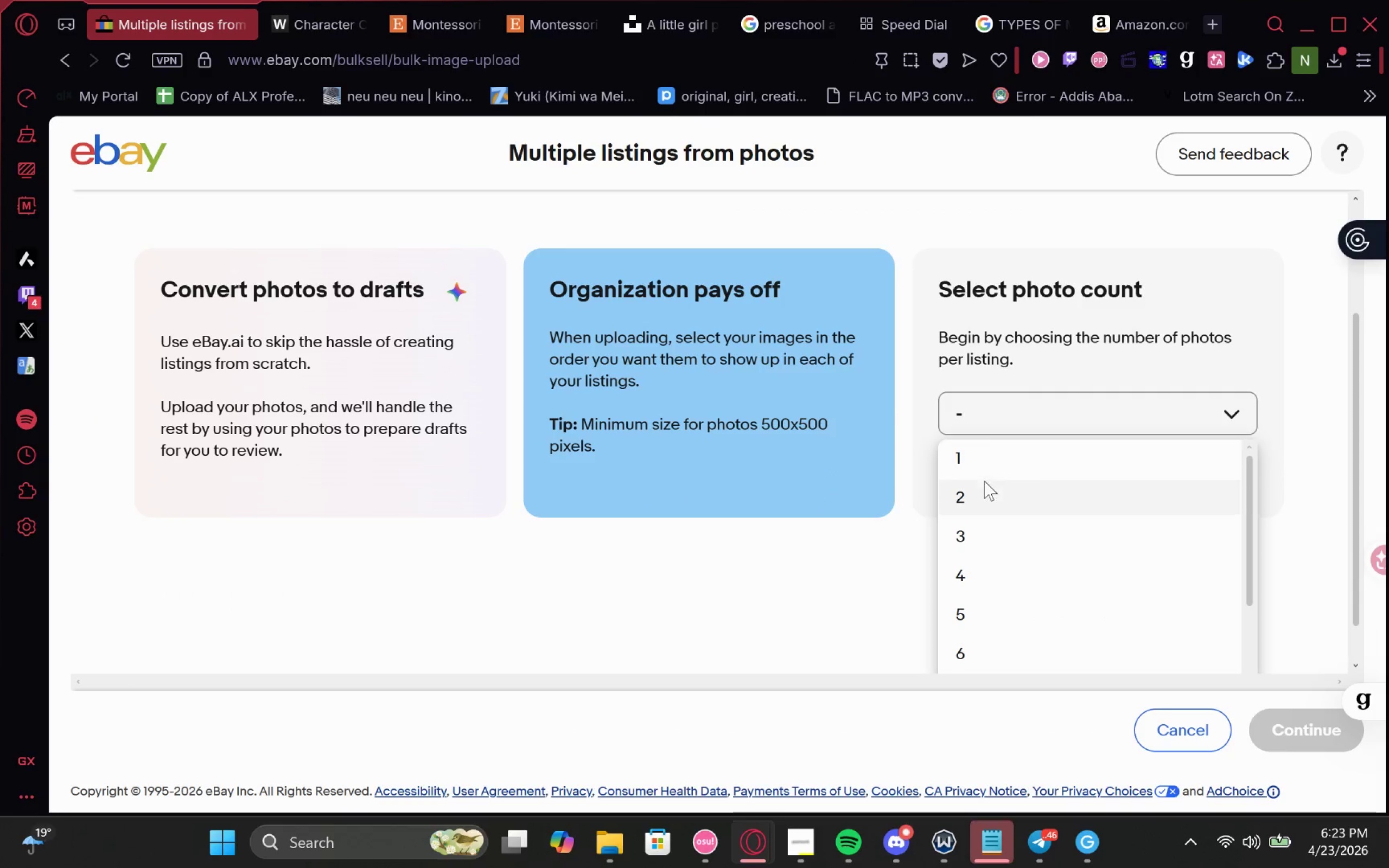 
left_click([984, 531])
 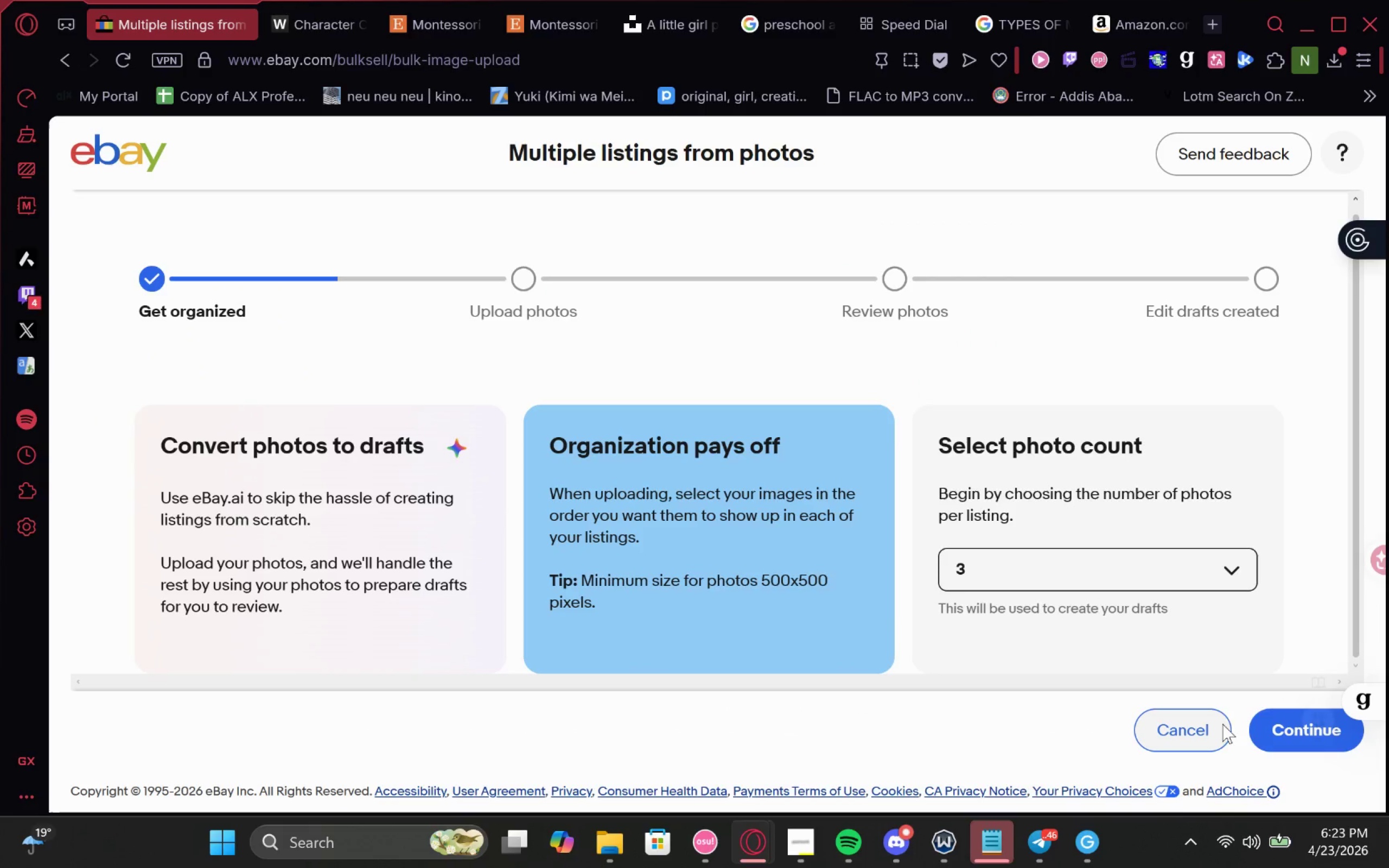 
left_click([1267, 720])
 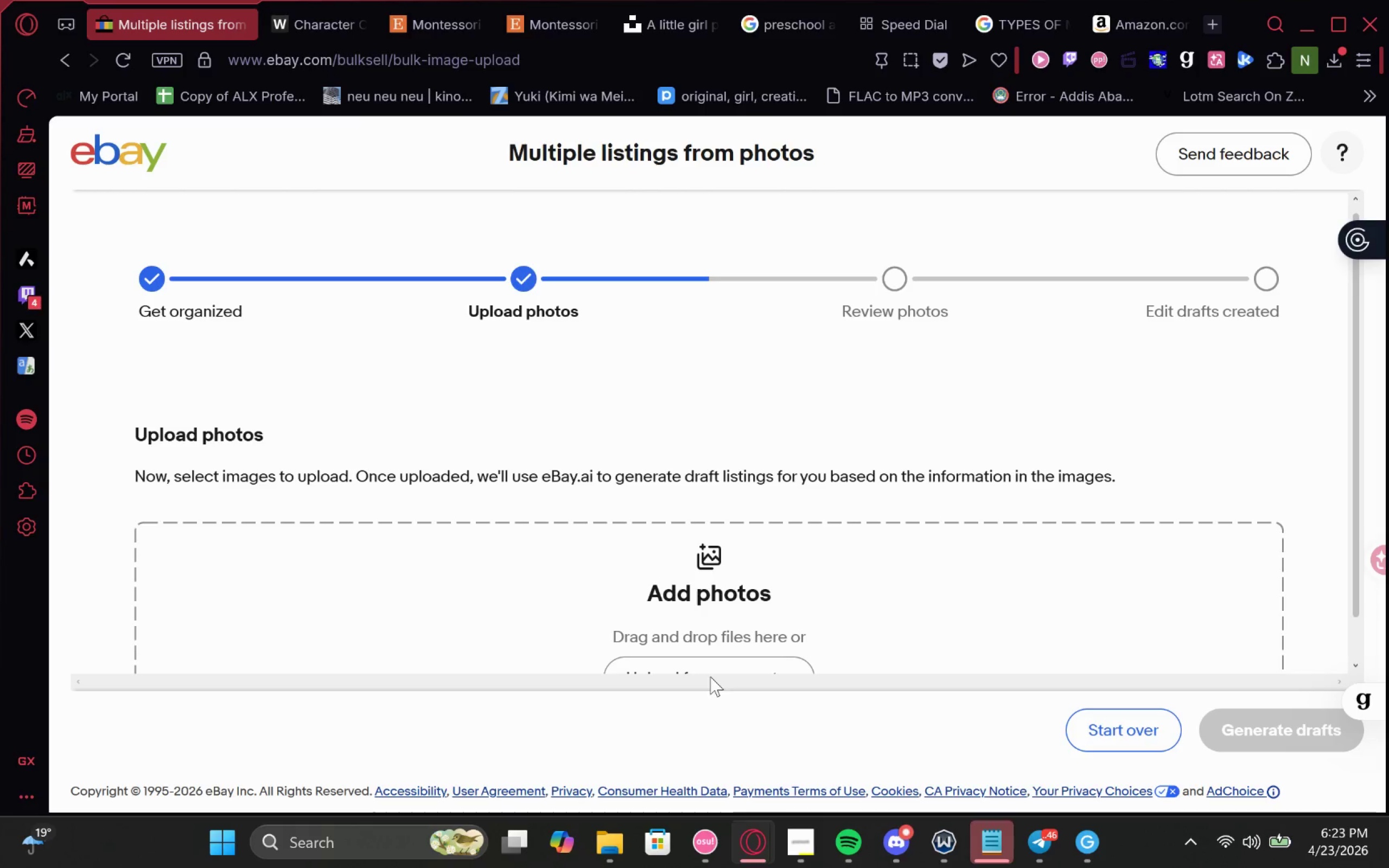 
left_click([721, 671])
 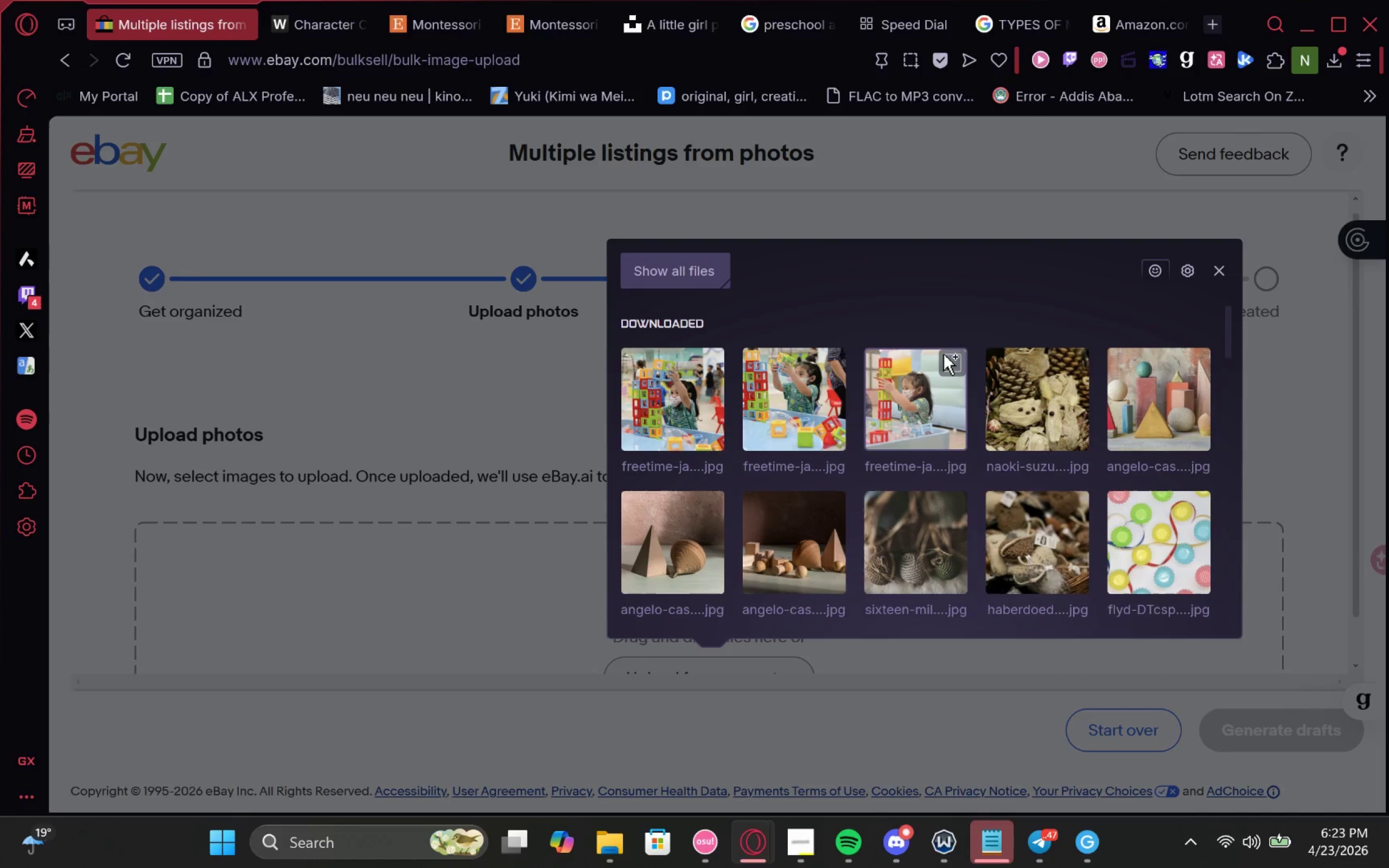 
left_click([948, 367])
 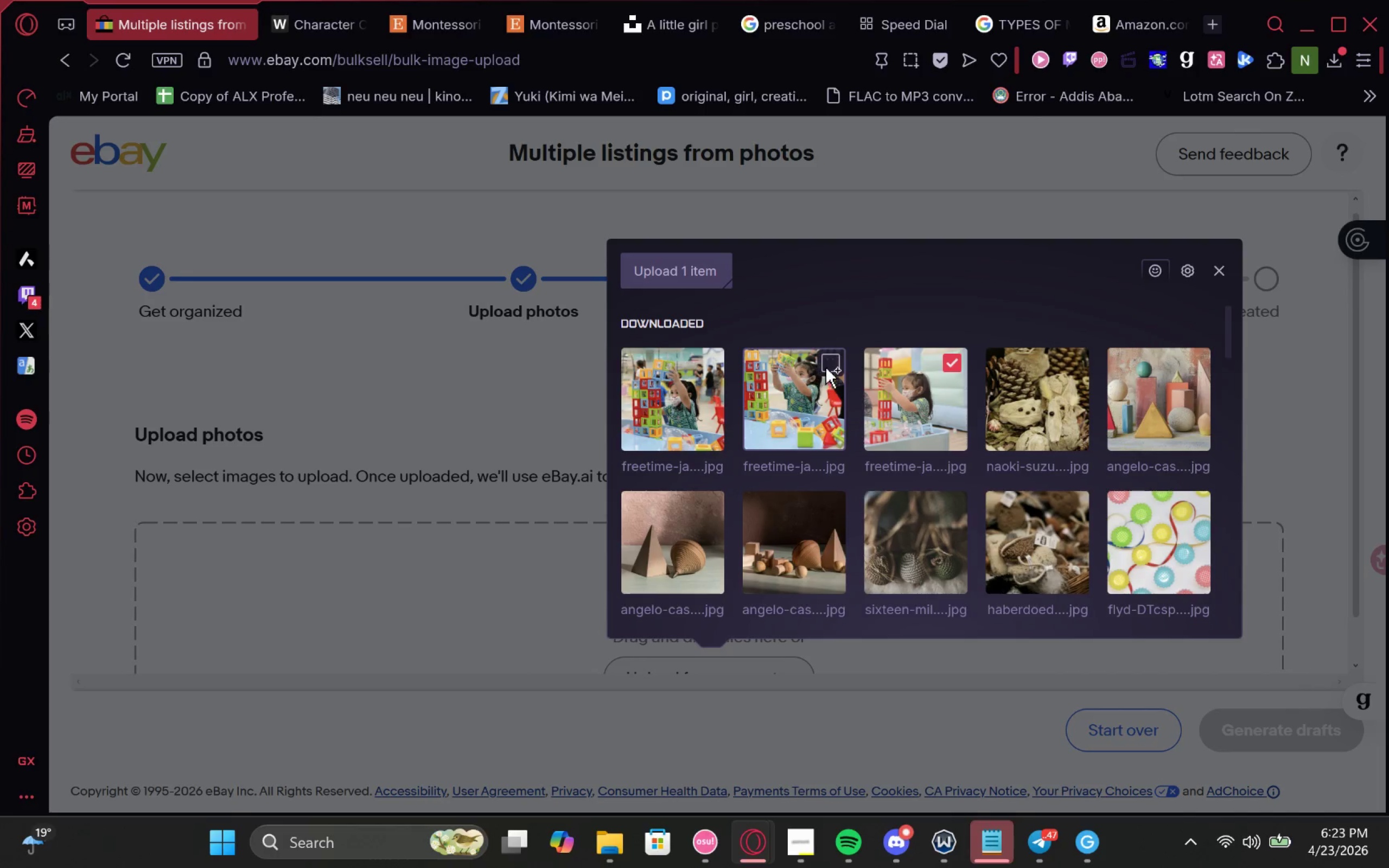 
left_click([826, 367])
 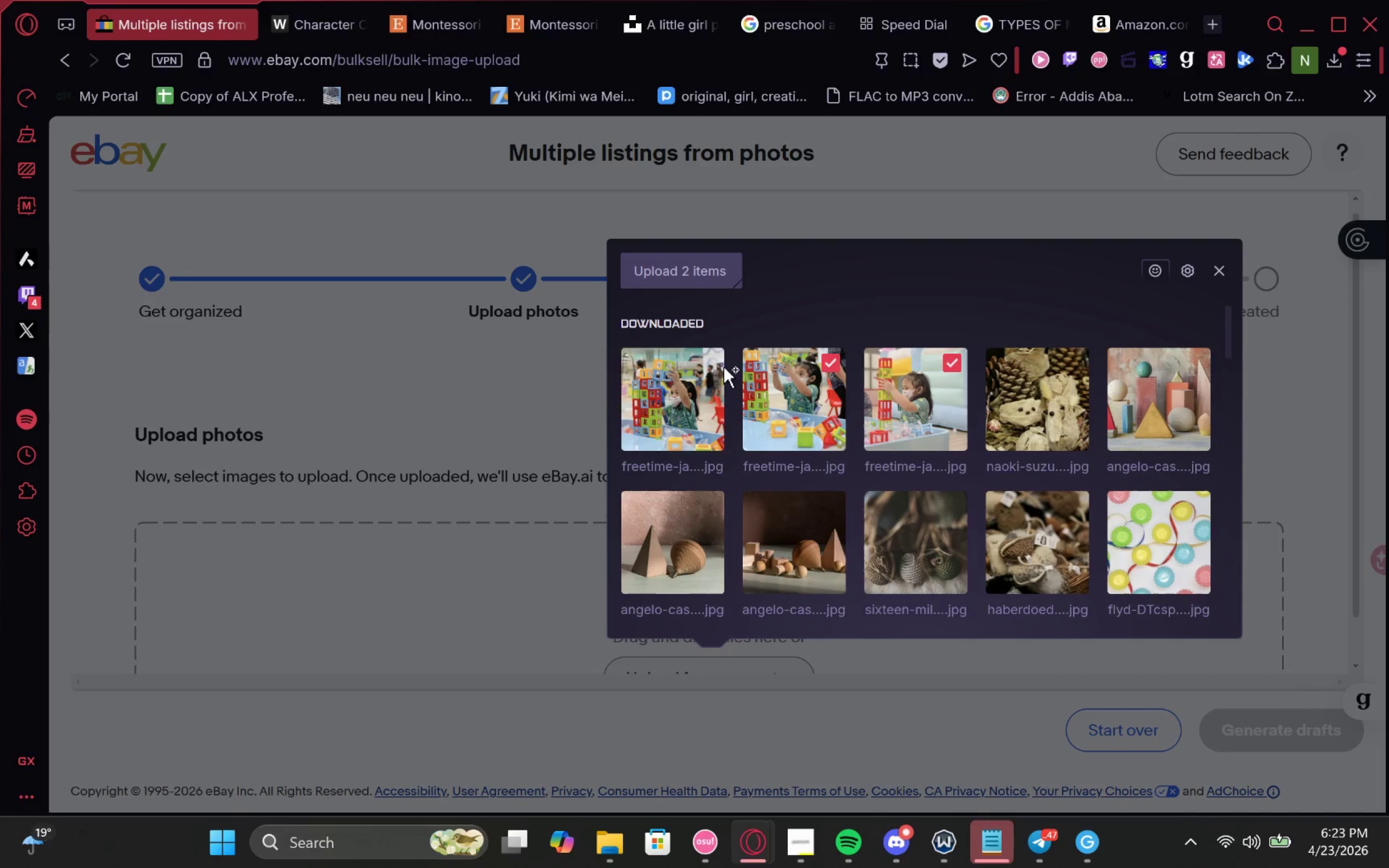 
left_click([704, 362])
 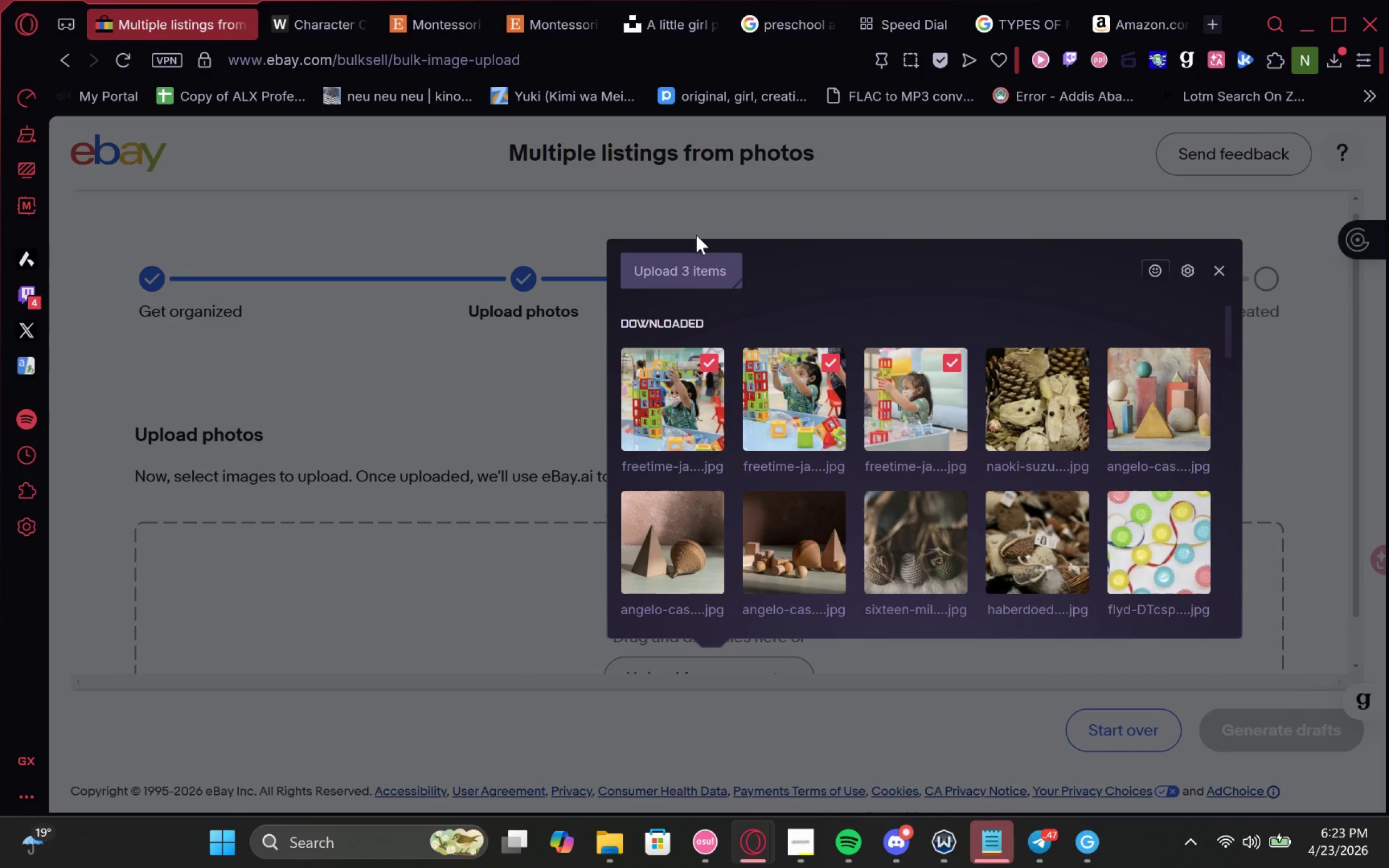 
left_click([696, 264])
 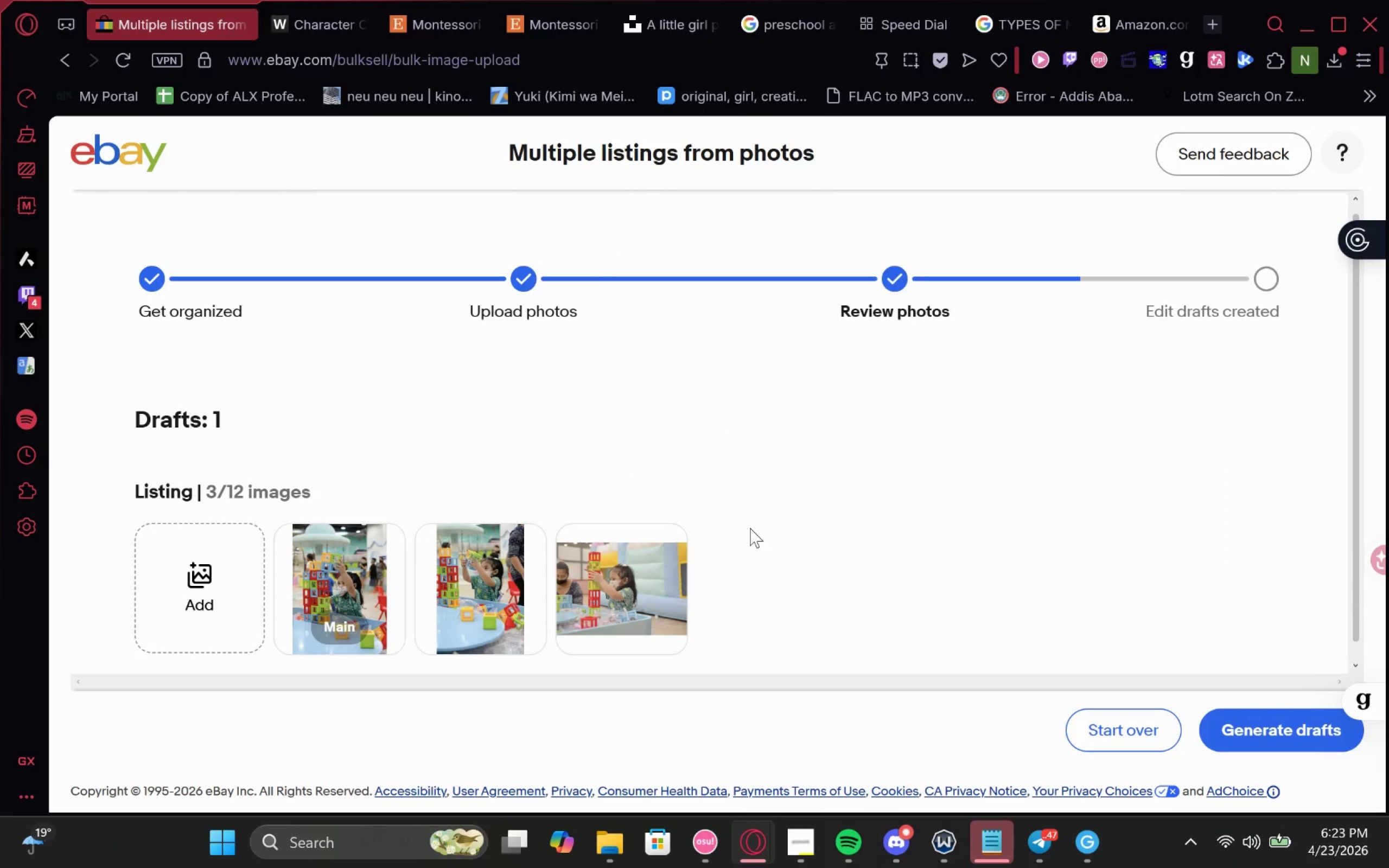 
scroll: coordinate [758, 521], scroll_direction: down, amount: 1.0
 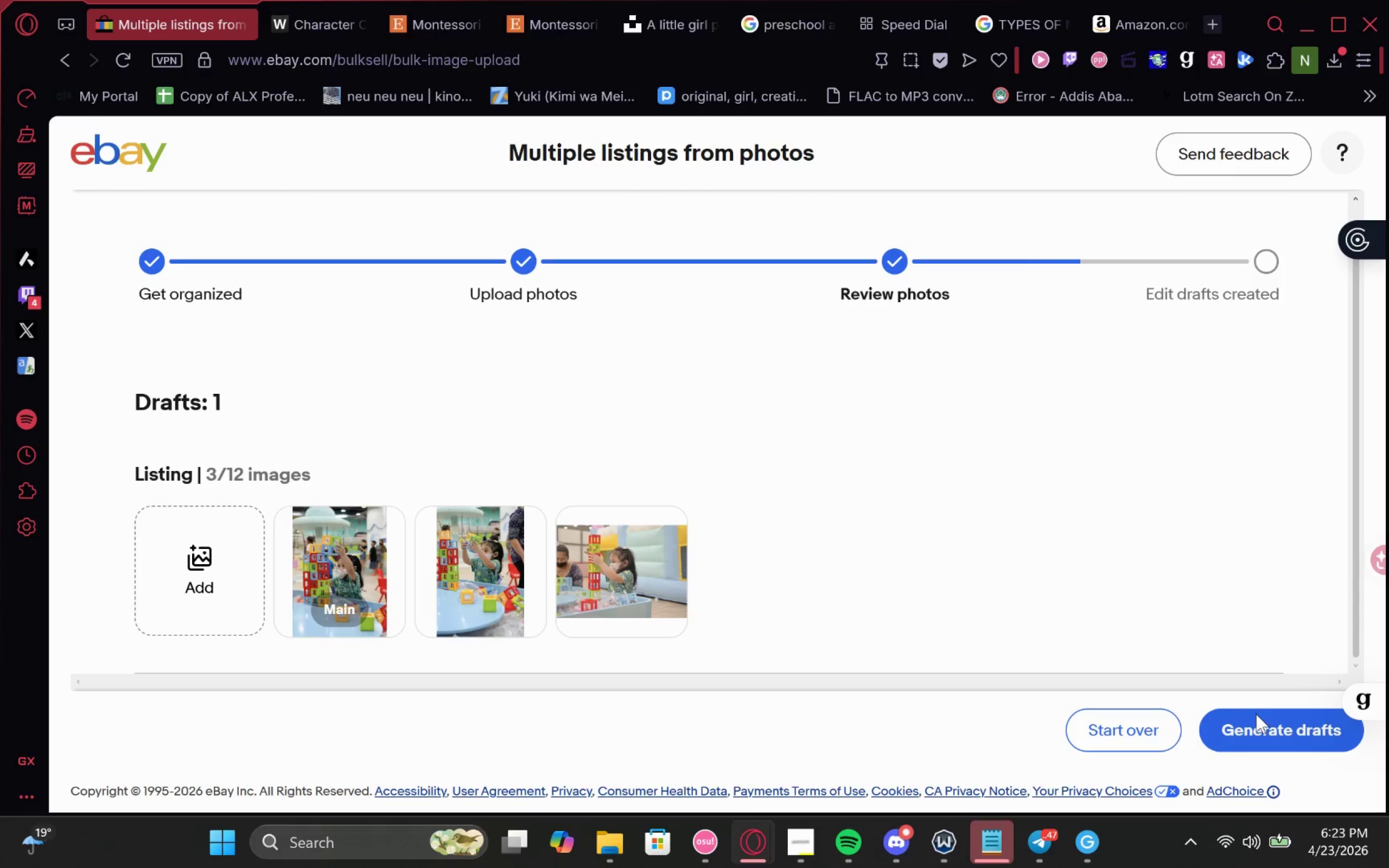 
left_click([1261, 722])
 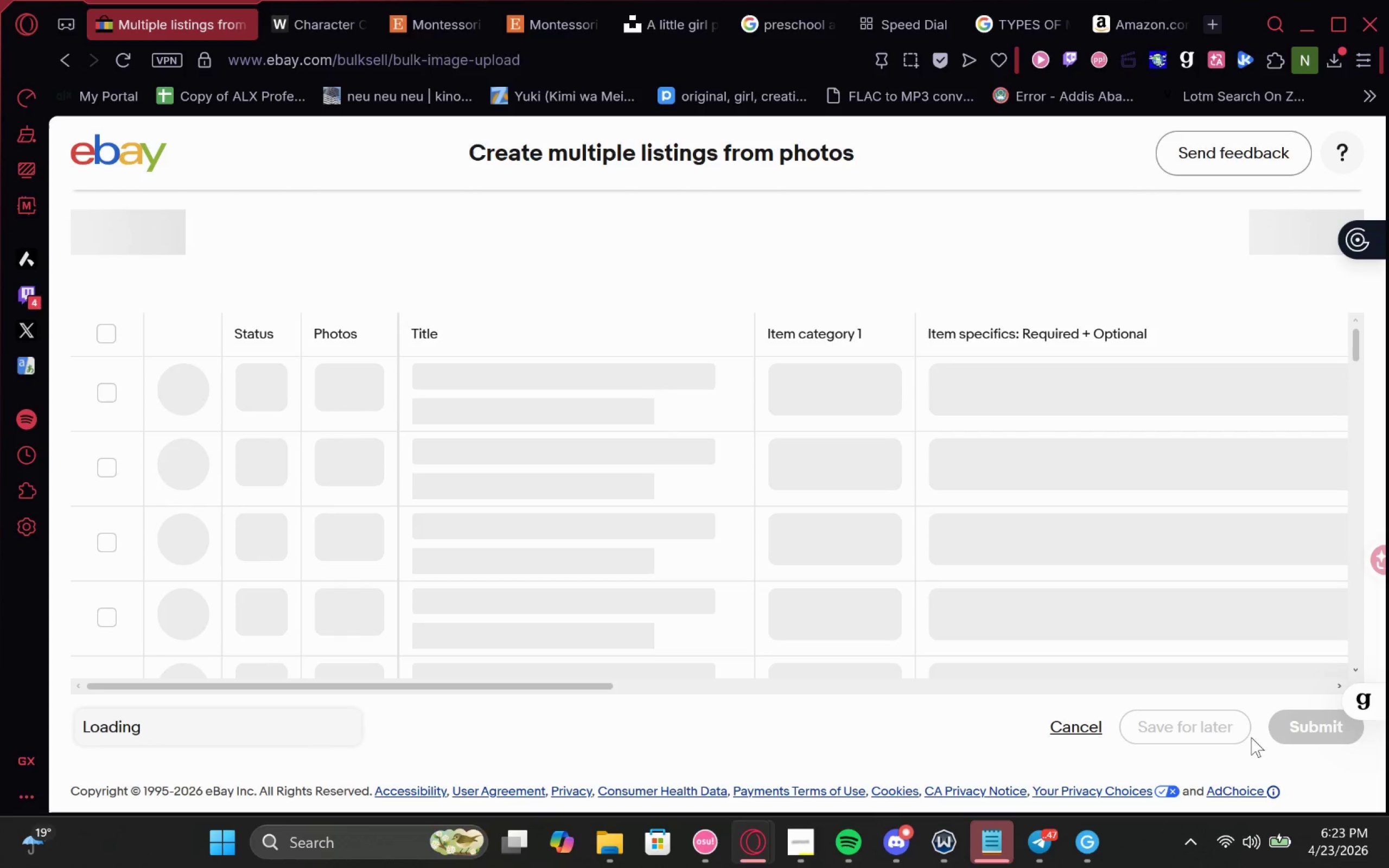 
mouse_move([1083, 480])
 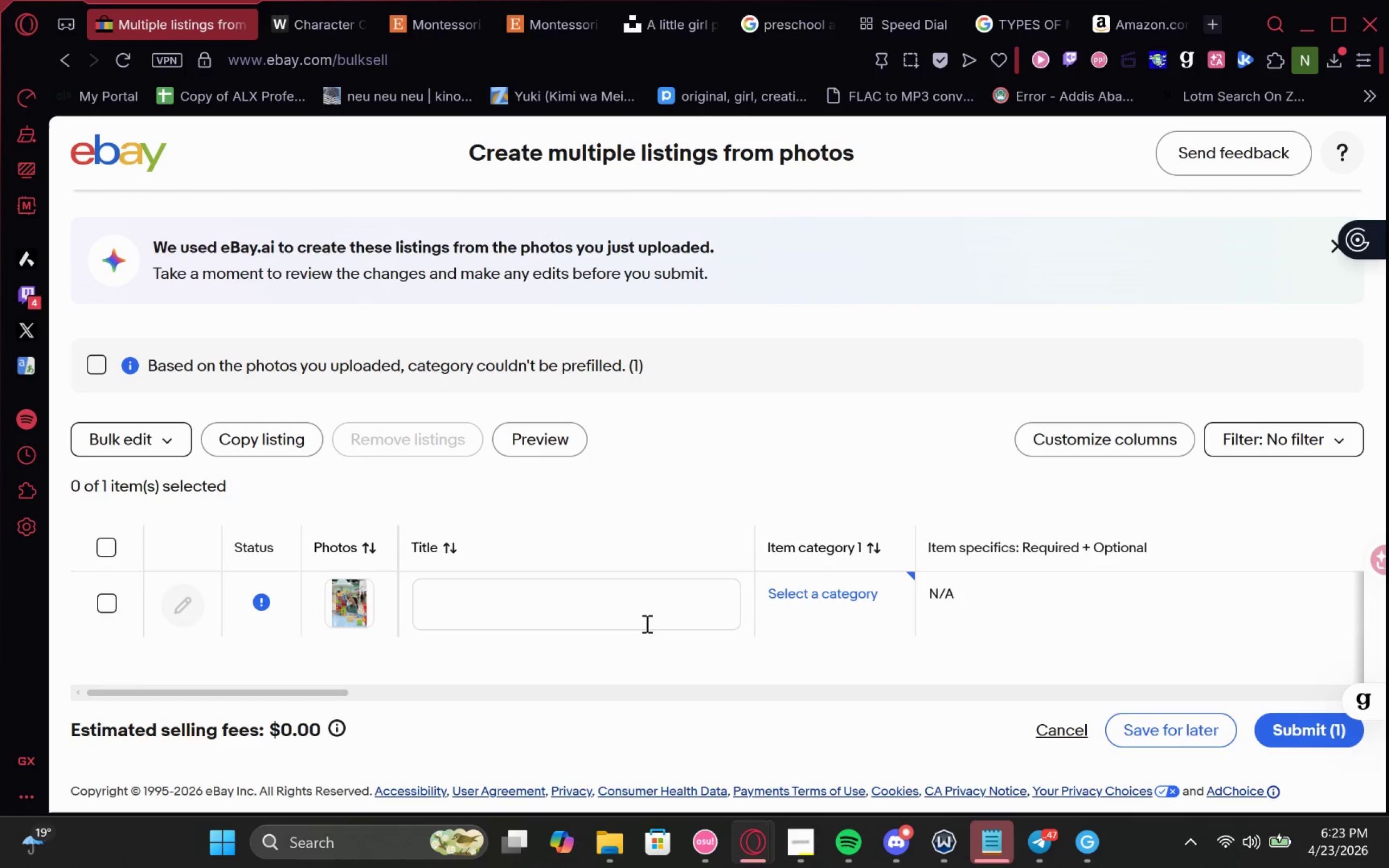 
left_click([645, 623])
 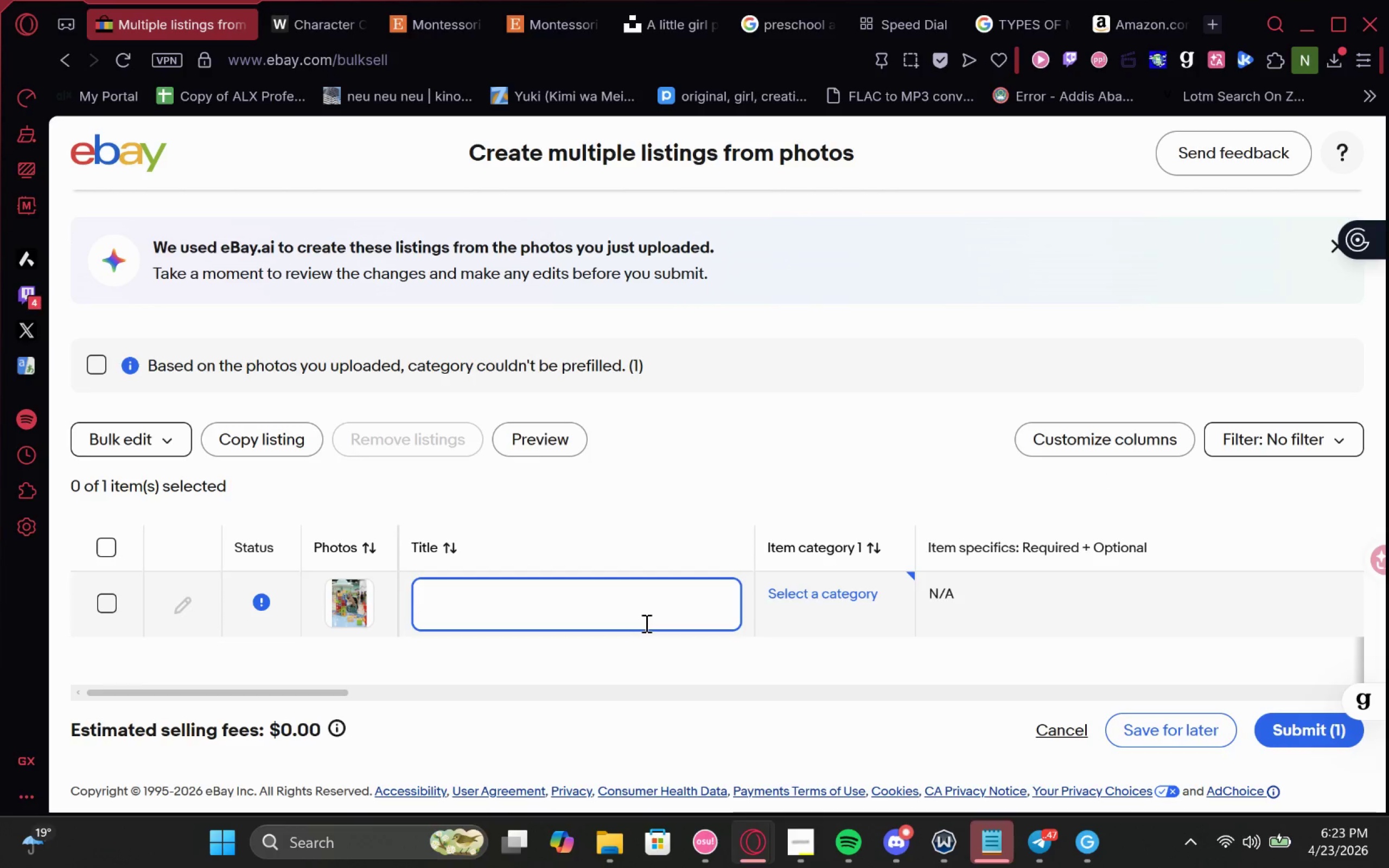 
key(Control+V)
 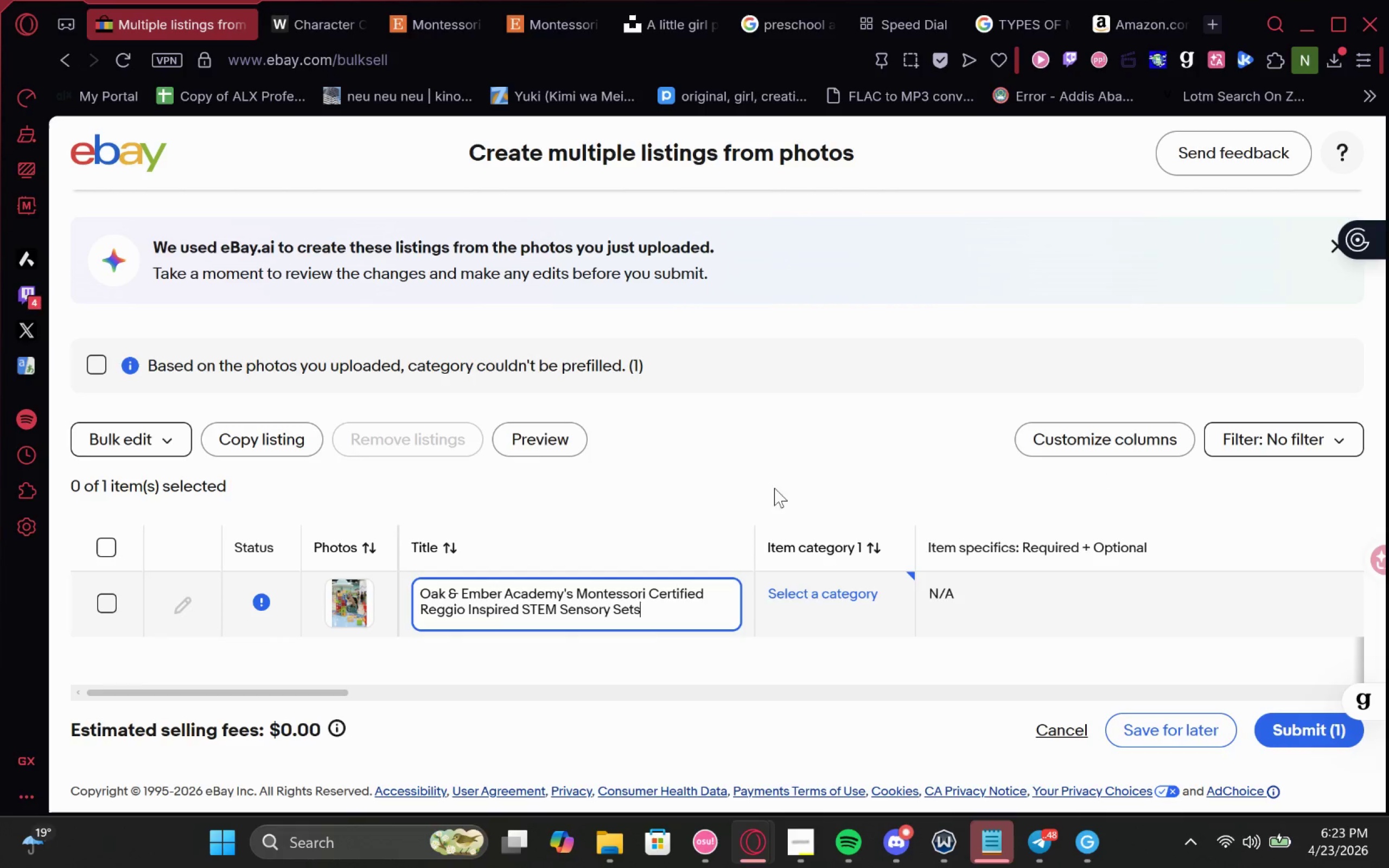 
left_click([780, 482])
 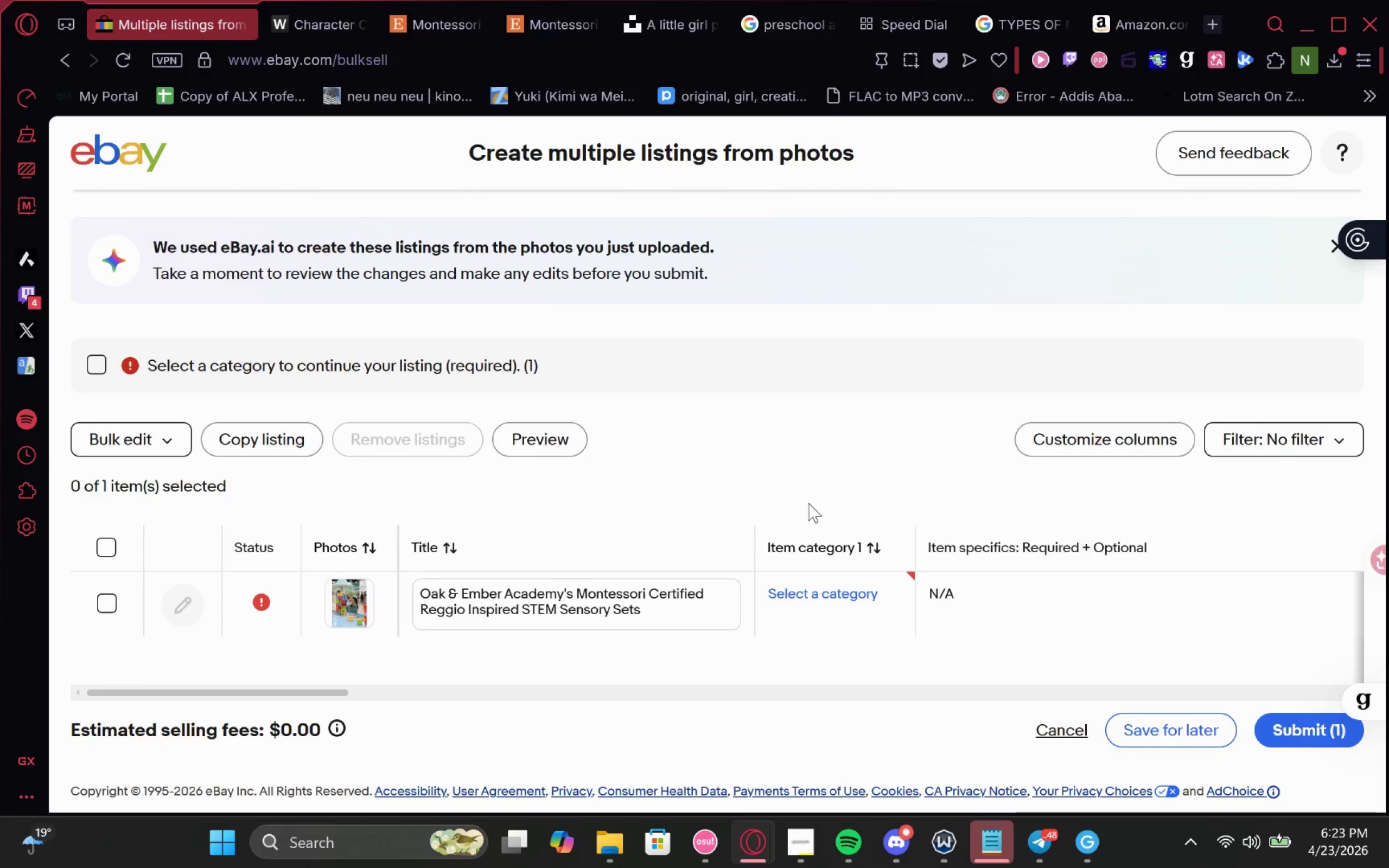 
left_click([838, 584])
 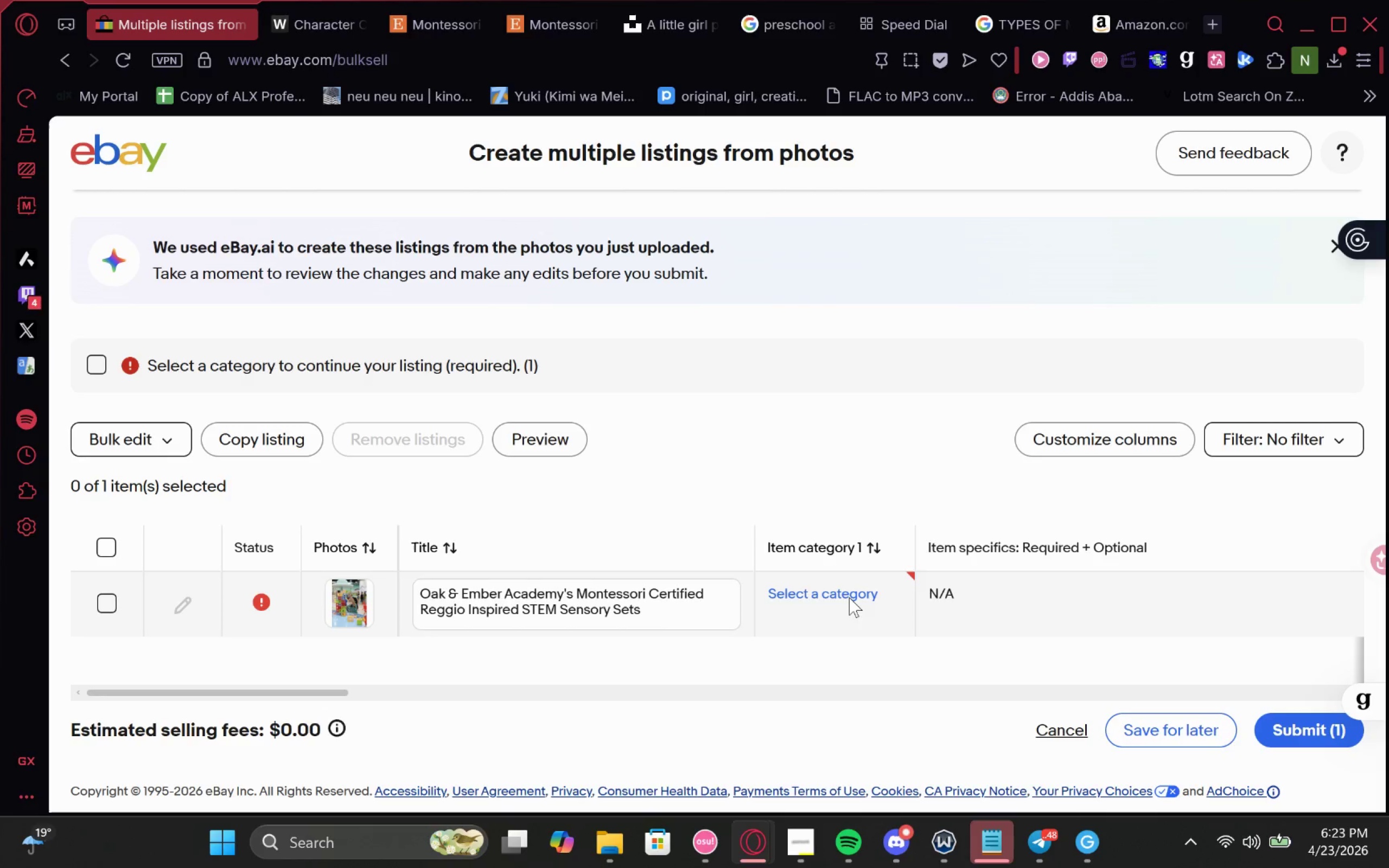 
left_click([850, 597])
 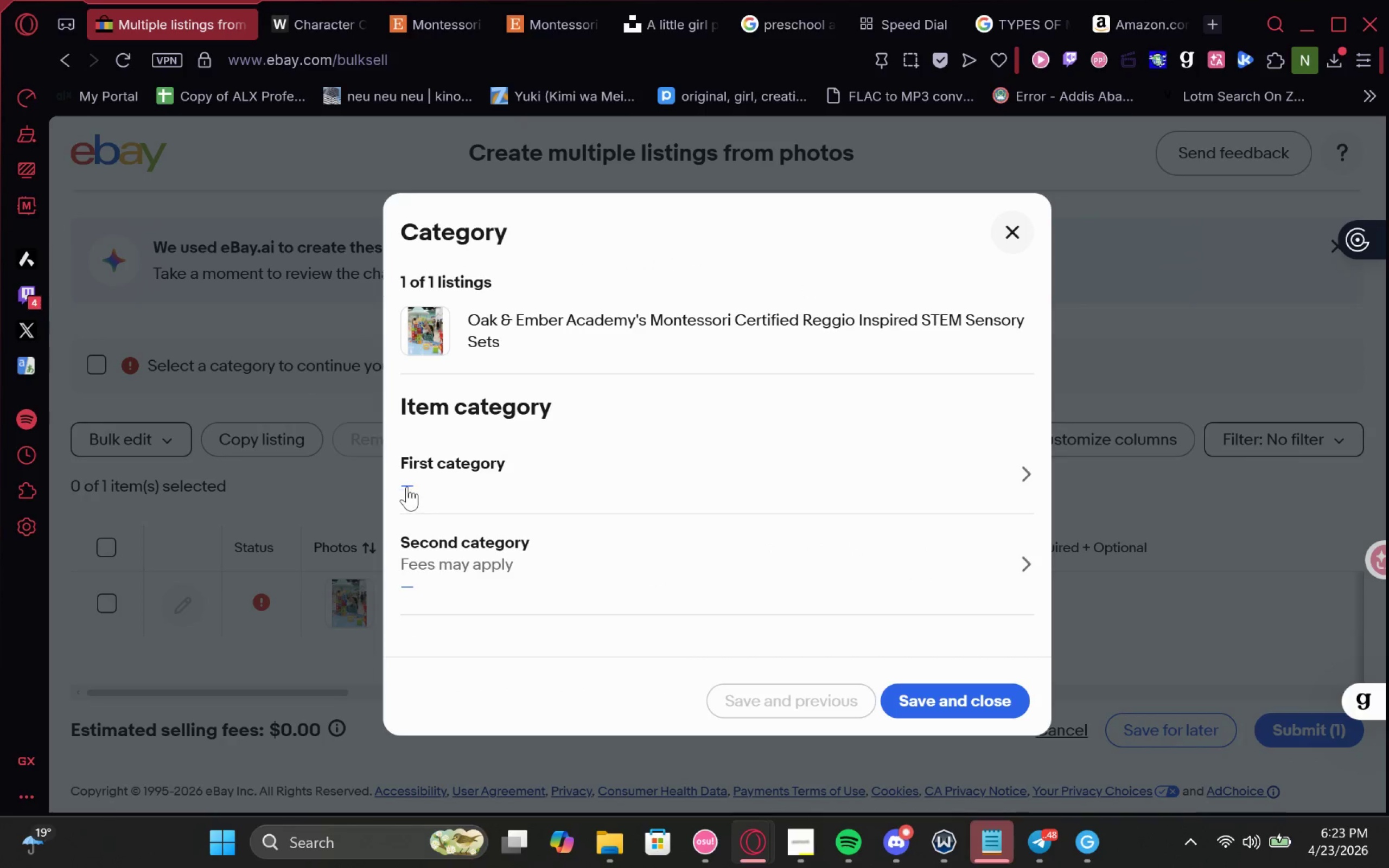 
left_click([795, 495])
 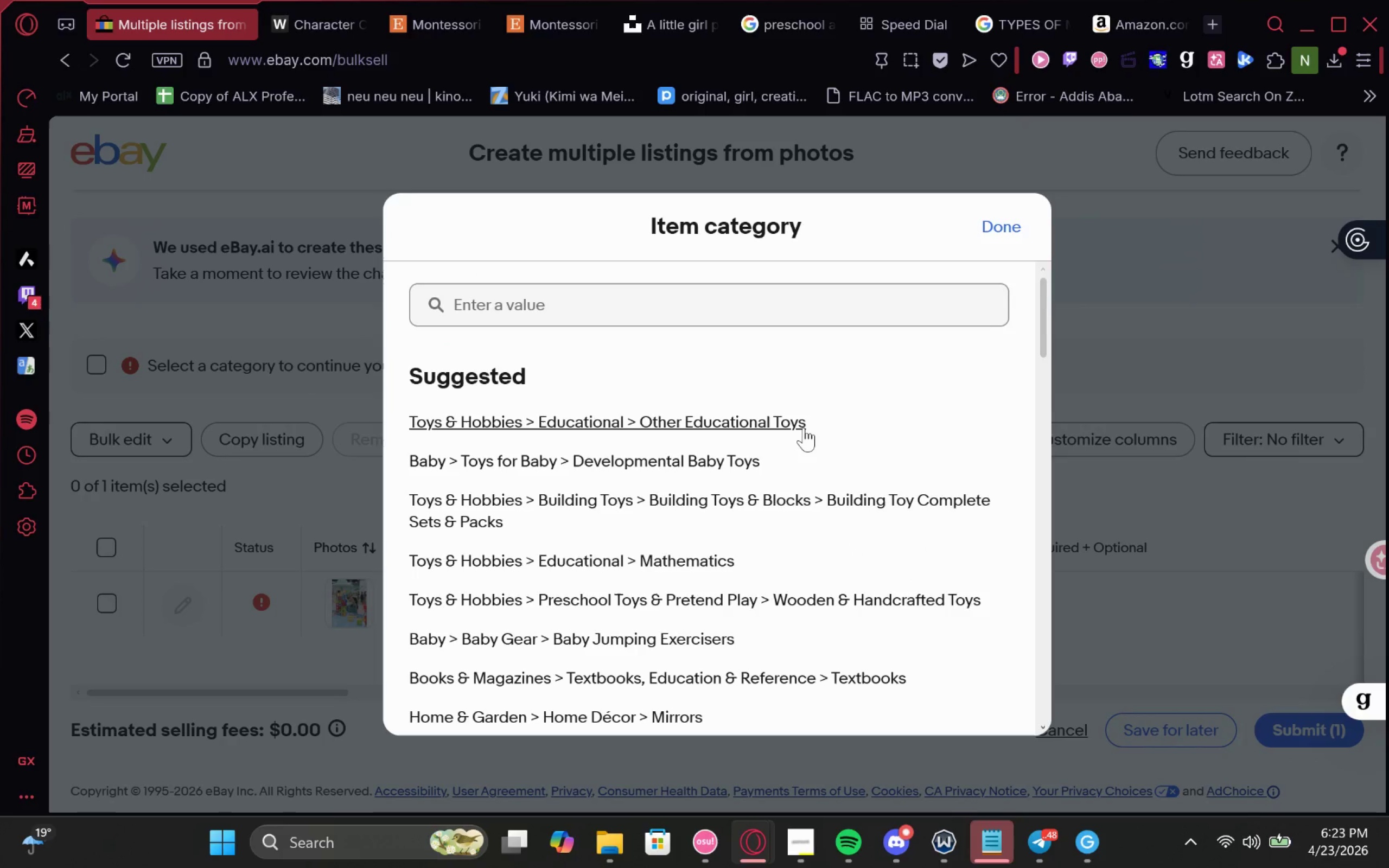 
wait(8.73)
 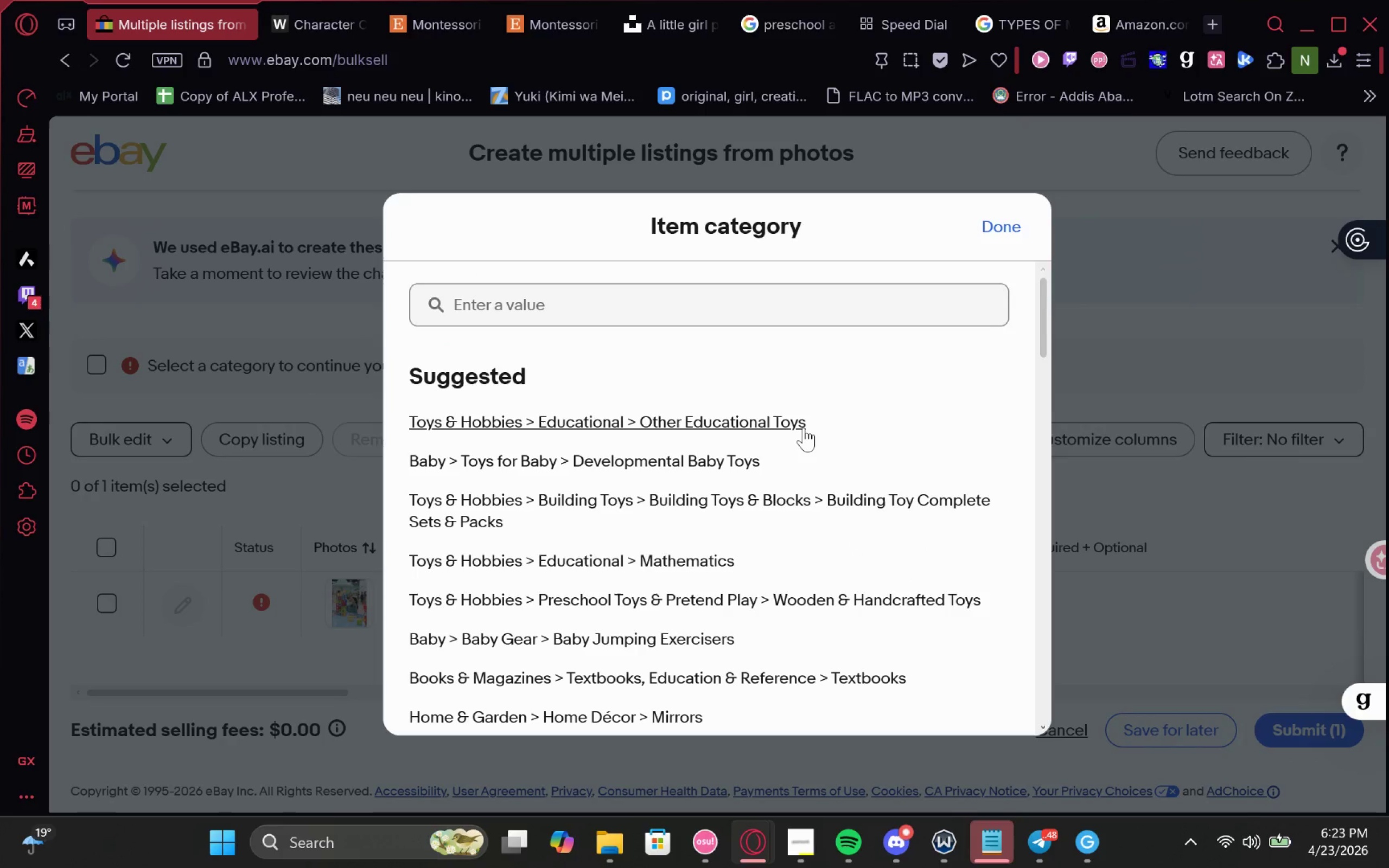 
left_click([640, 423])
 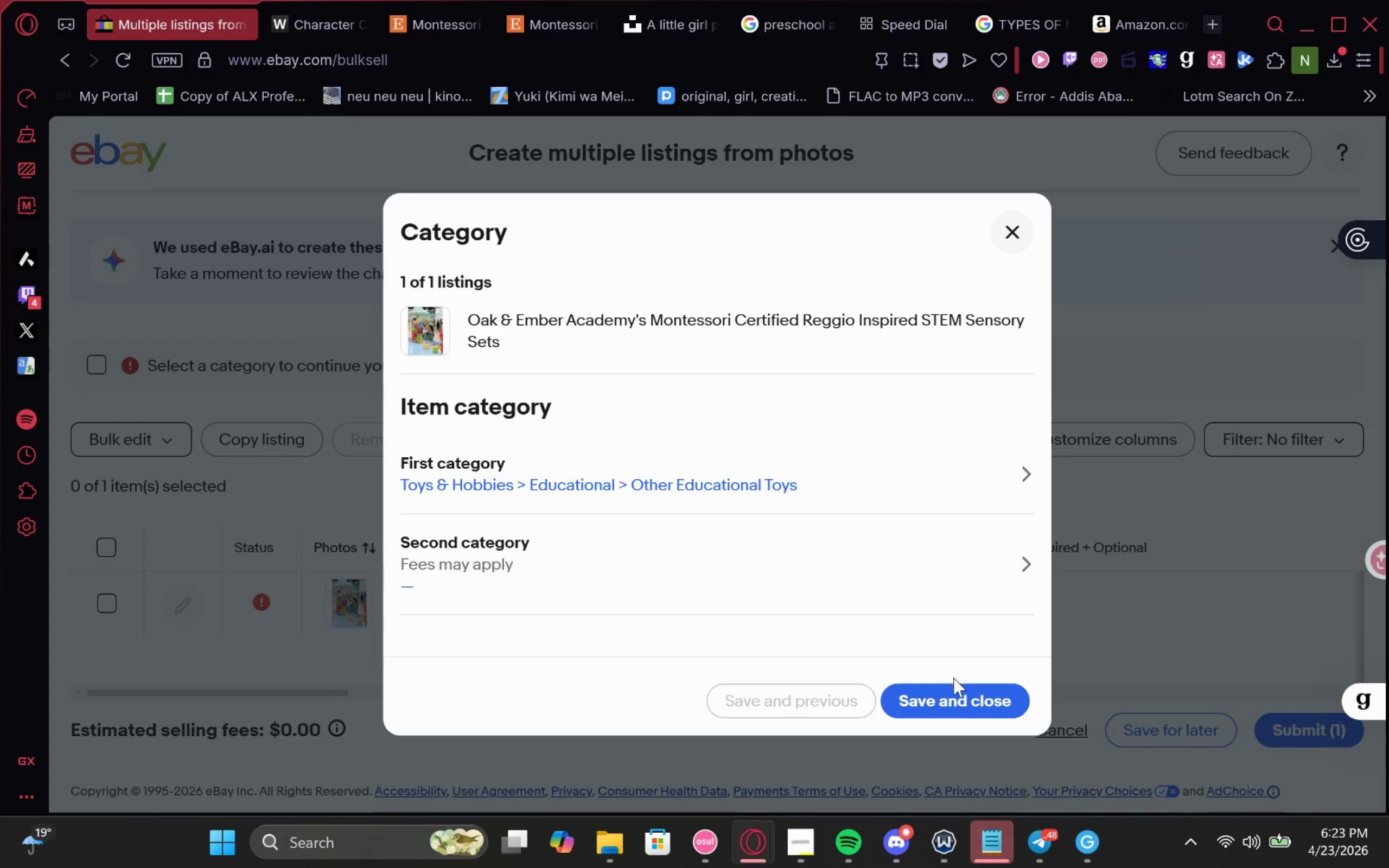 
left_click([955, 689])
 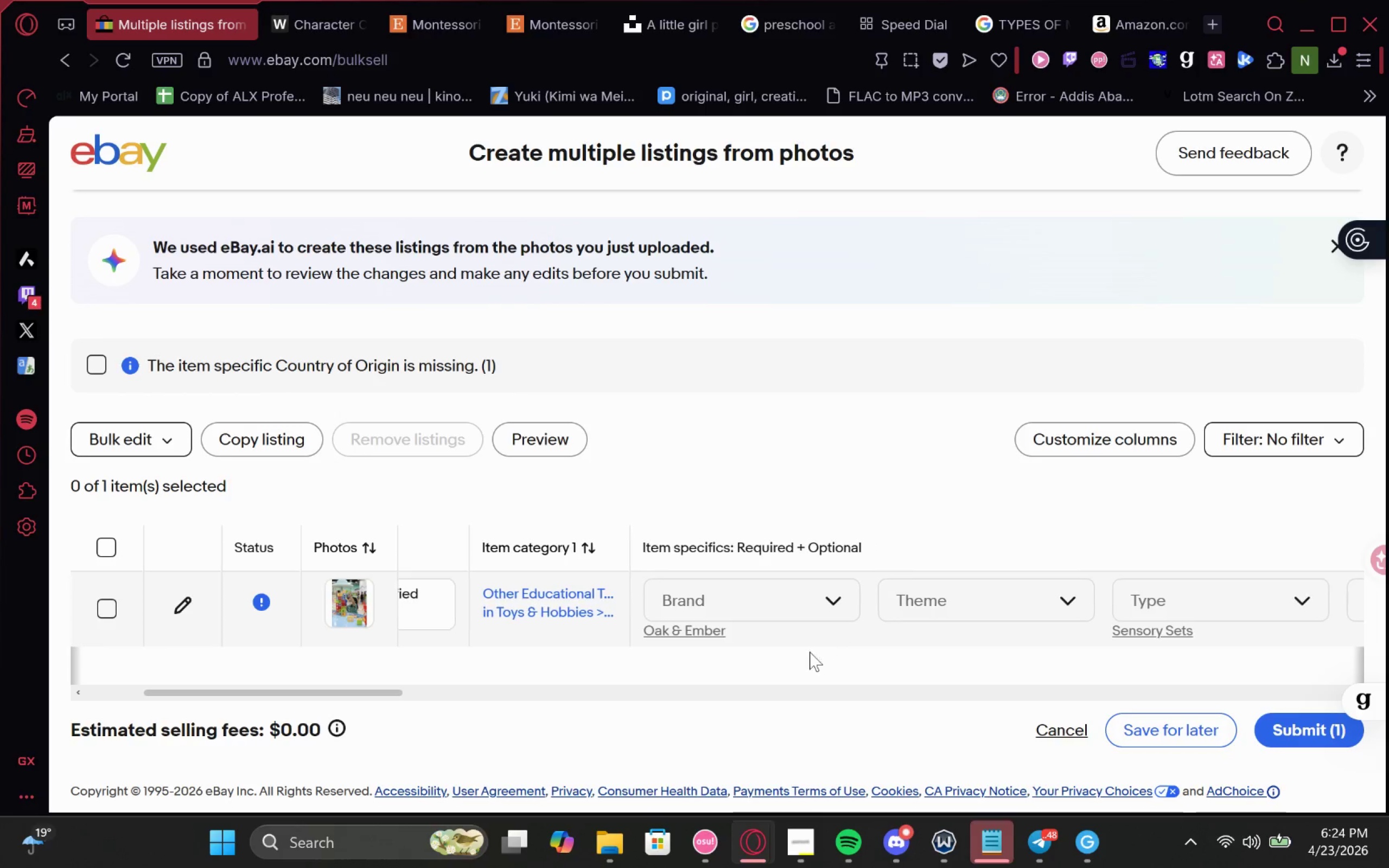 
left_click([694, 632])
 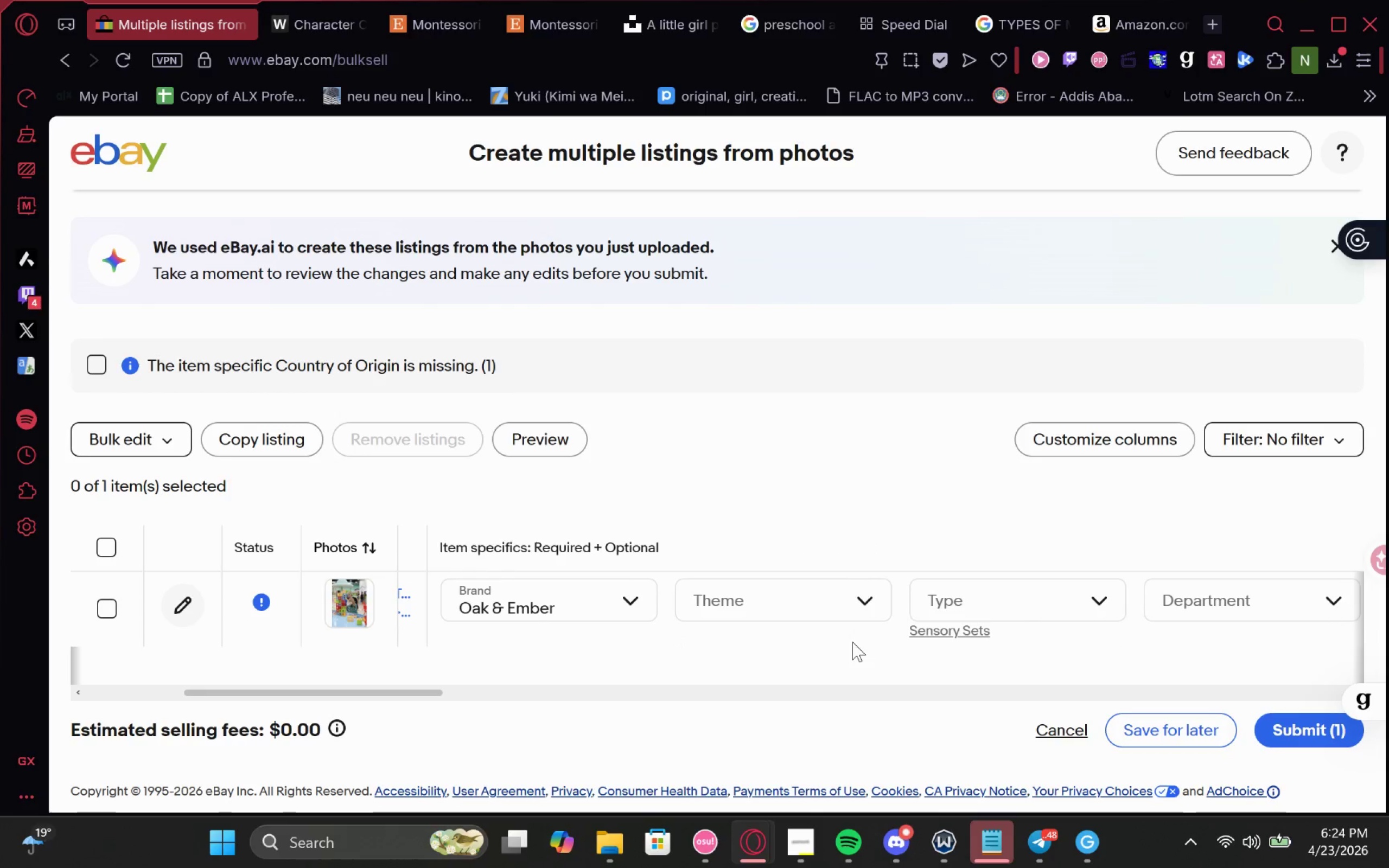 
left_click([801, 608])
 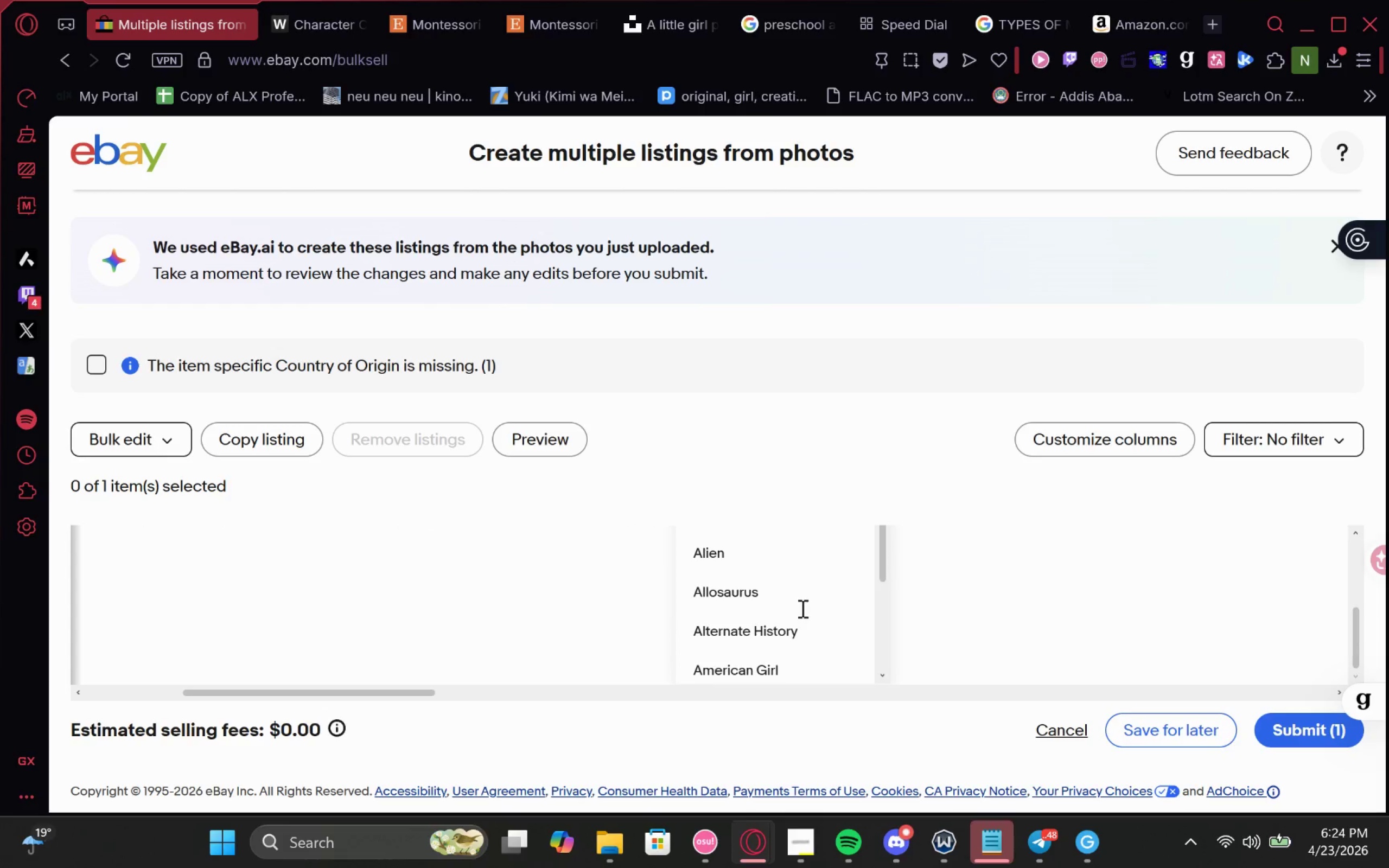 
left_click([1013, 597])
 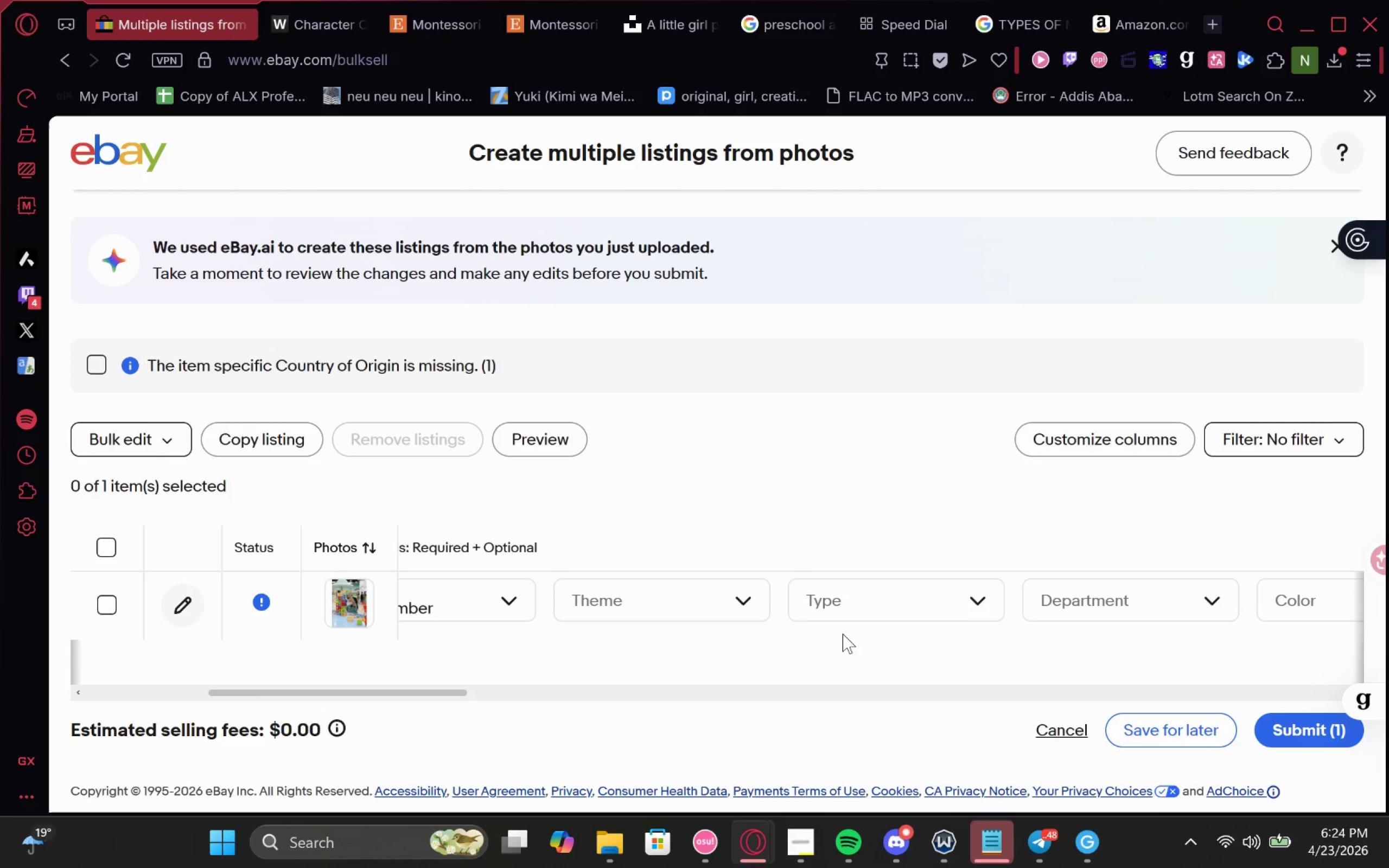 
left_click([858, 615])
 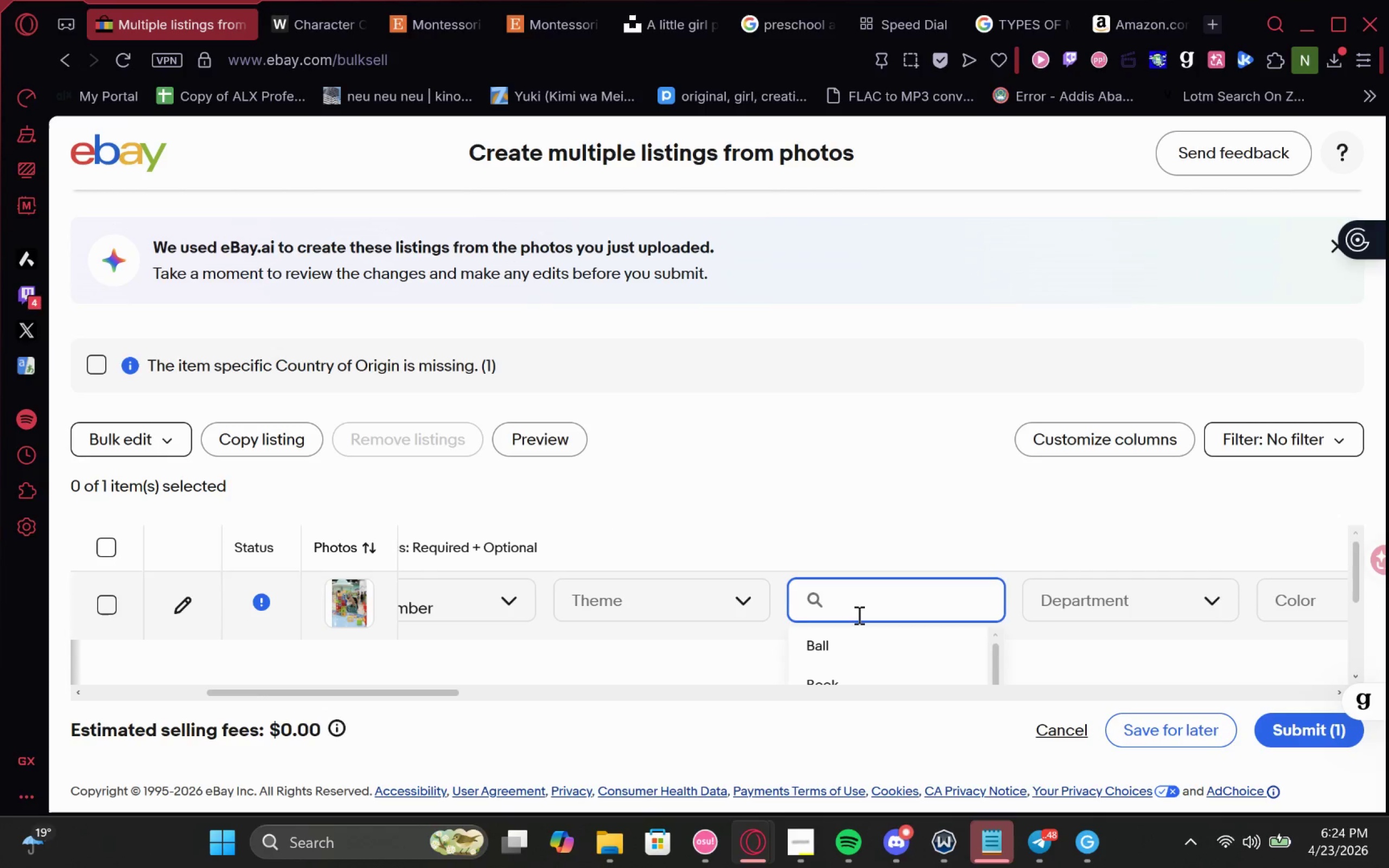 
type(sens)
 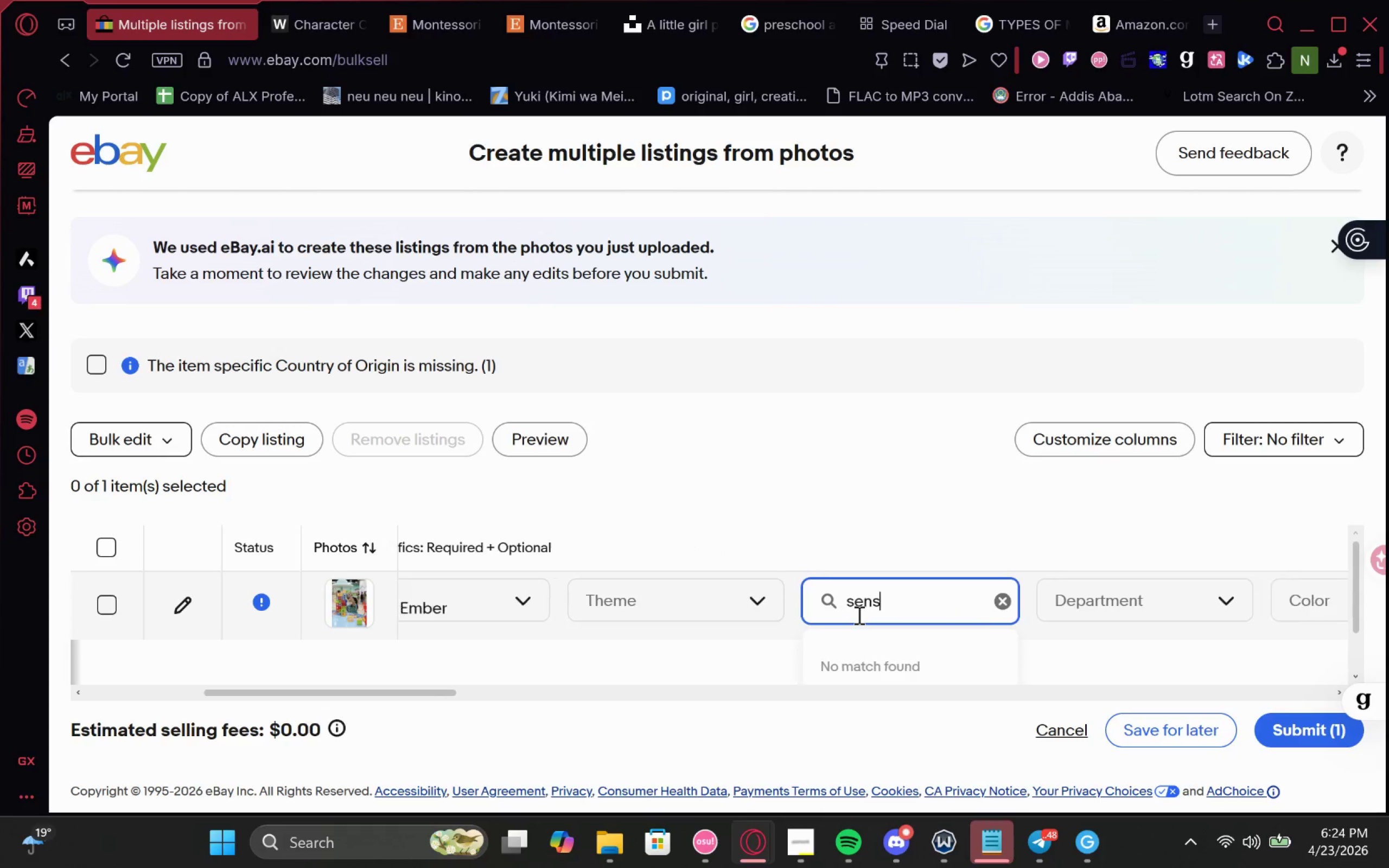 
key(Backspace)
 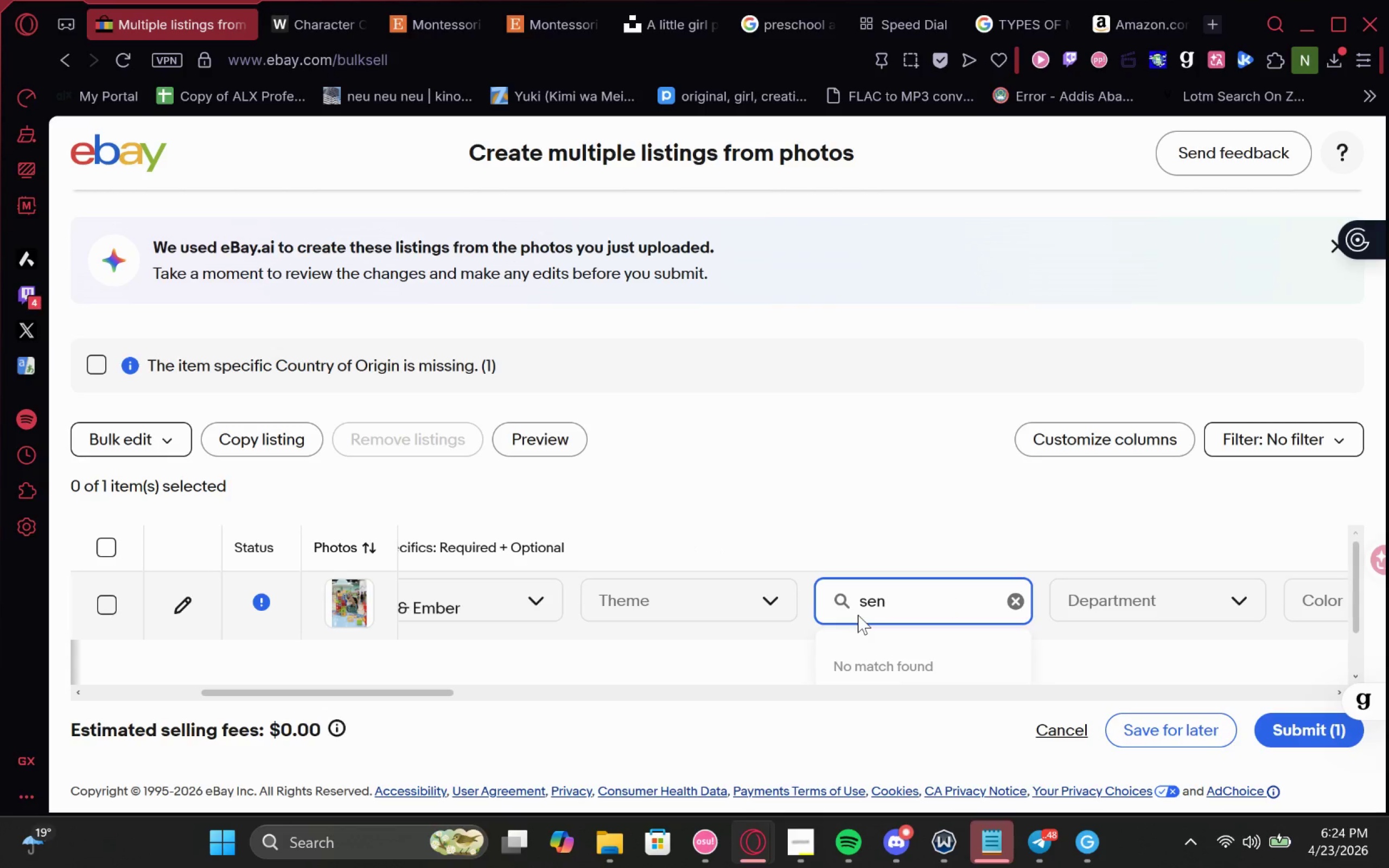 
key(Backspace)
 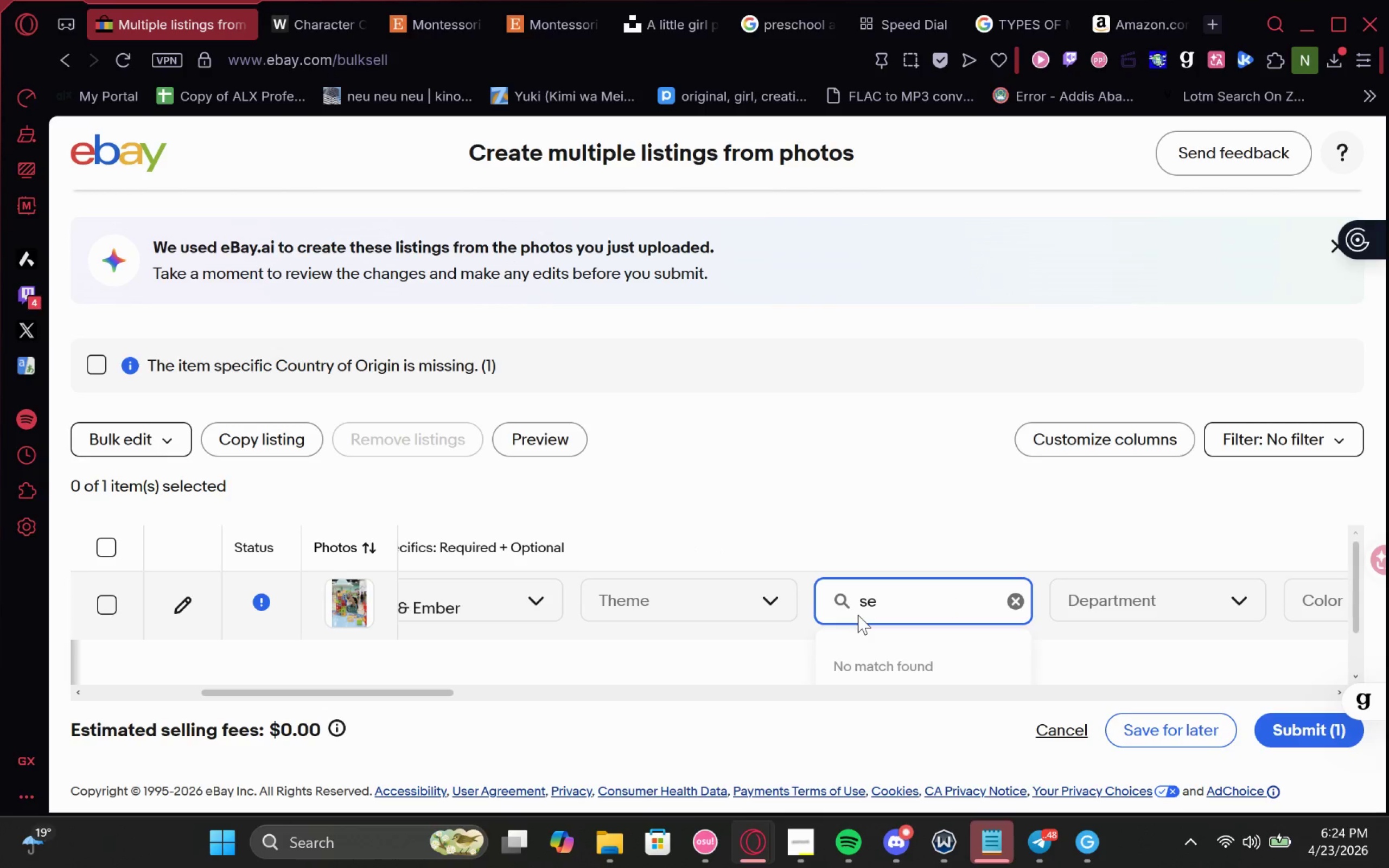 
key(Backspace)
 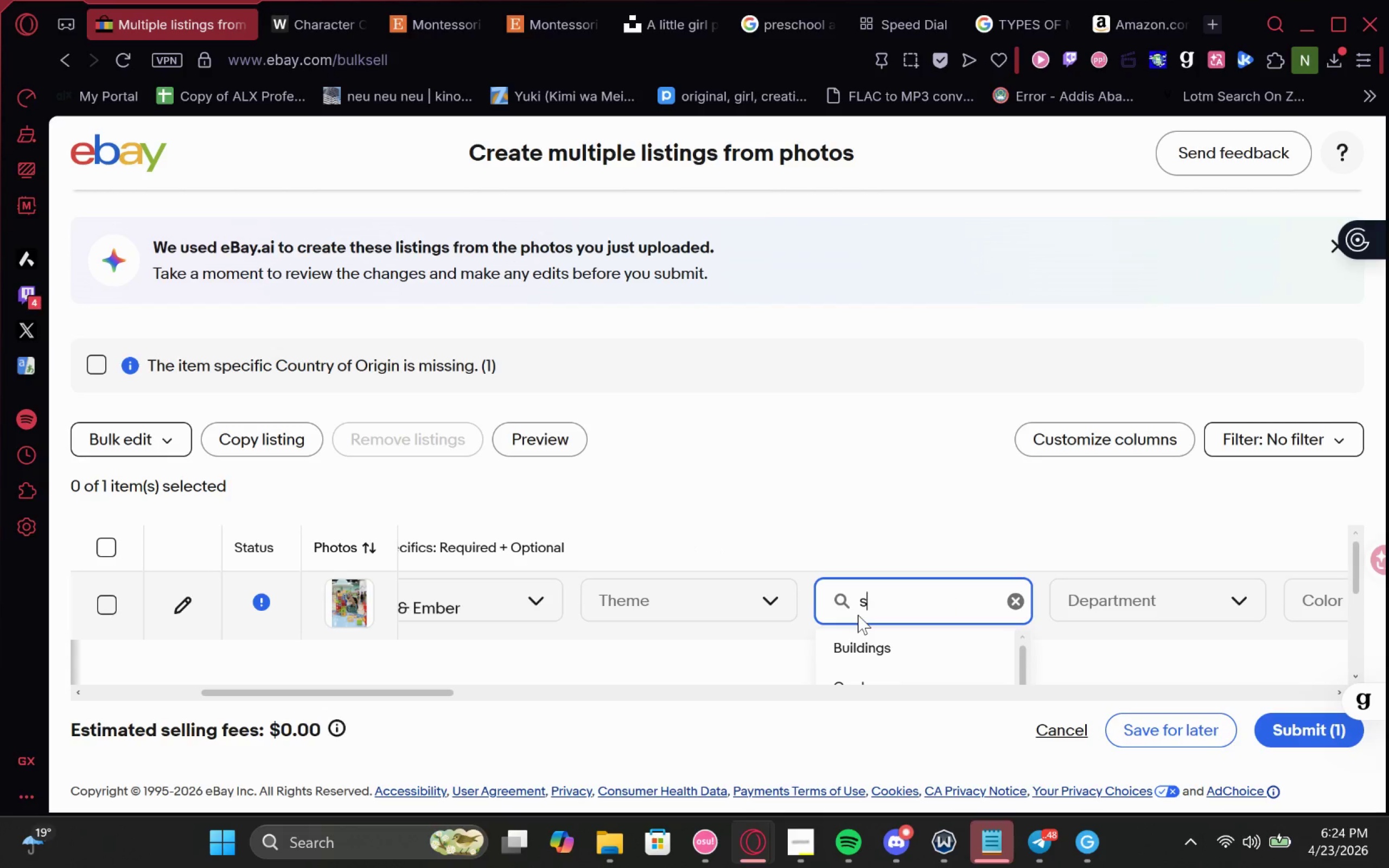 
key(Backspace)
 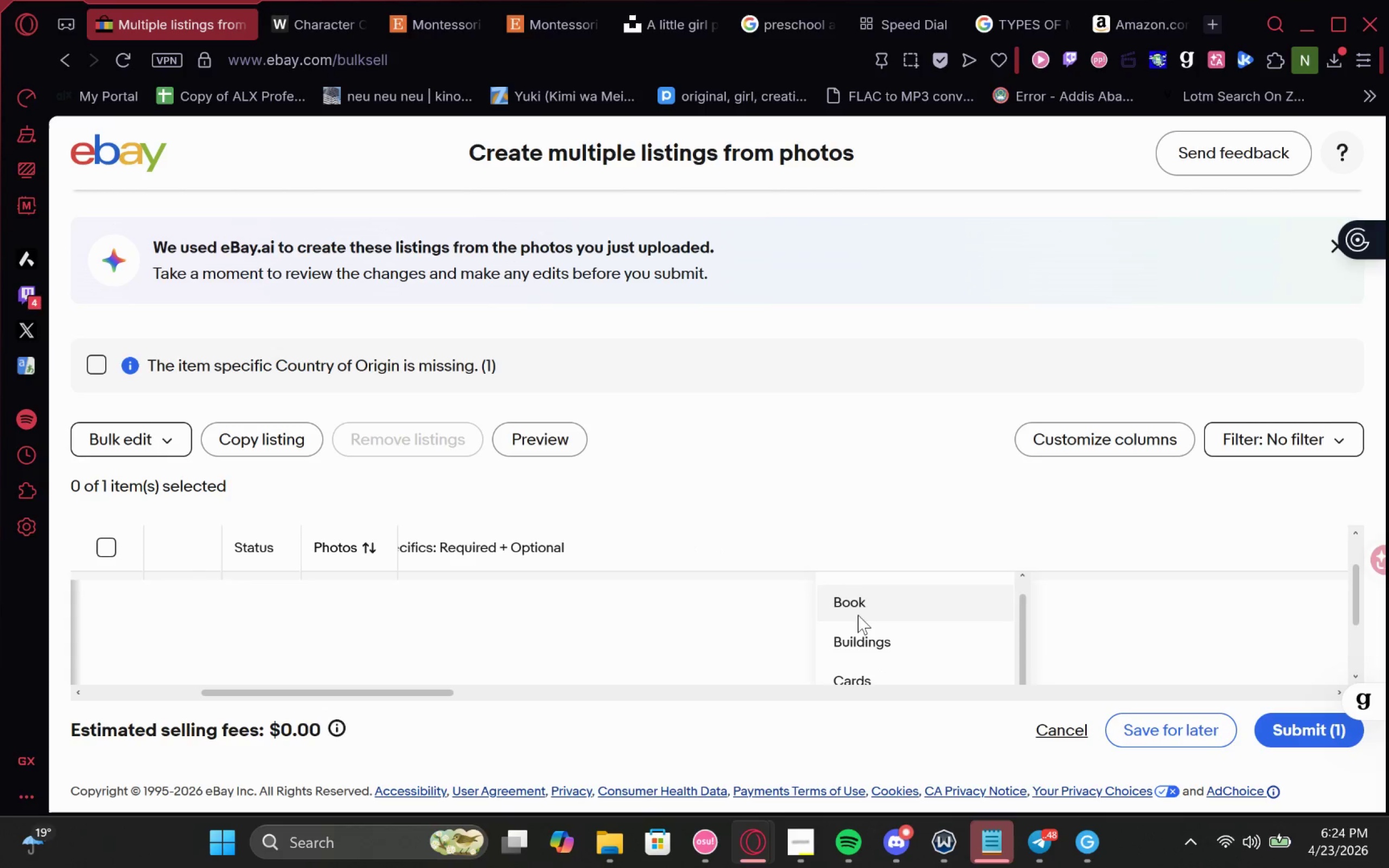 
left_click([860, 632])
 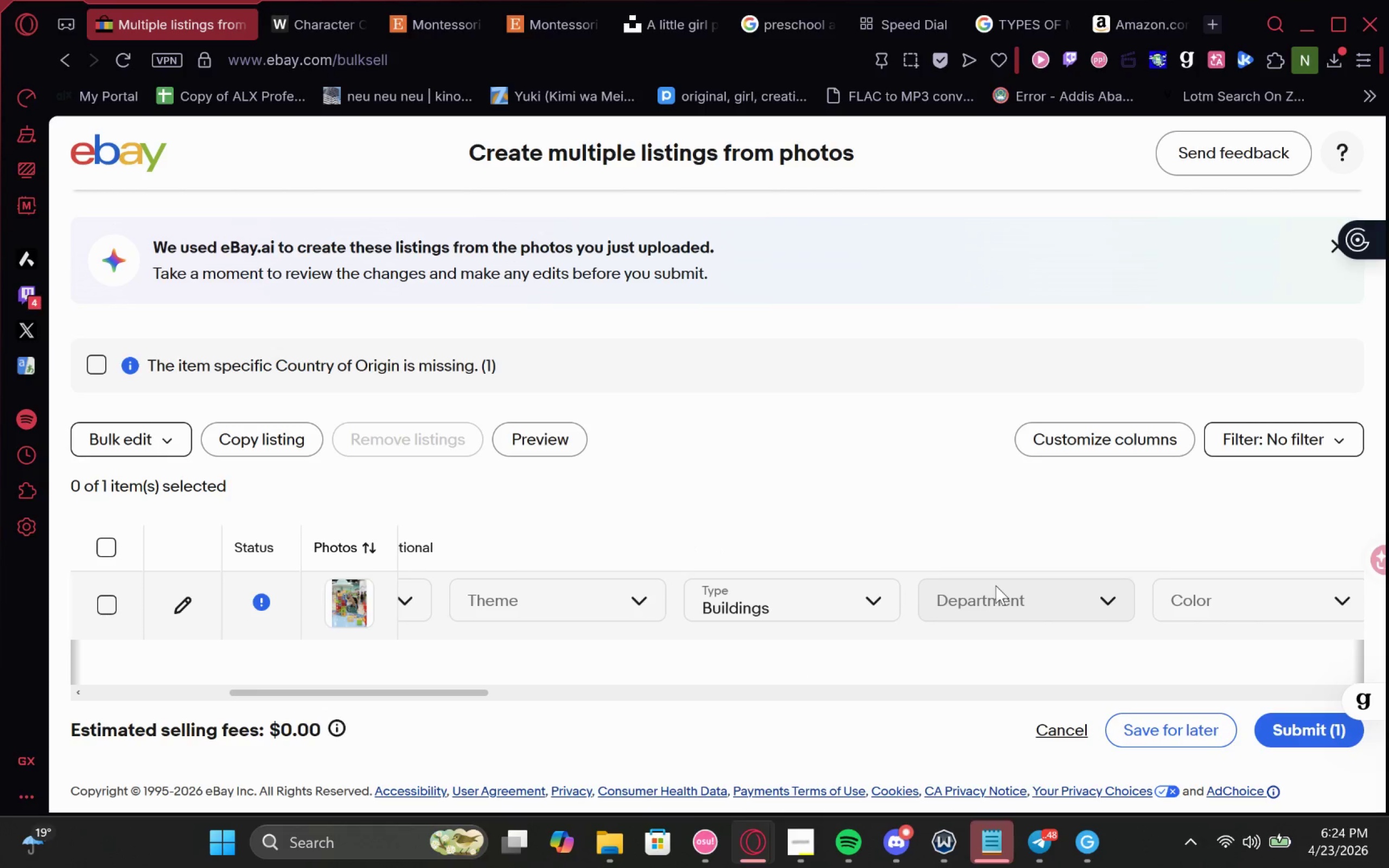 
left_click([978, 589])
 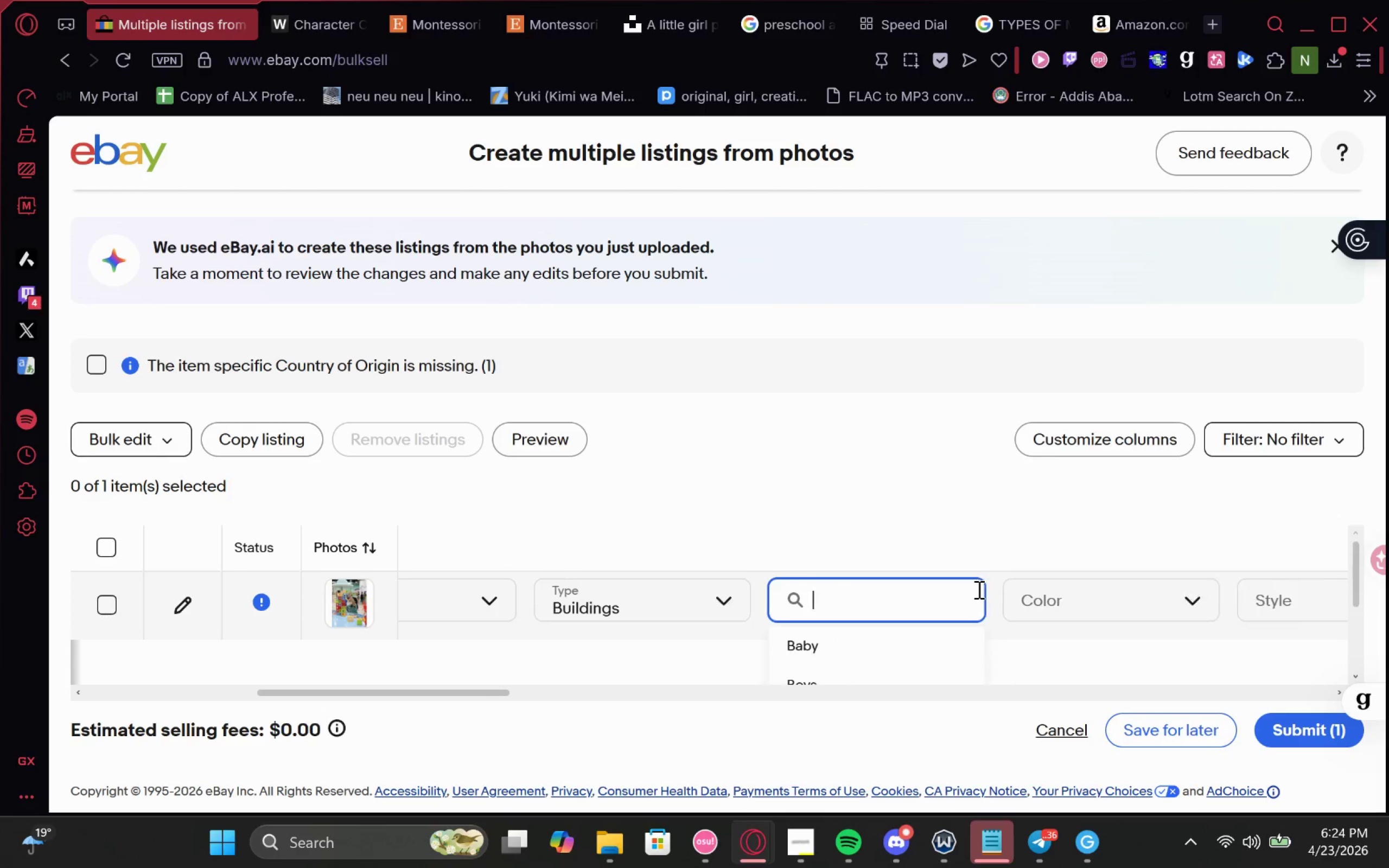 
mouse_move([900, 629])
 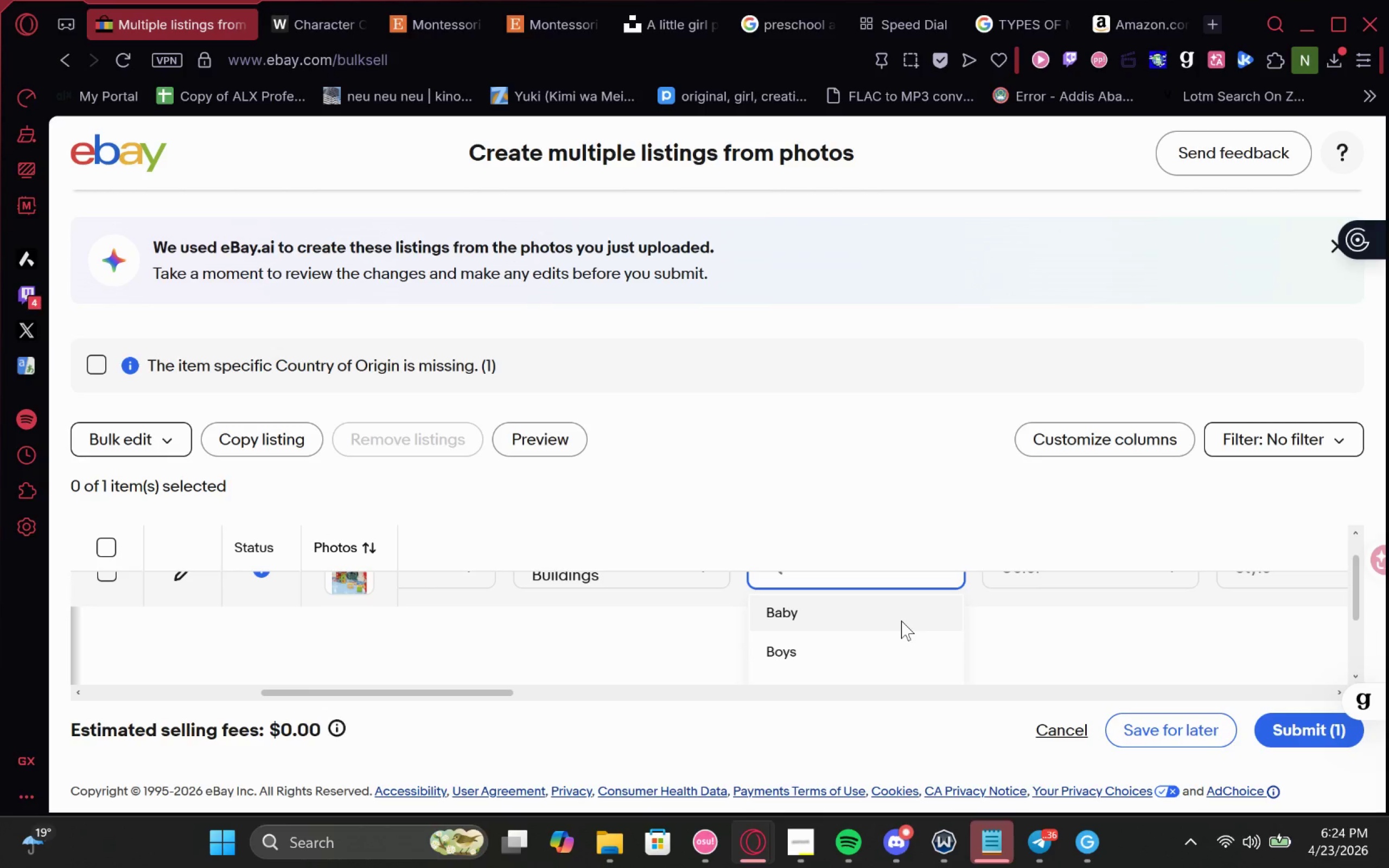 
left_click([1067, 659])
 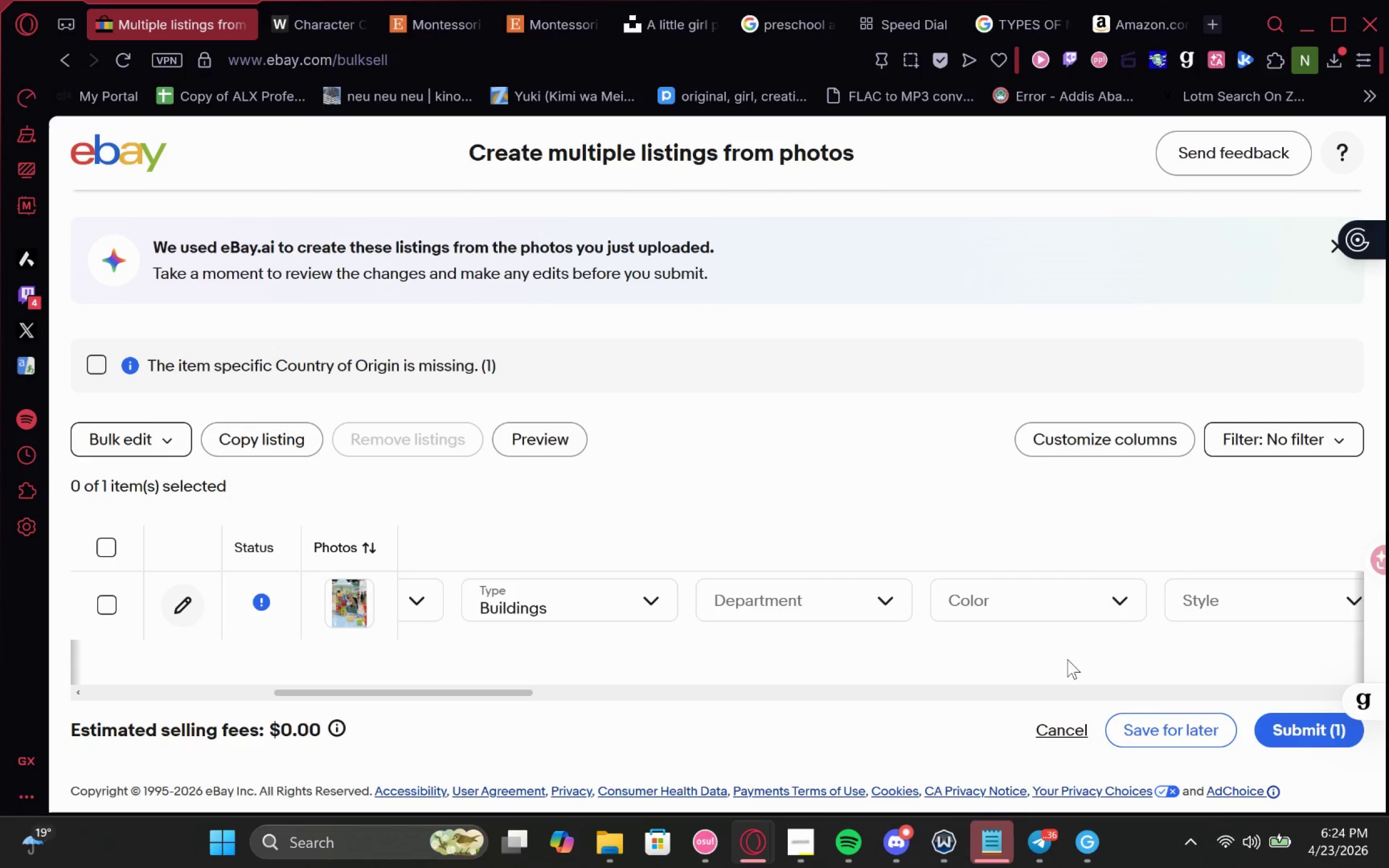 
left_click([1017, 618])
 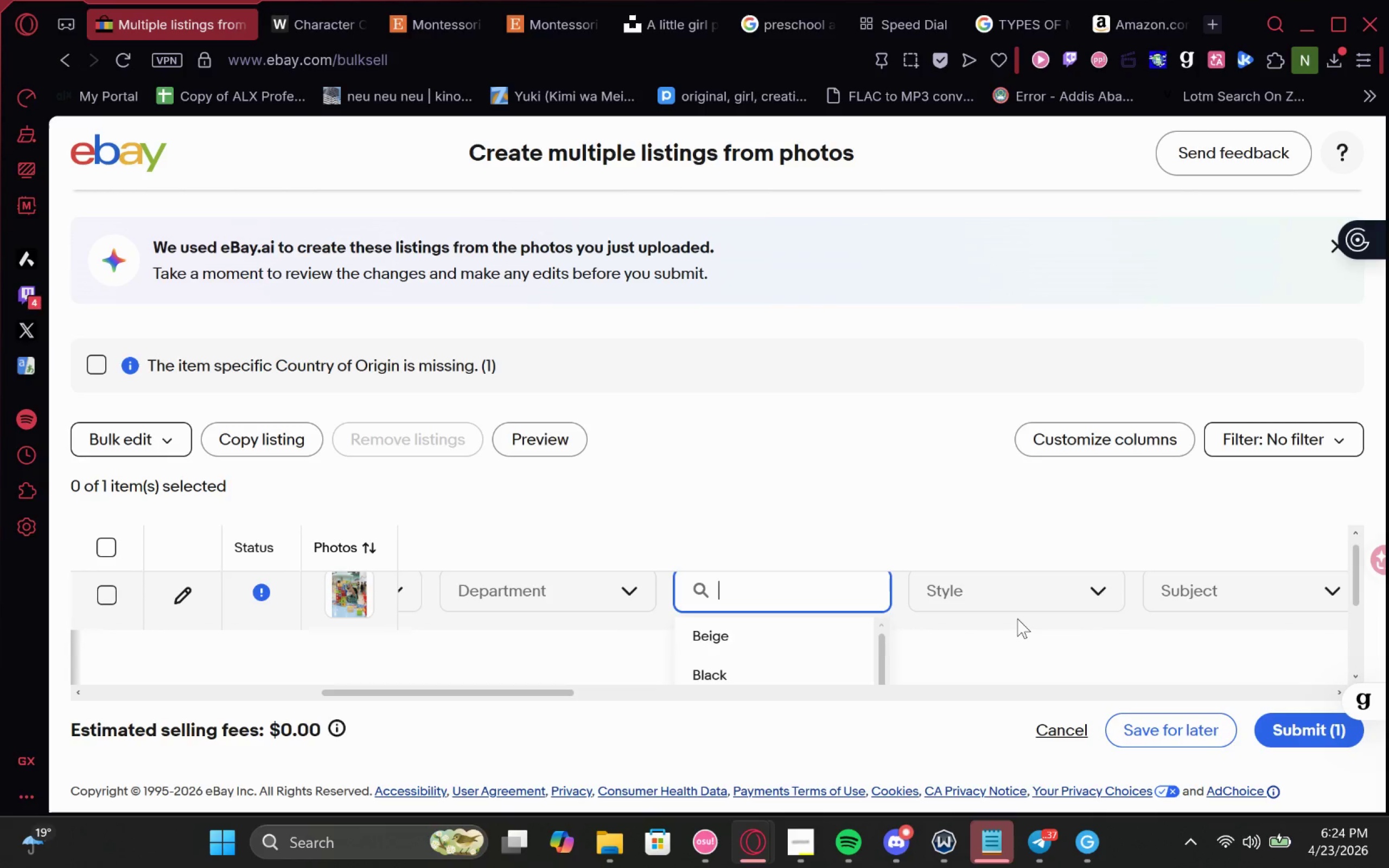 
left_click([1004, 607])
 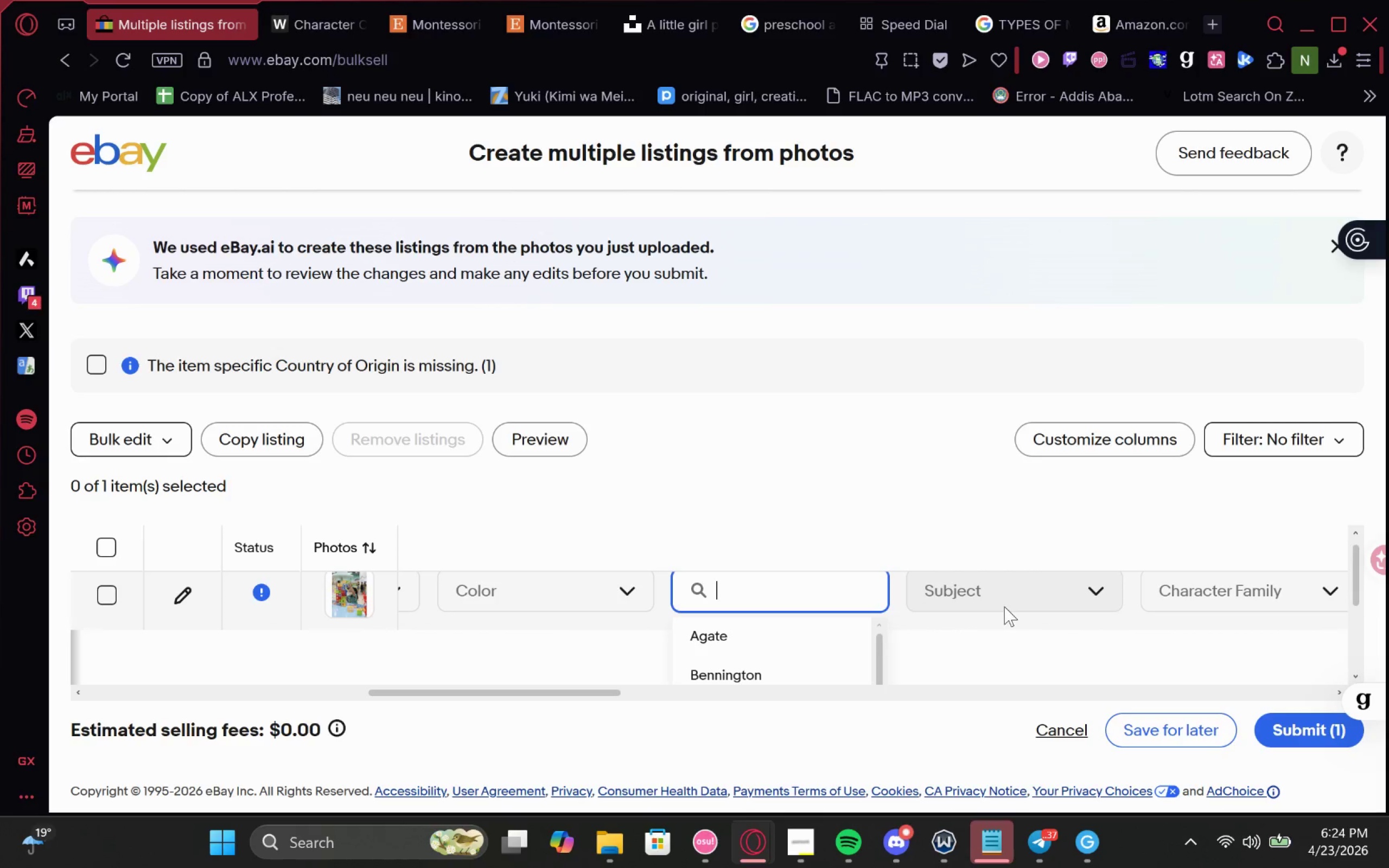 
left_click([1015, 607])
 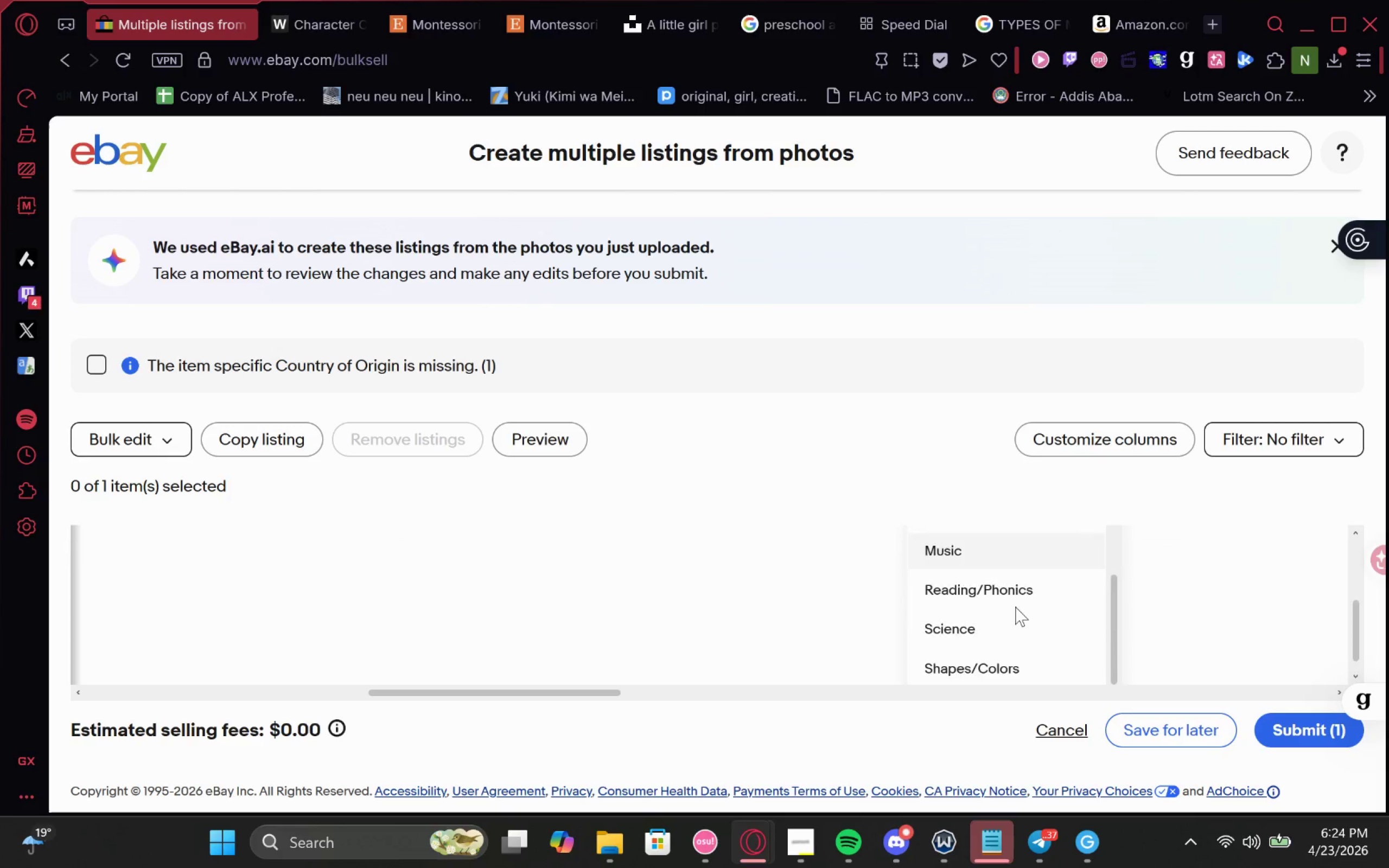 
wait(6.3)
 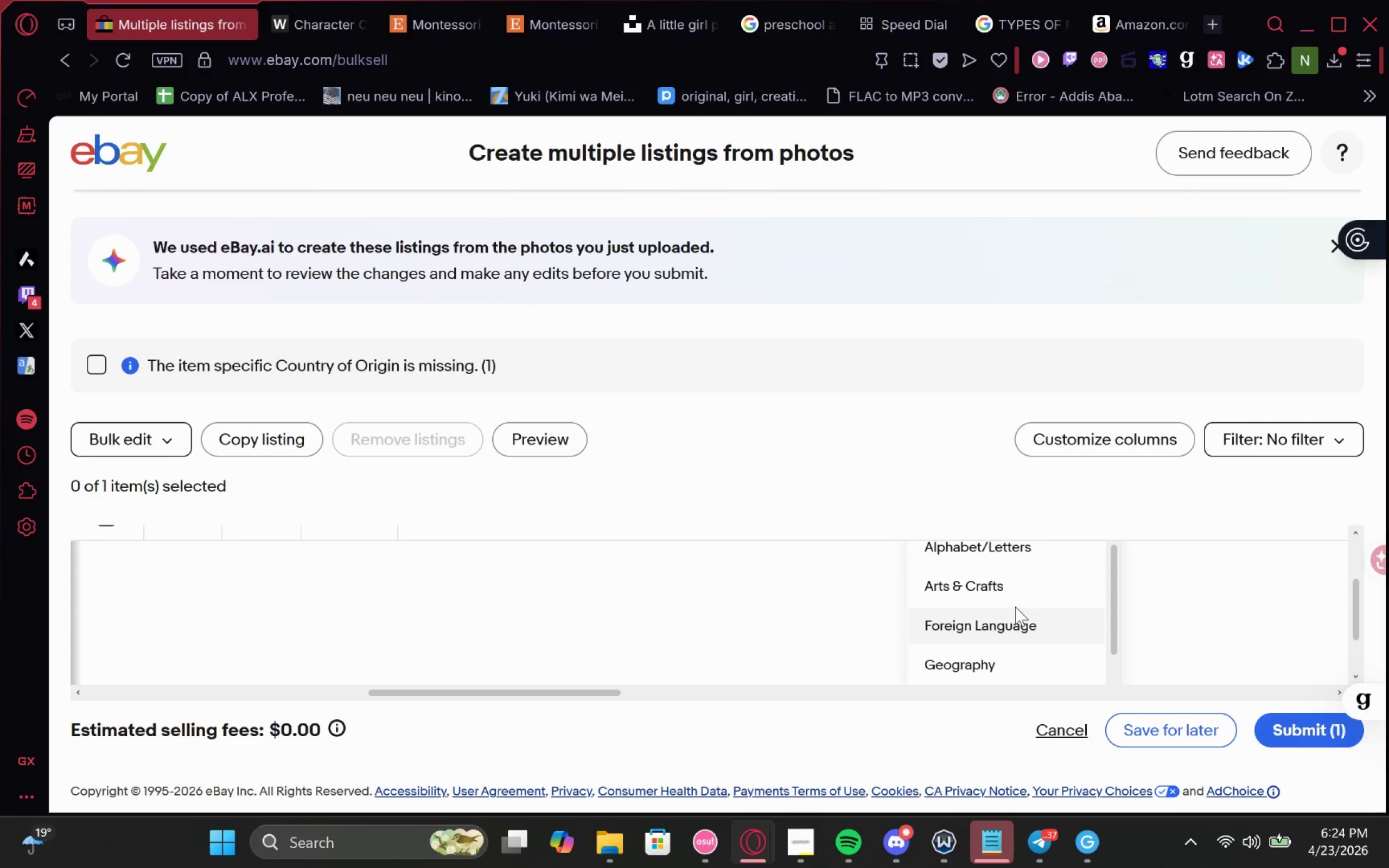 
left_click([1016, 647])
 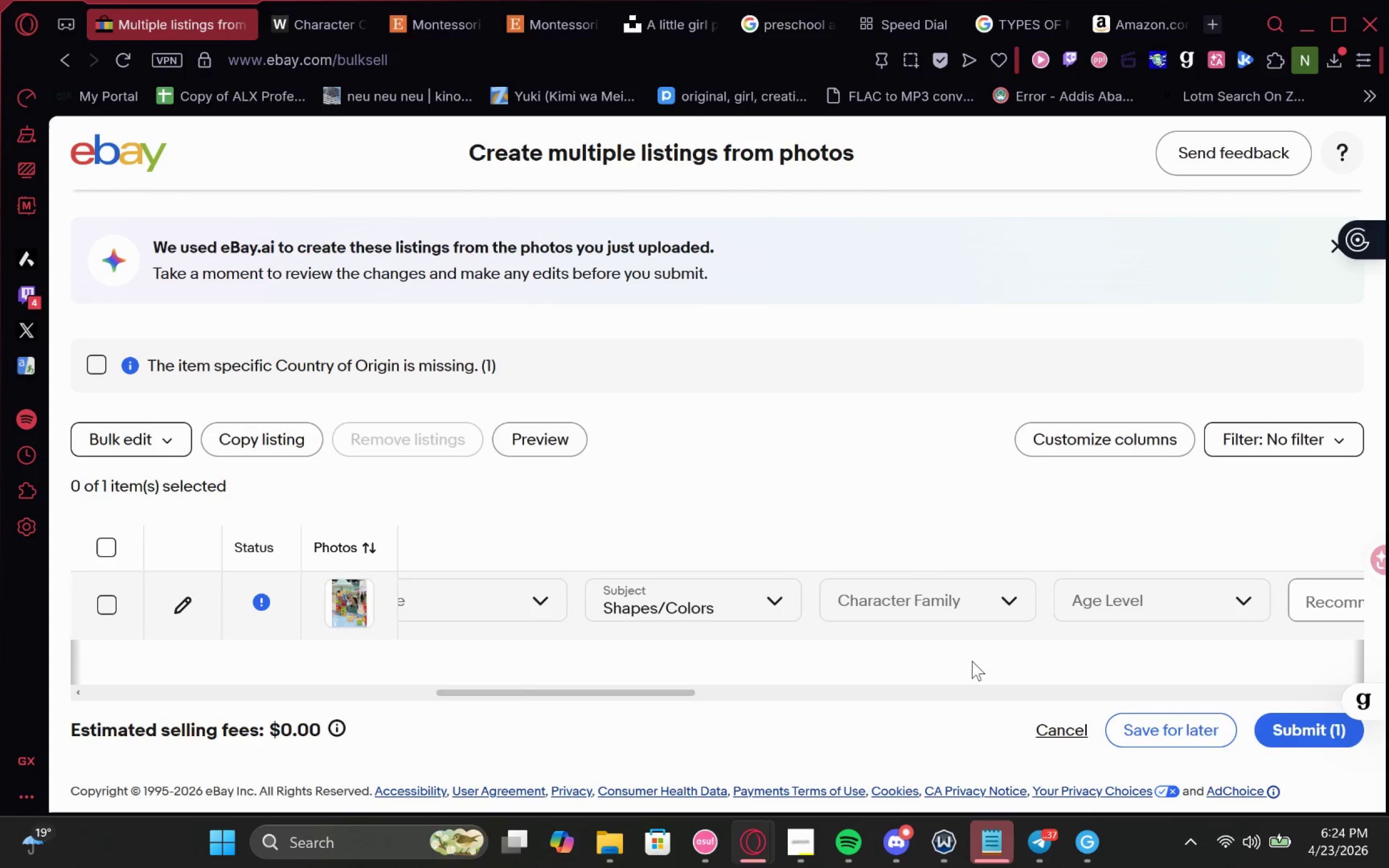 
left_click([1084, 601])
 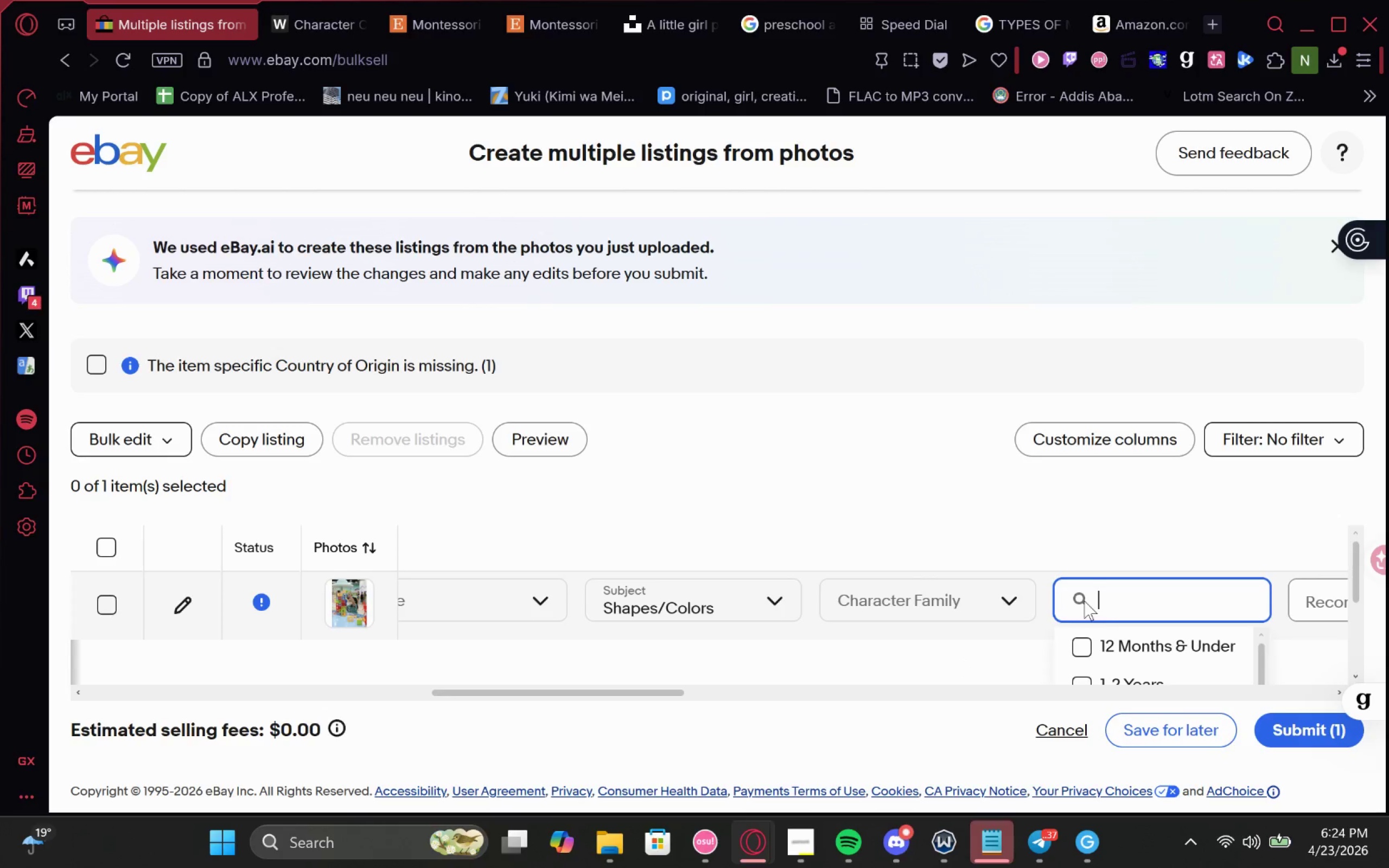 
mouse_move([1106, 643])
 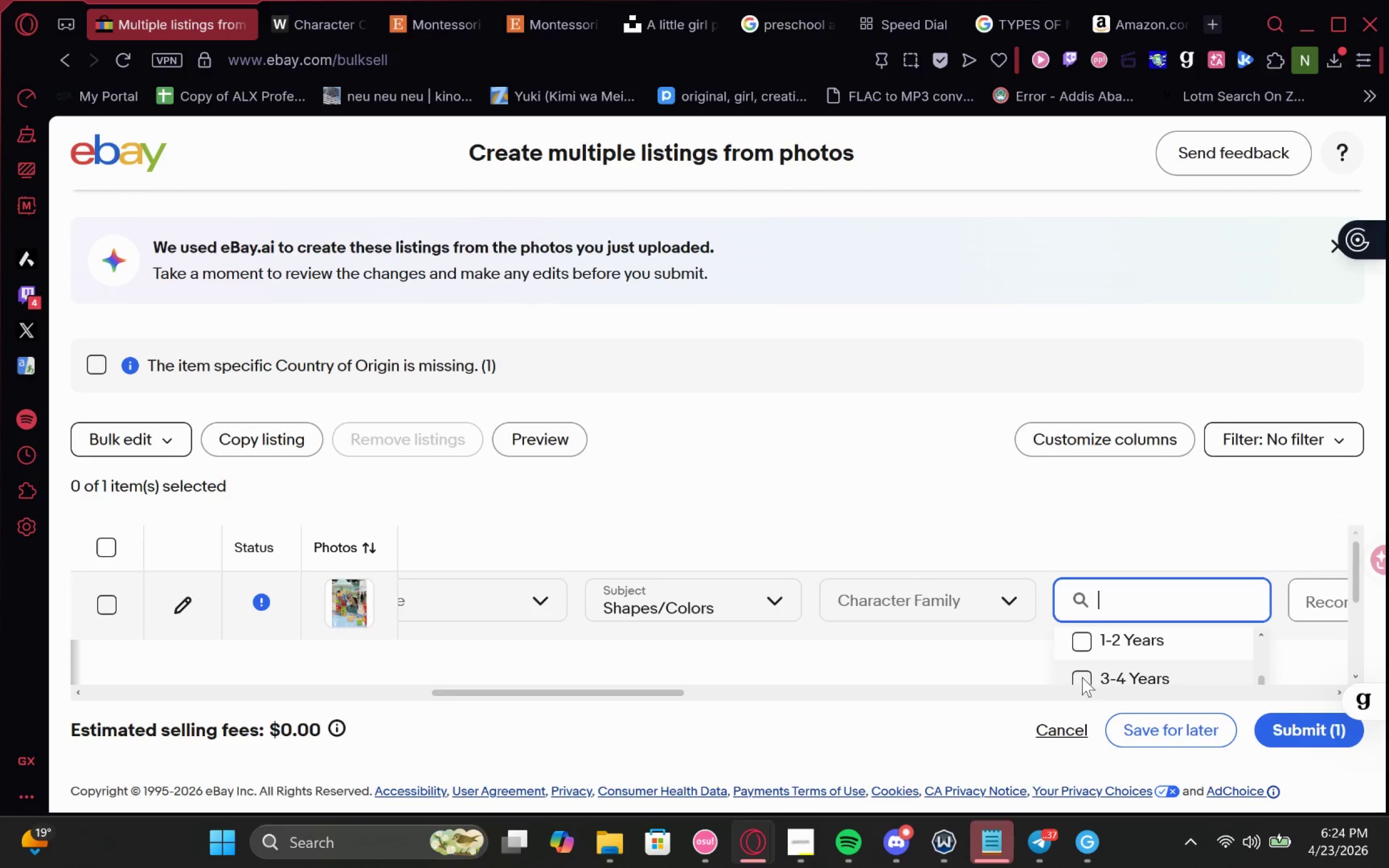 
left_click([1081, 678])
 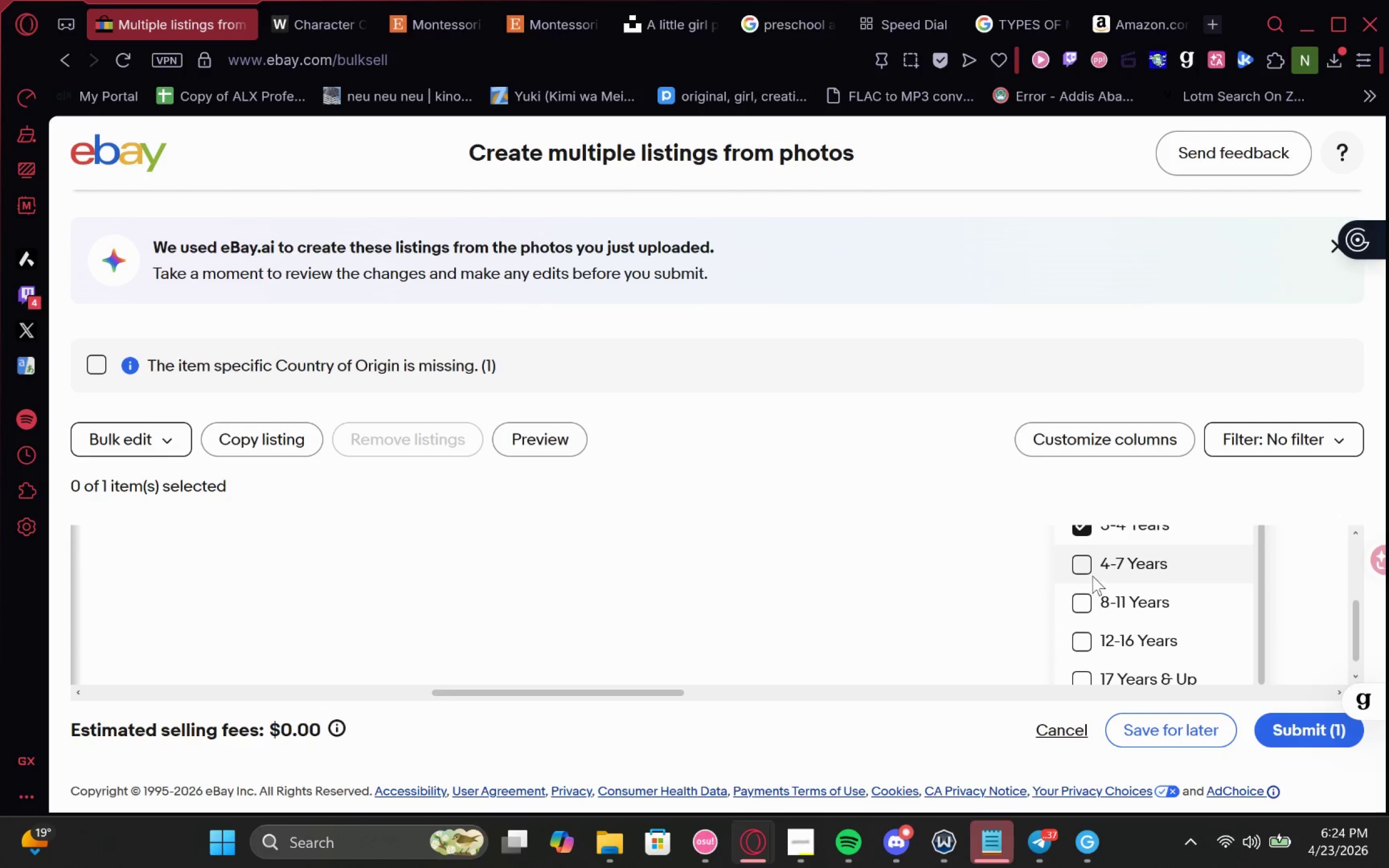 
left_click([1079, 575])
 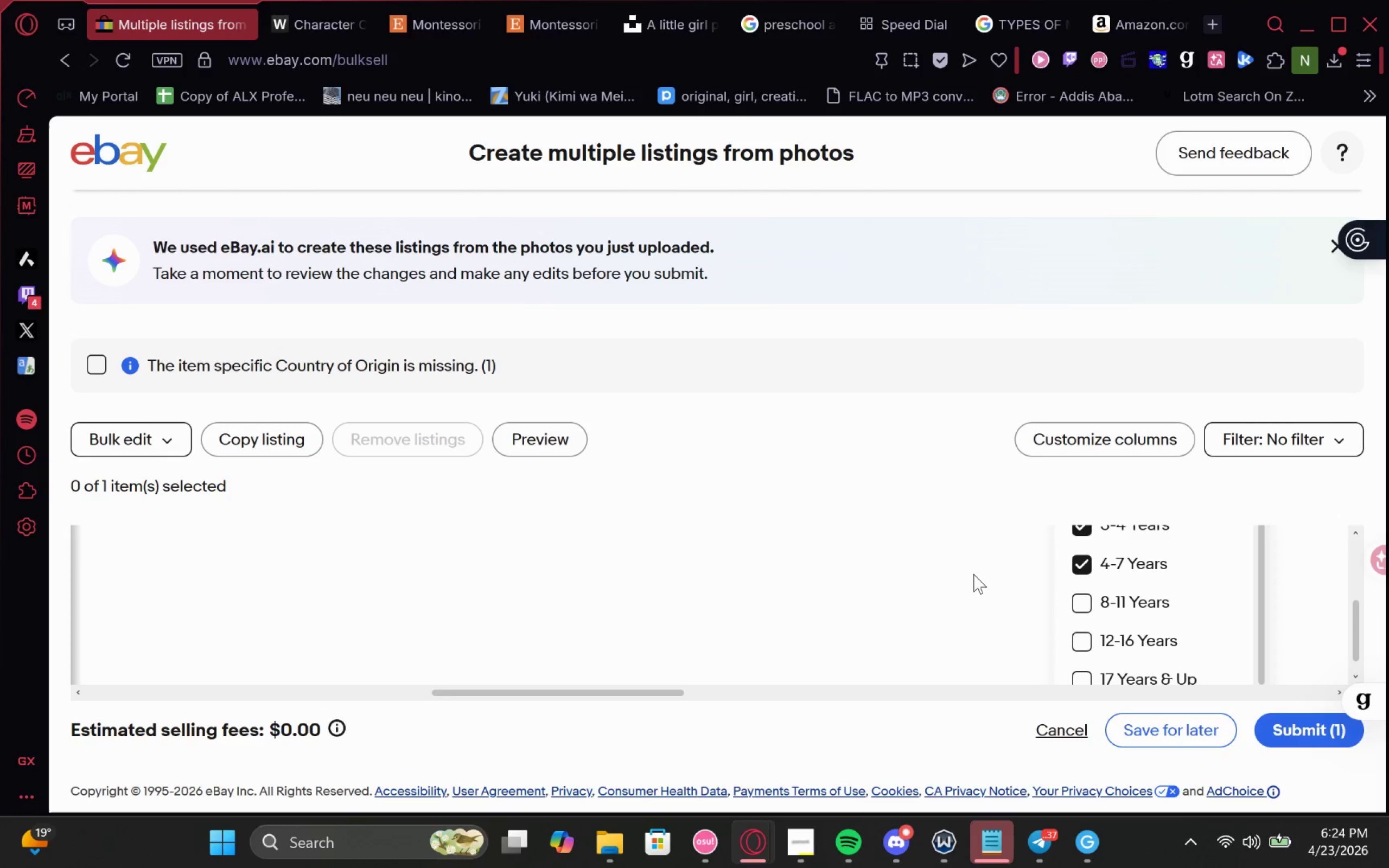 
left_click([973, 574])
 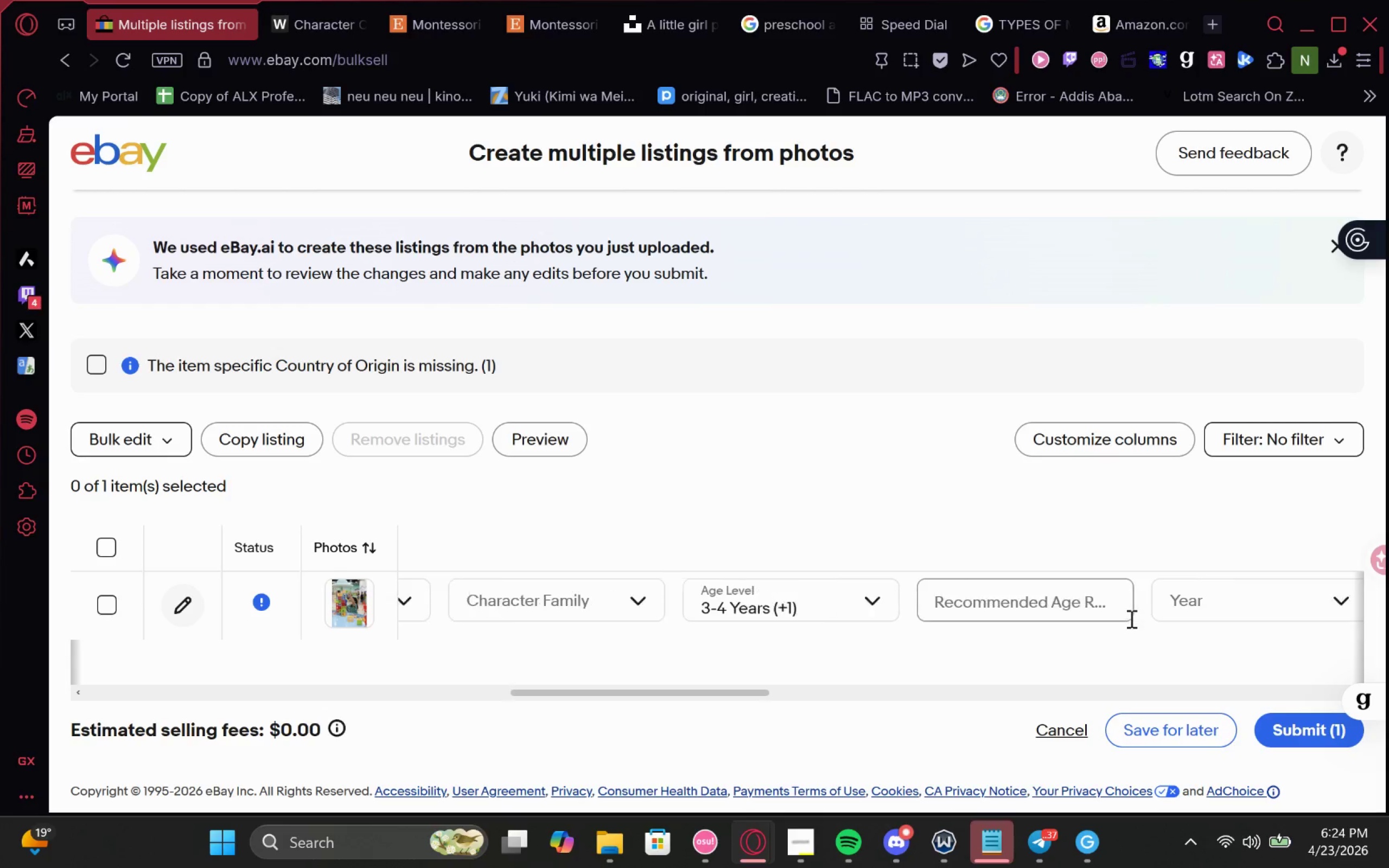 
left_click([1111, 616])
 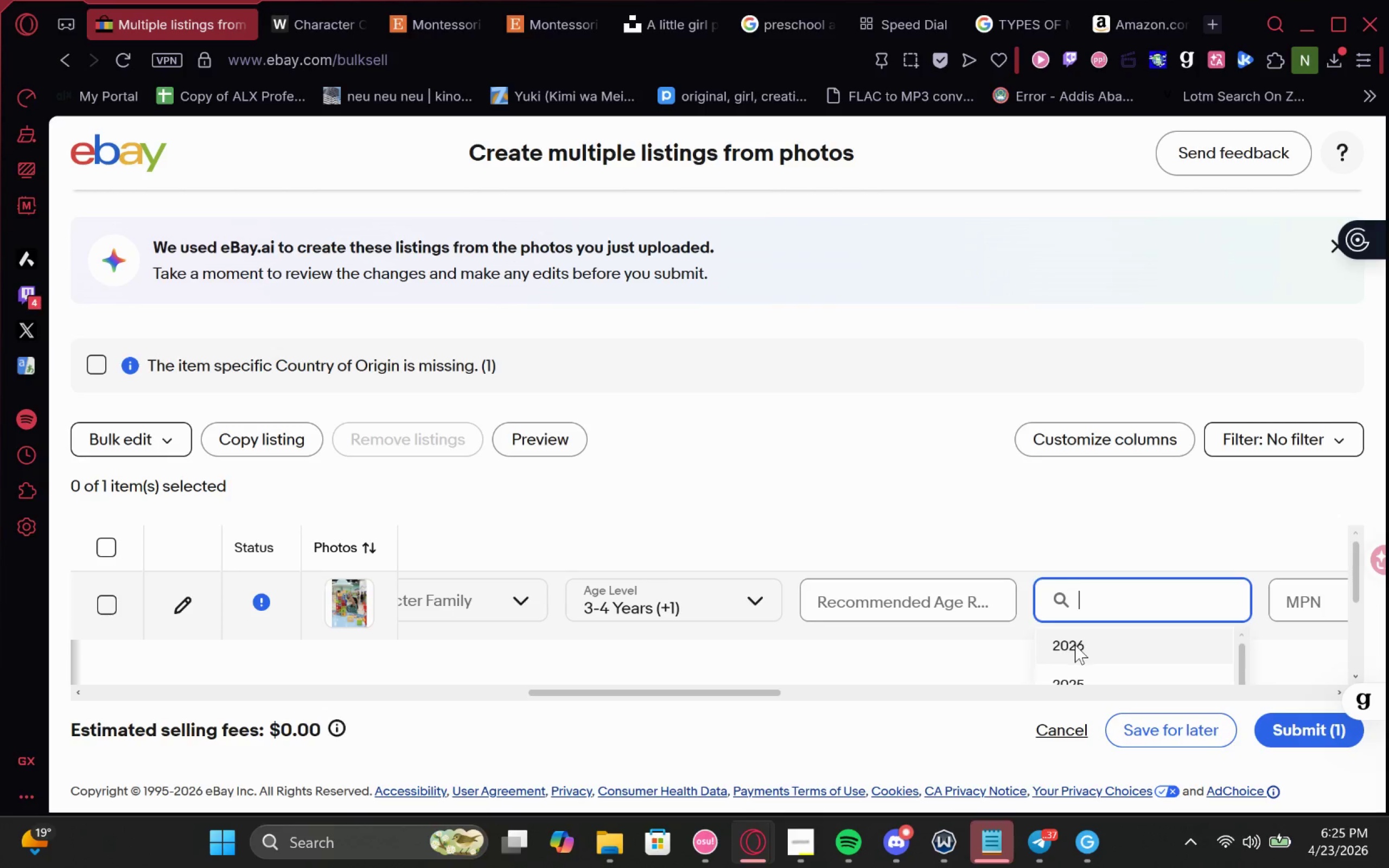 
left_click([1075, 644])
 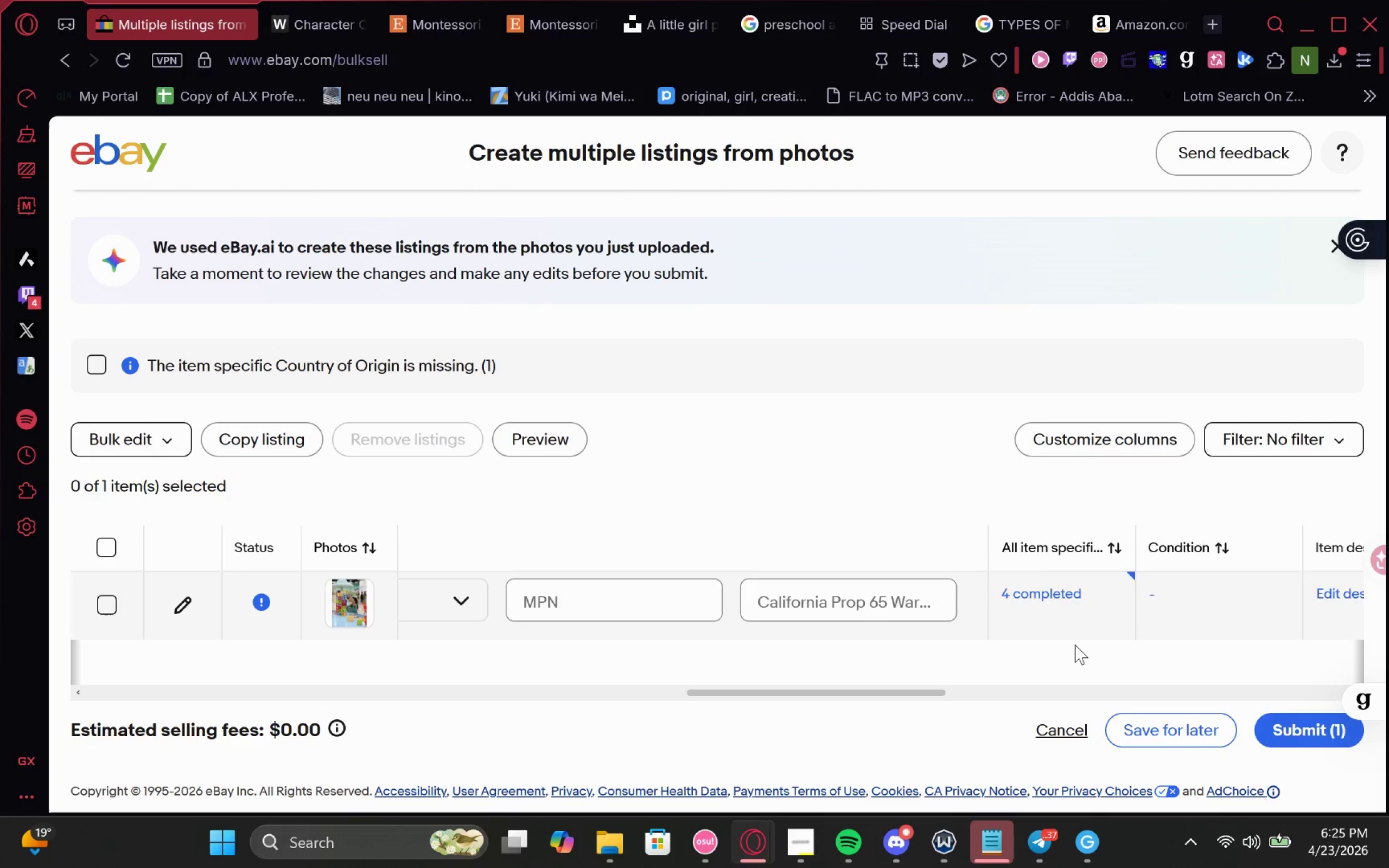 
left_click([1033, 601])
 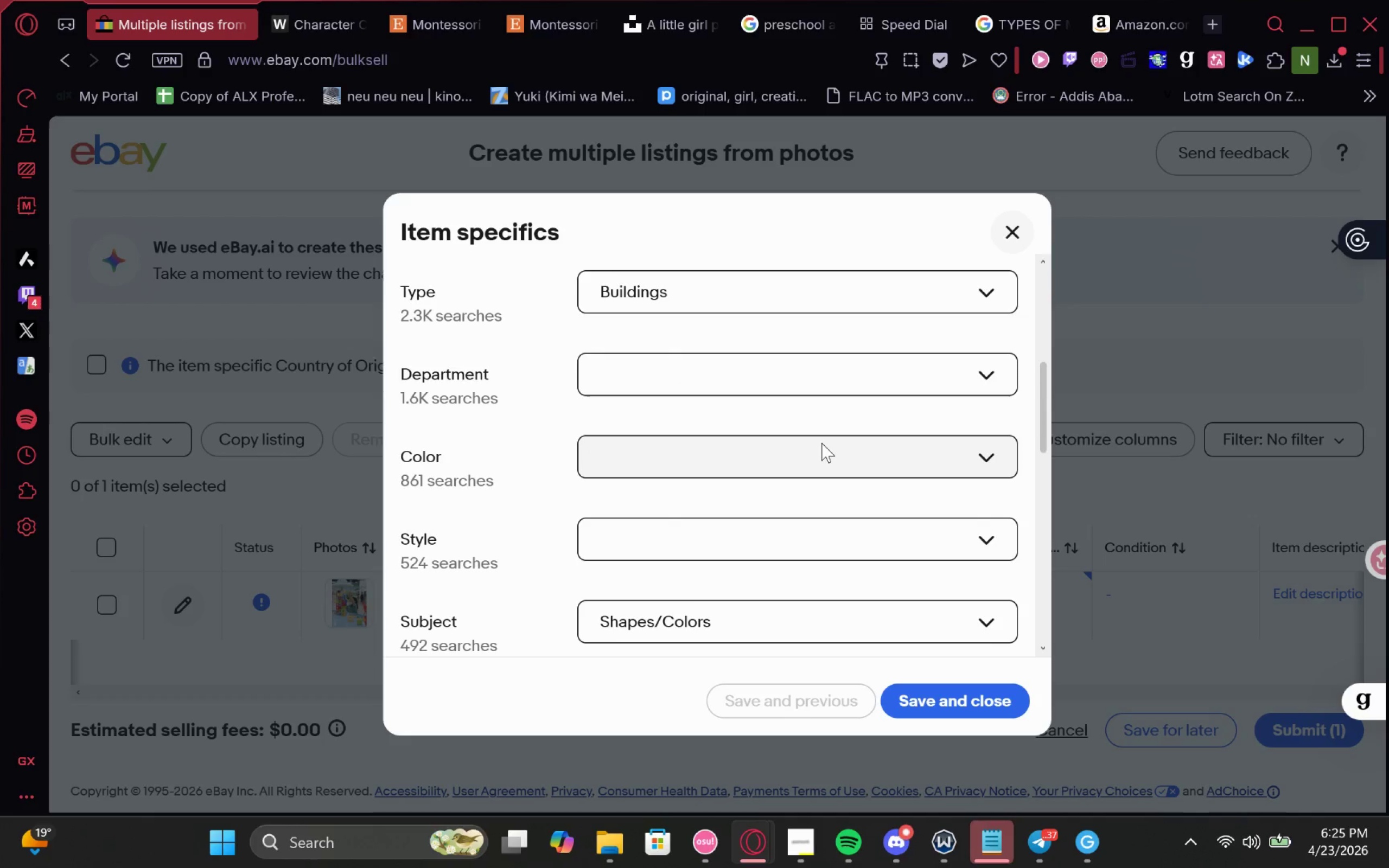 
wait(5.66)
 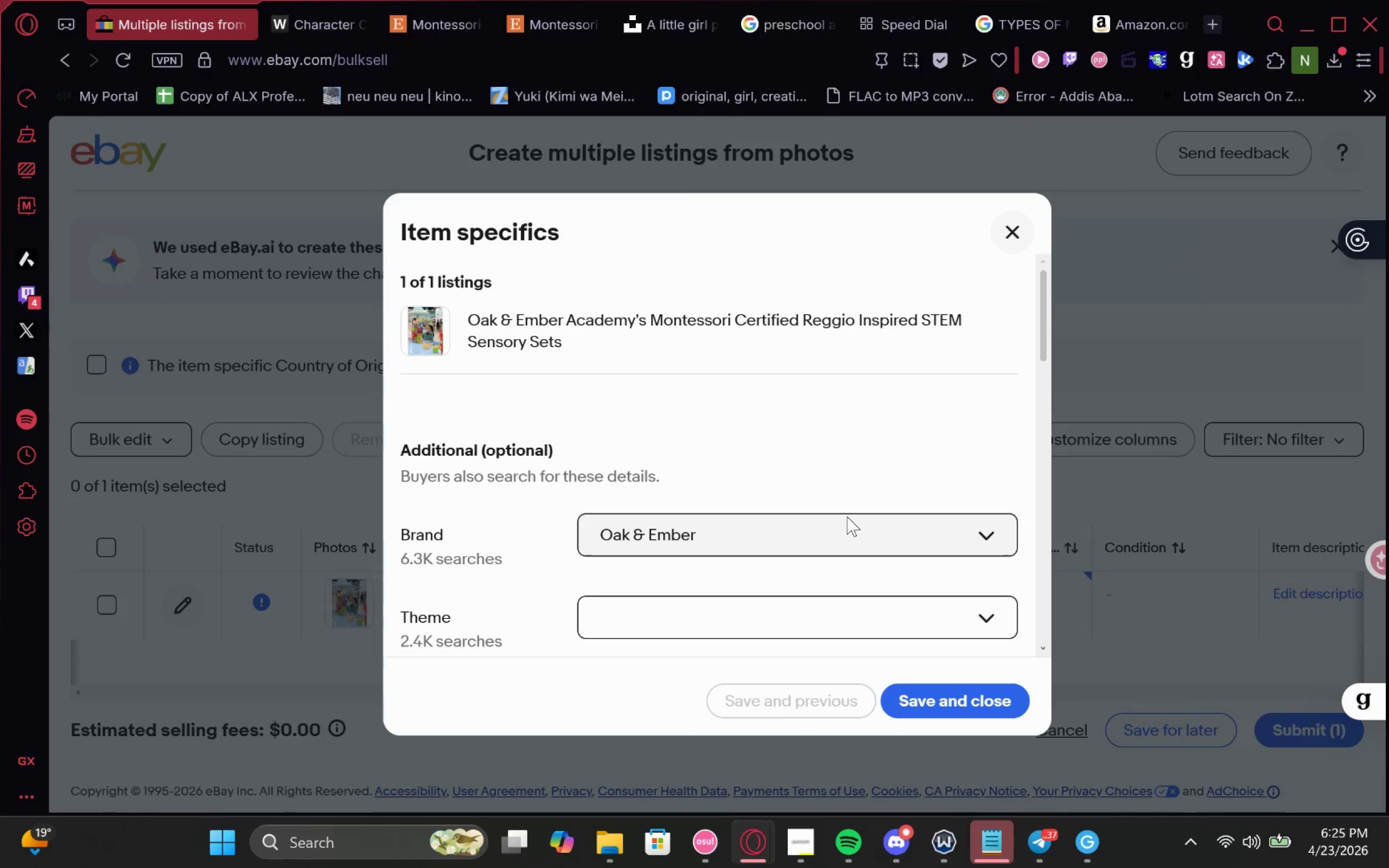 
left_click([804, 356])
 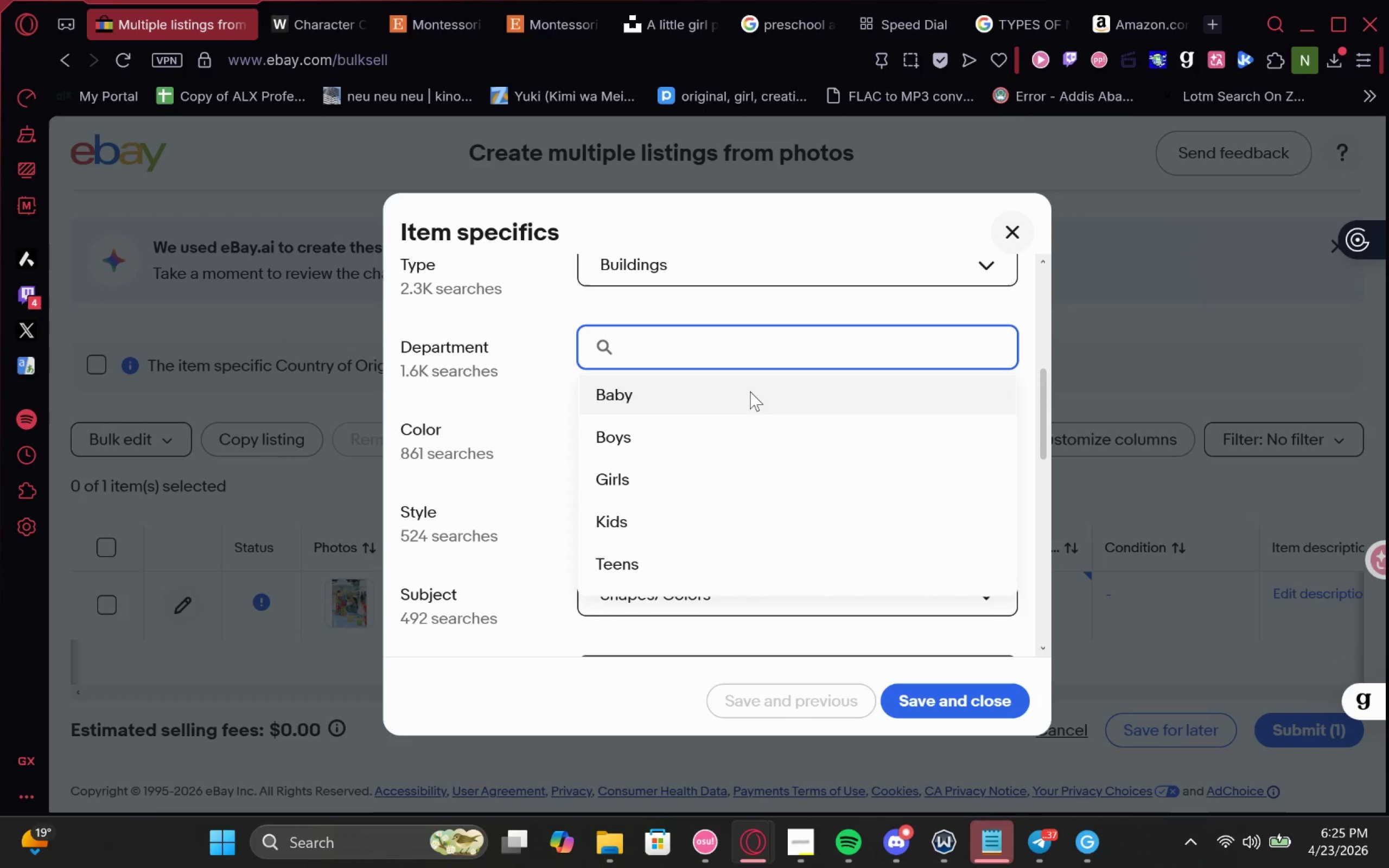 
left_click([750, 391])
 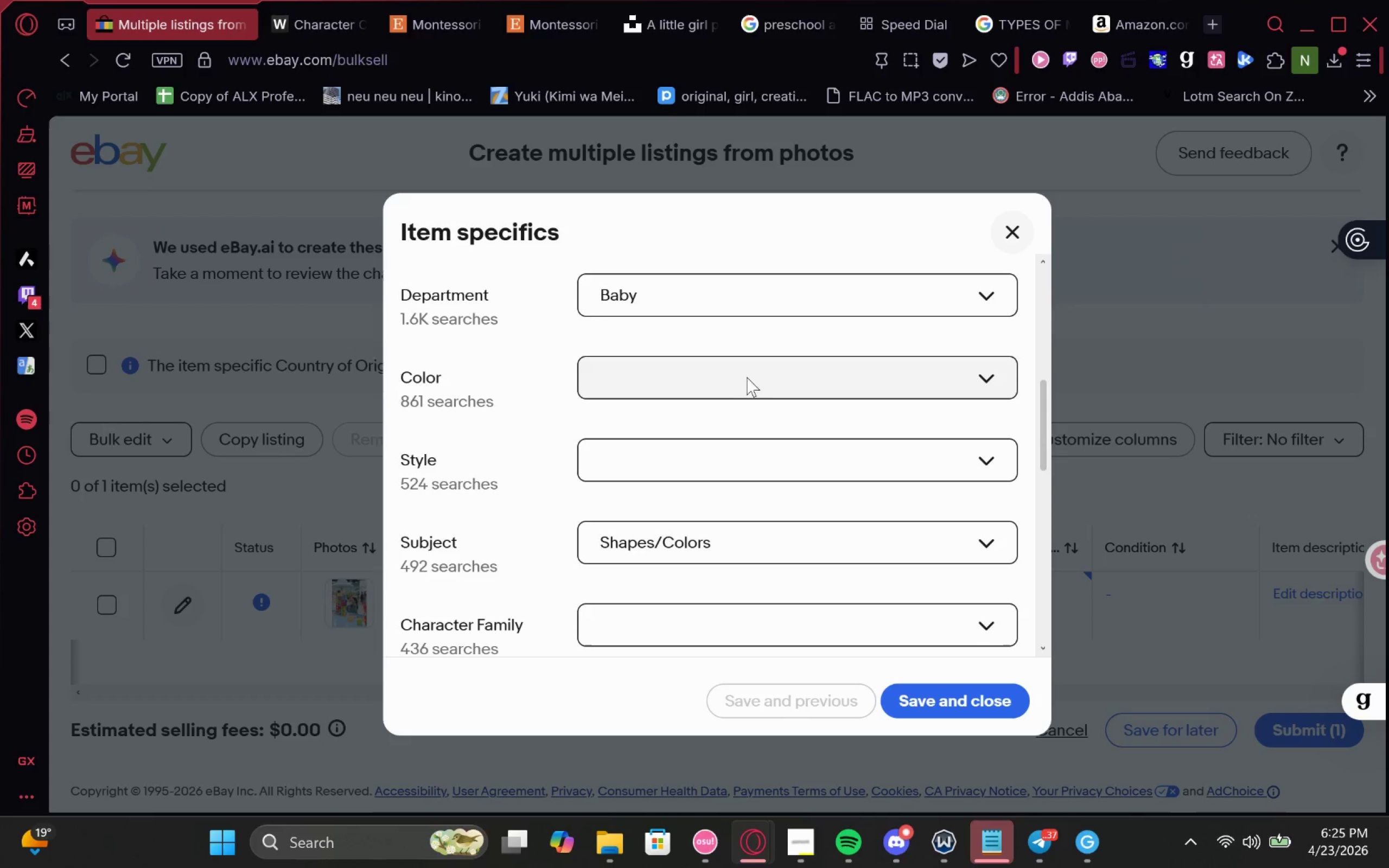 
left_click([743, 367])
 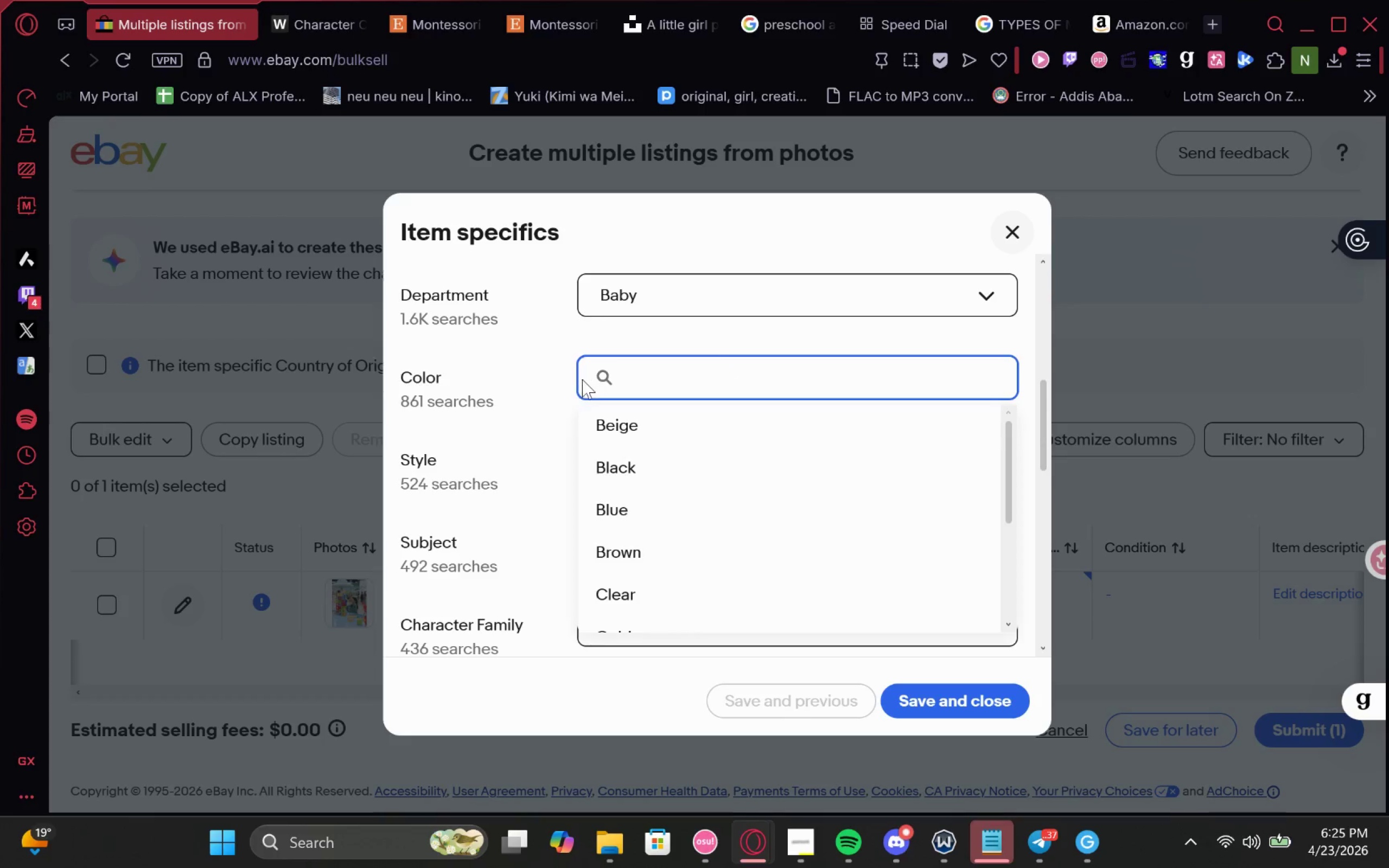 
left_click([547, 382])
 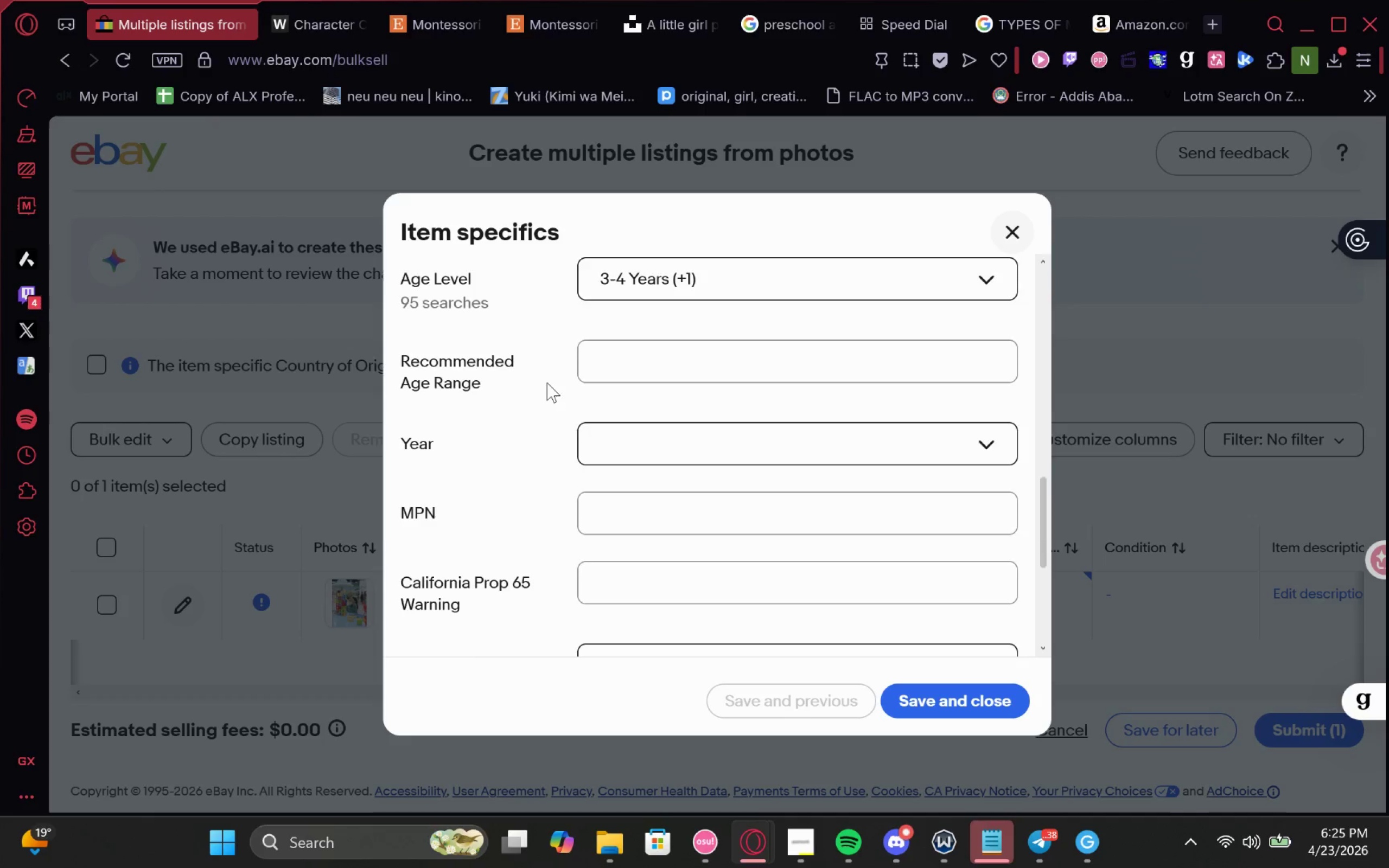 
left_click([635, 354])
 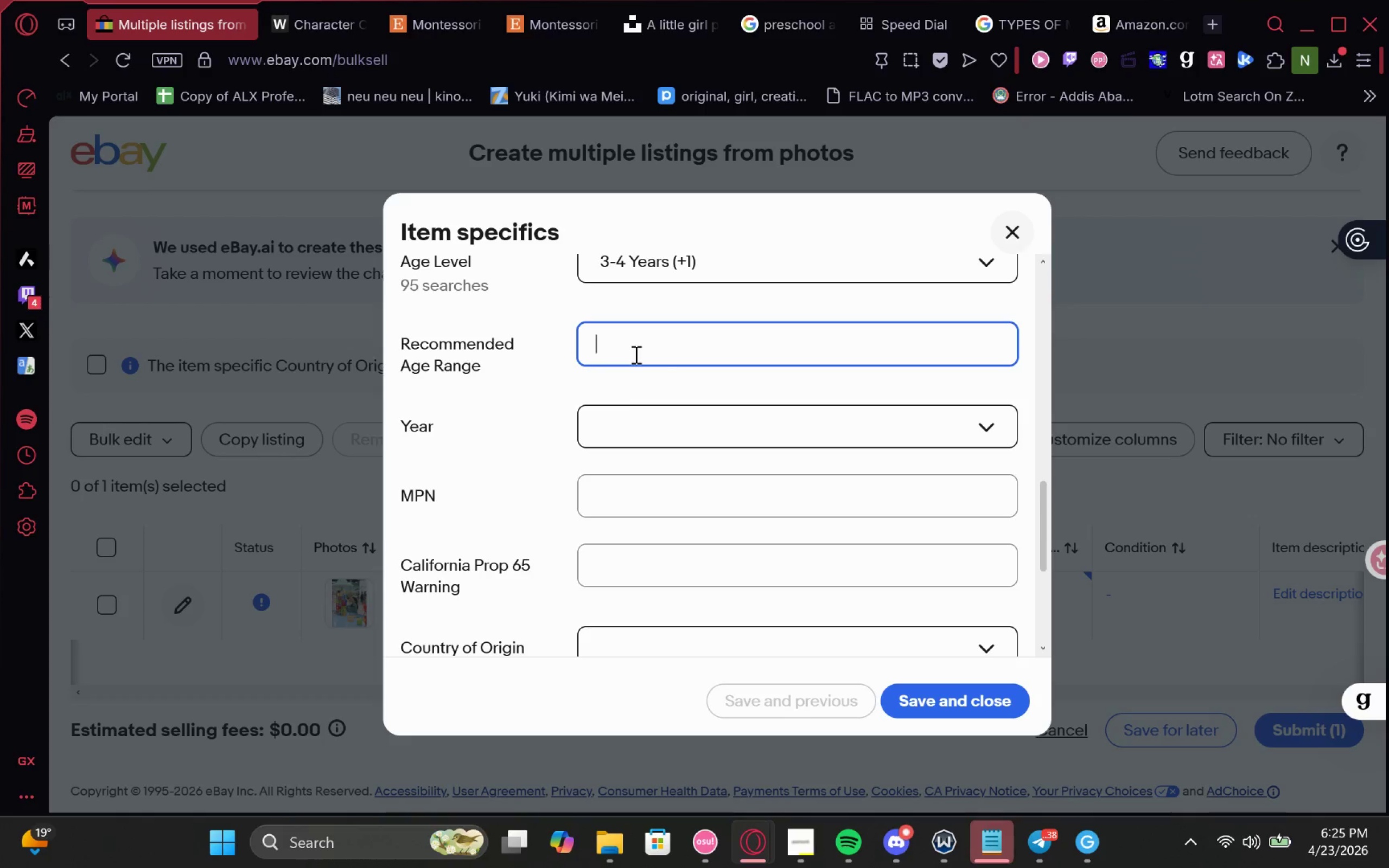 
key(3)
 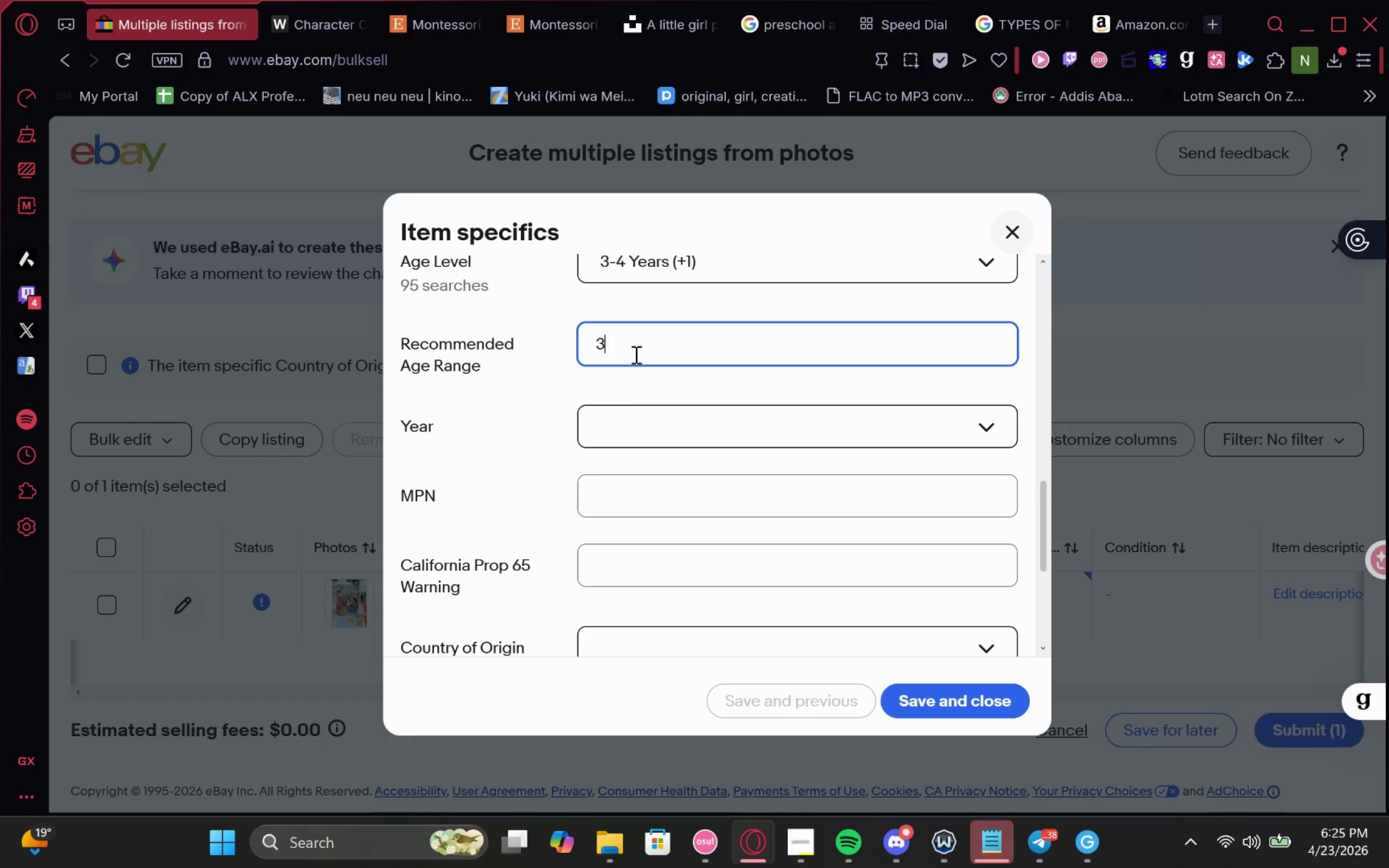 
key(Minus)
 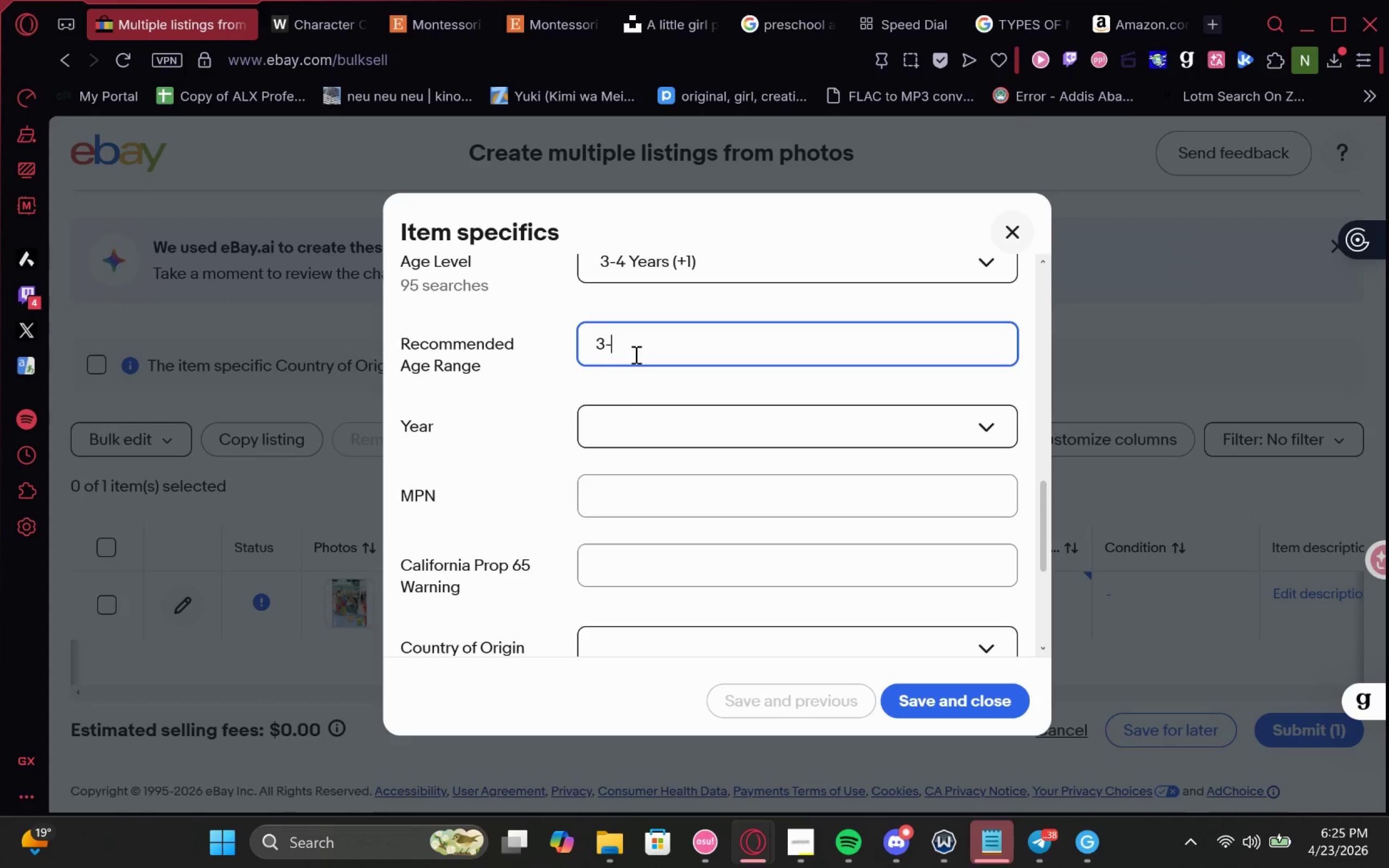 
key(5)
 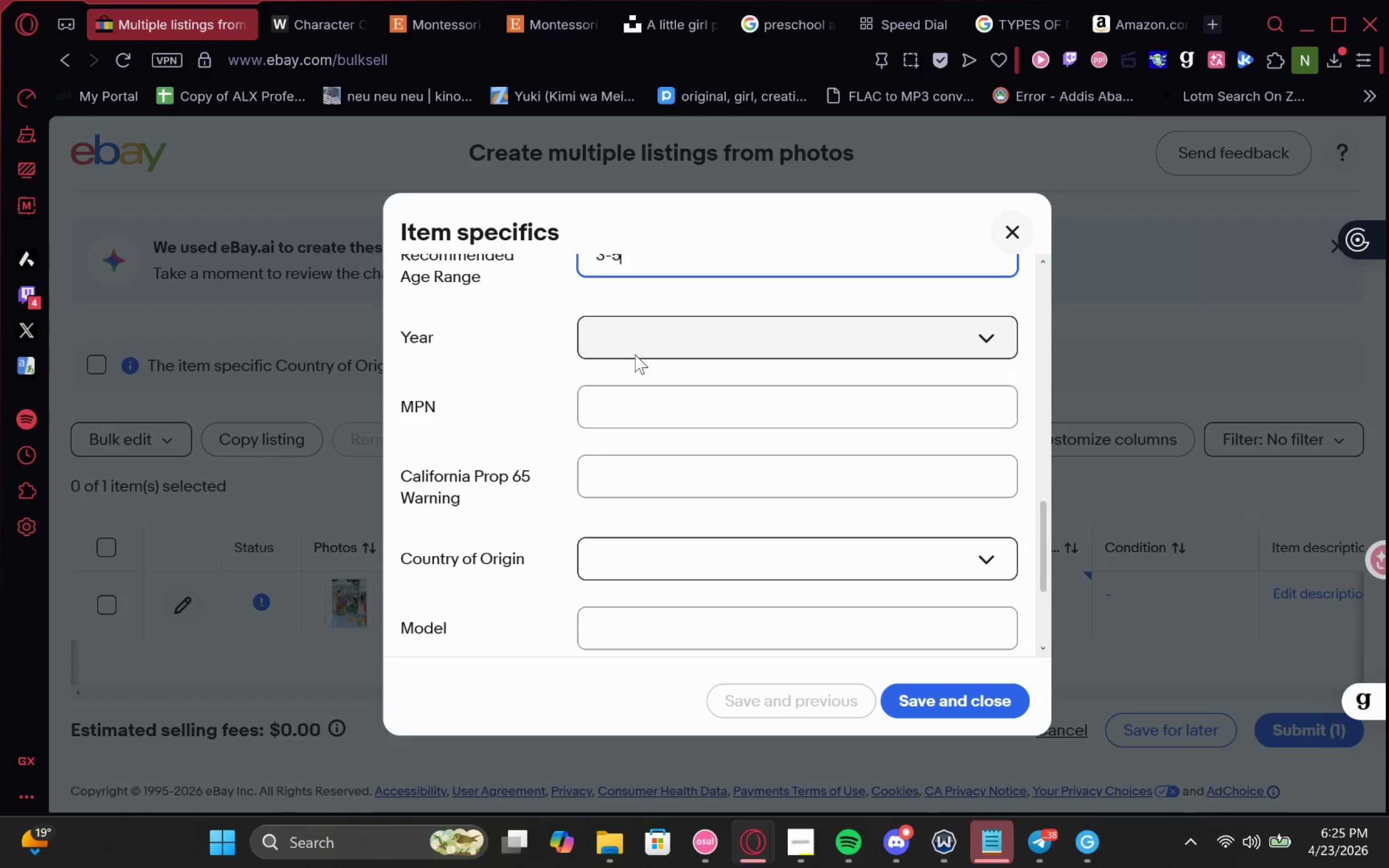 
left_click([638, 346])
 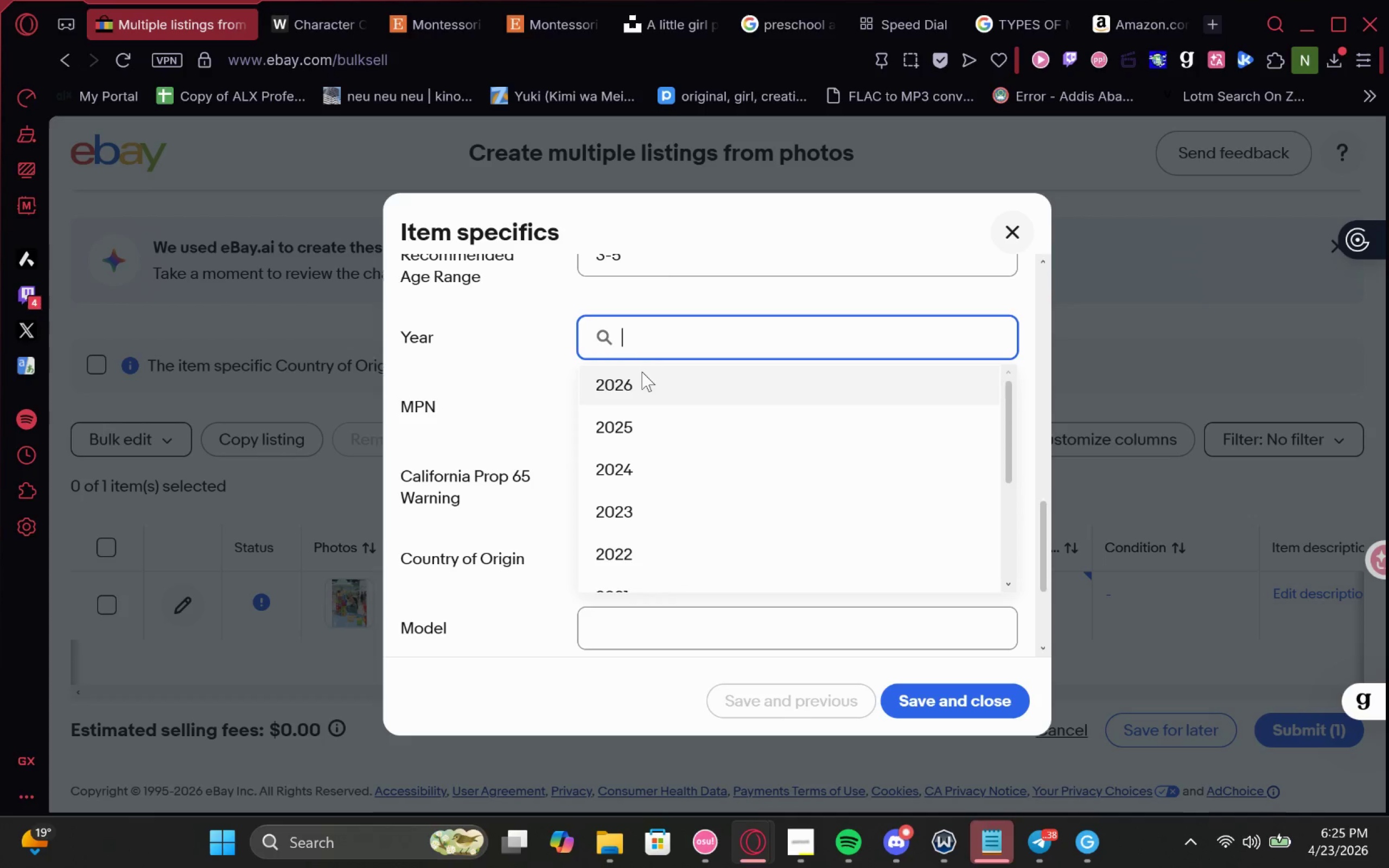 
left_click([642, 372])
 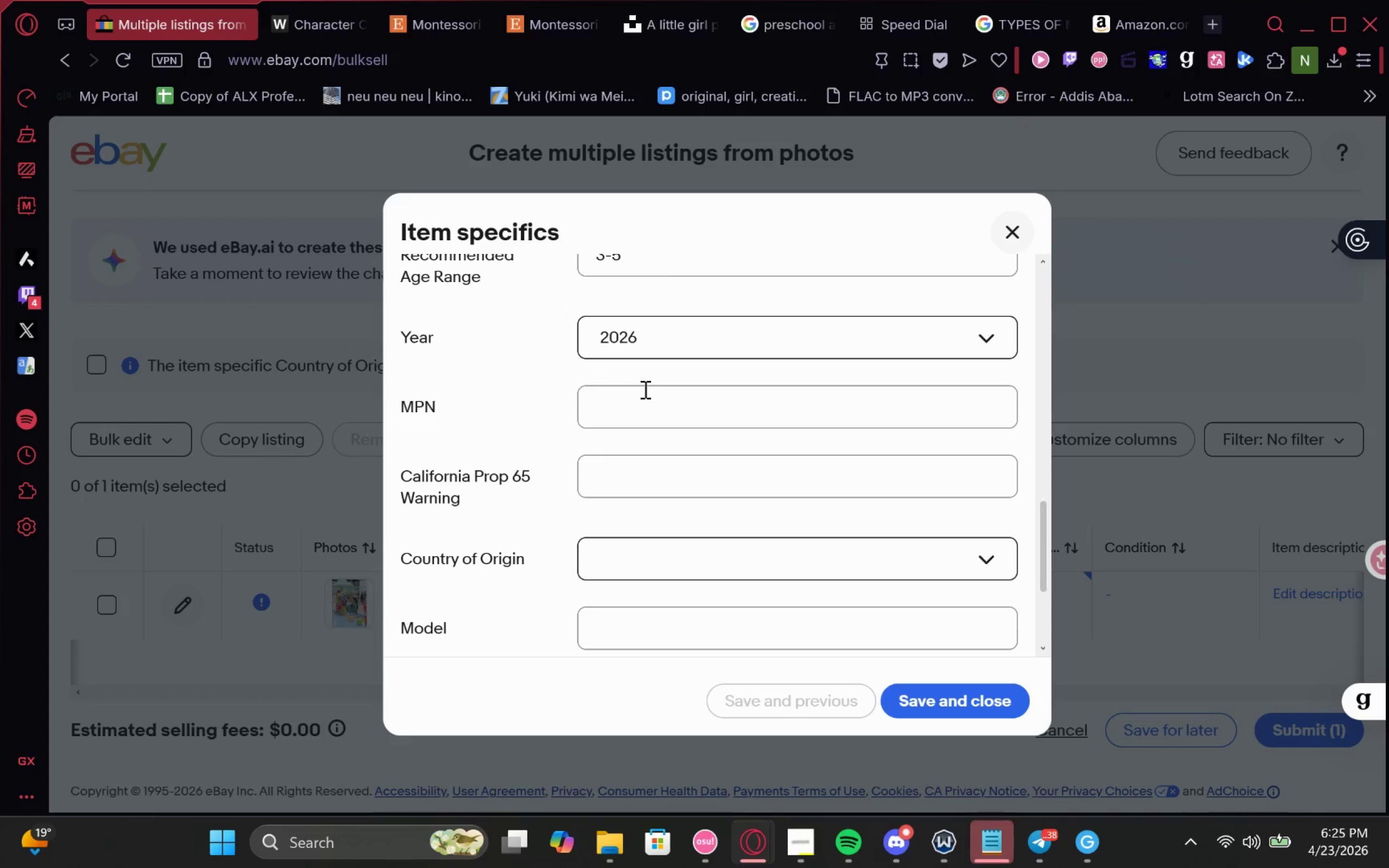 
left_click([644, 389])
 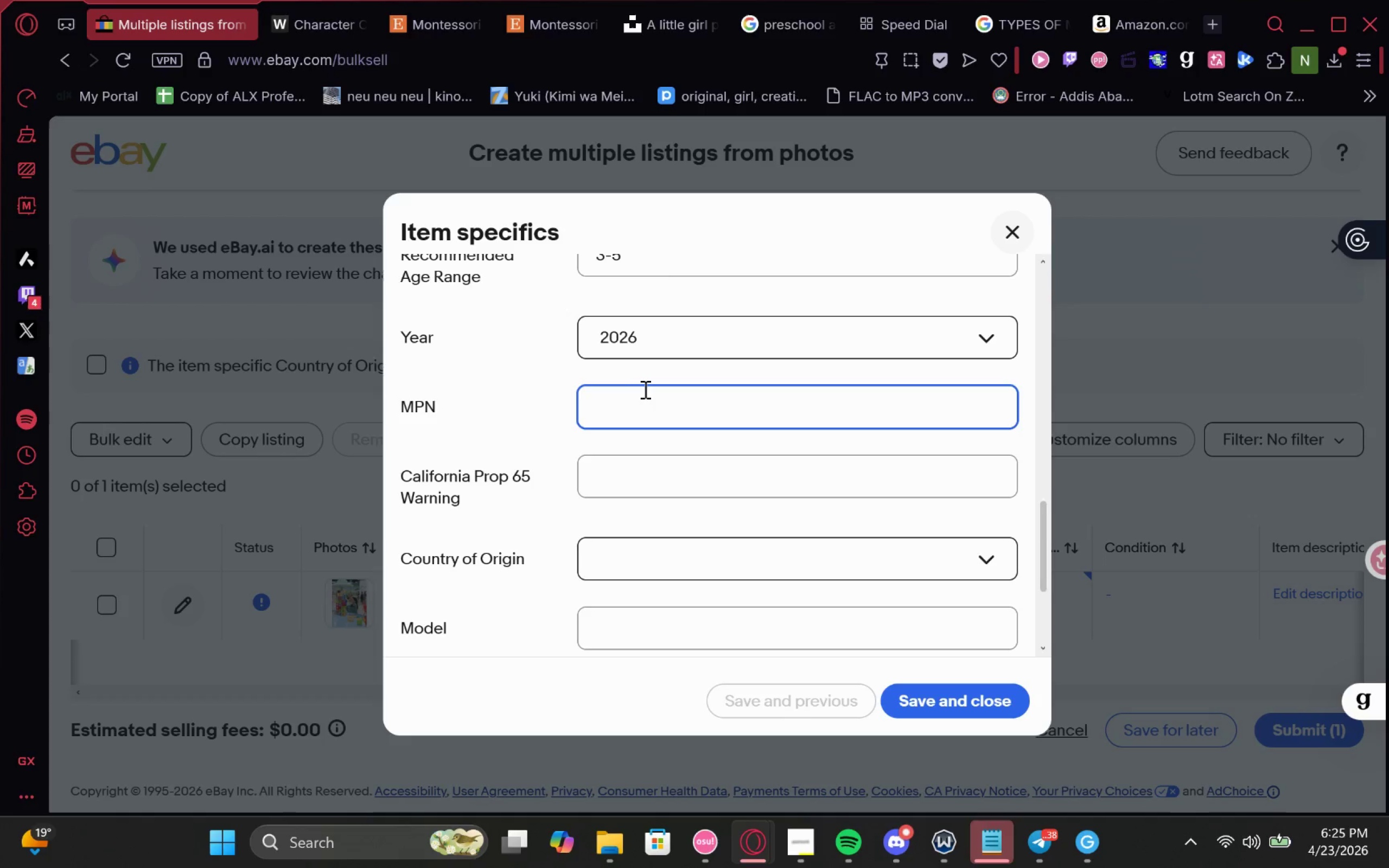 
type(OE-)
 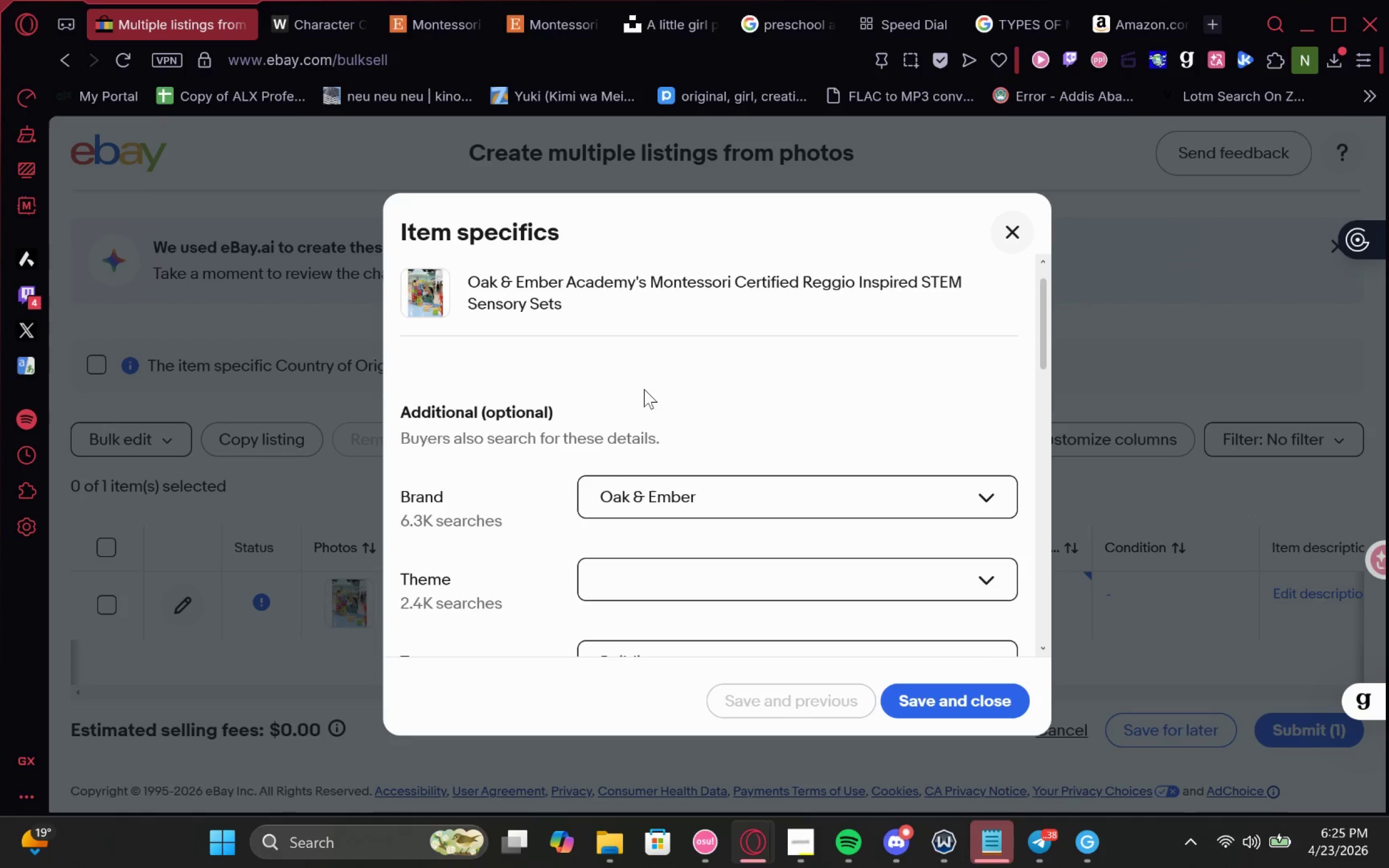 
wait(8.11)
 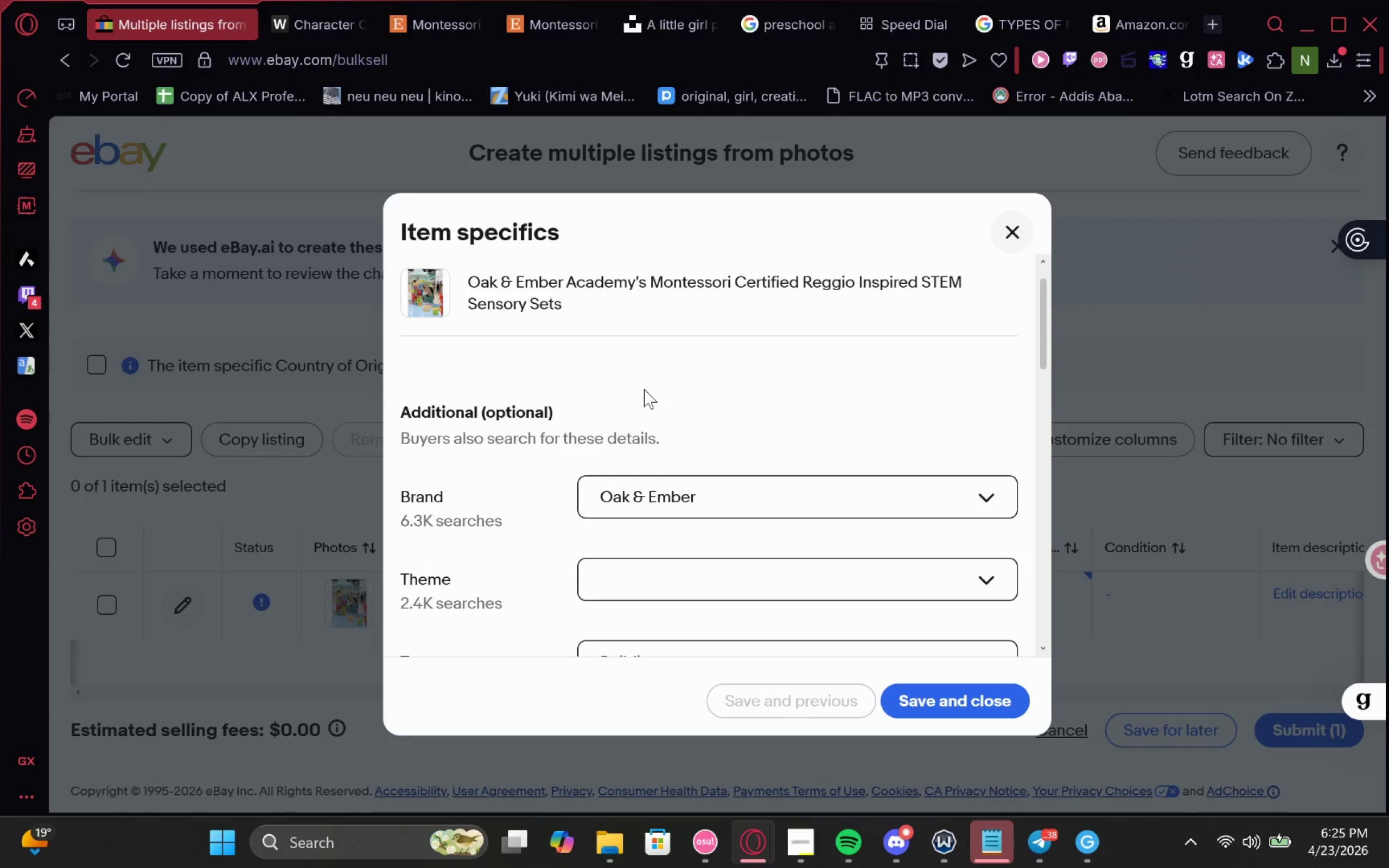 
type(SS-001)
 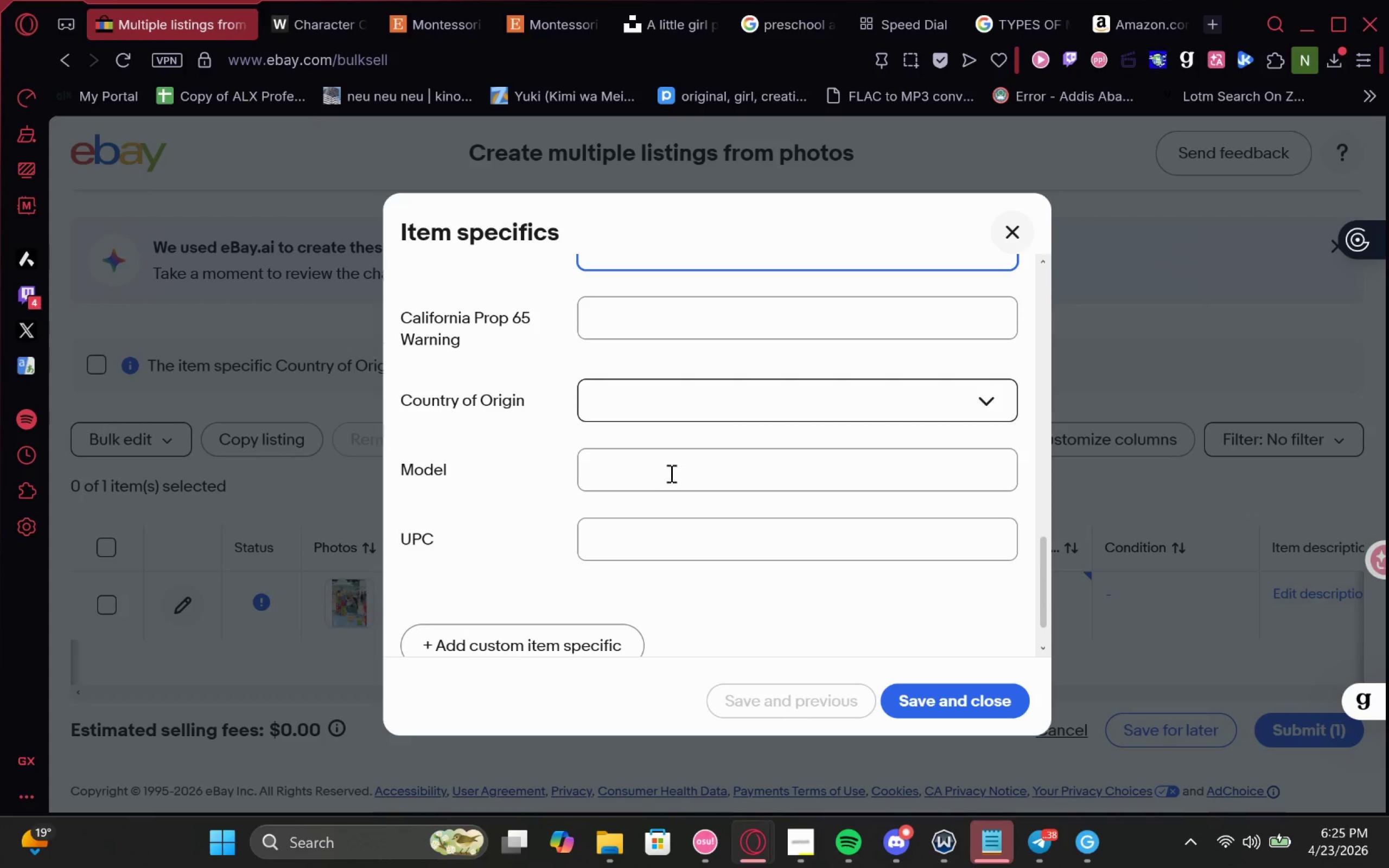 
left_click([932, 612])
 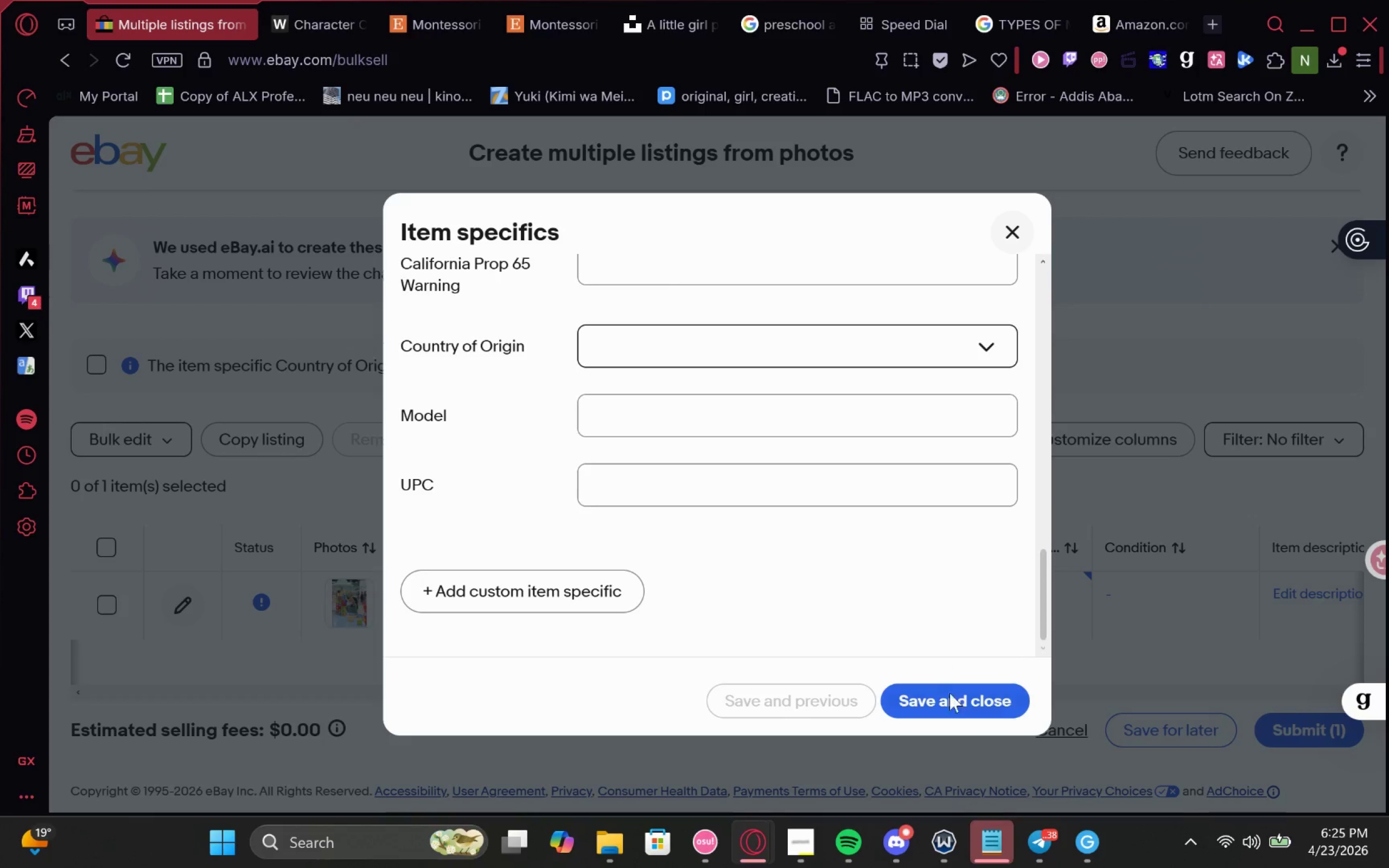 
left_click([951, 701])
 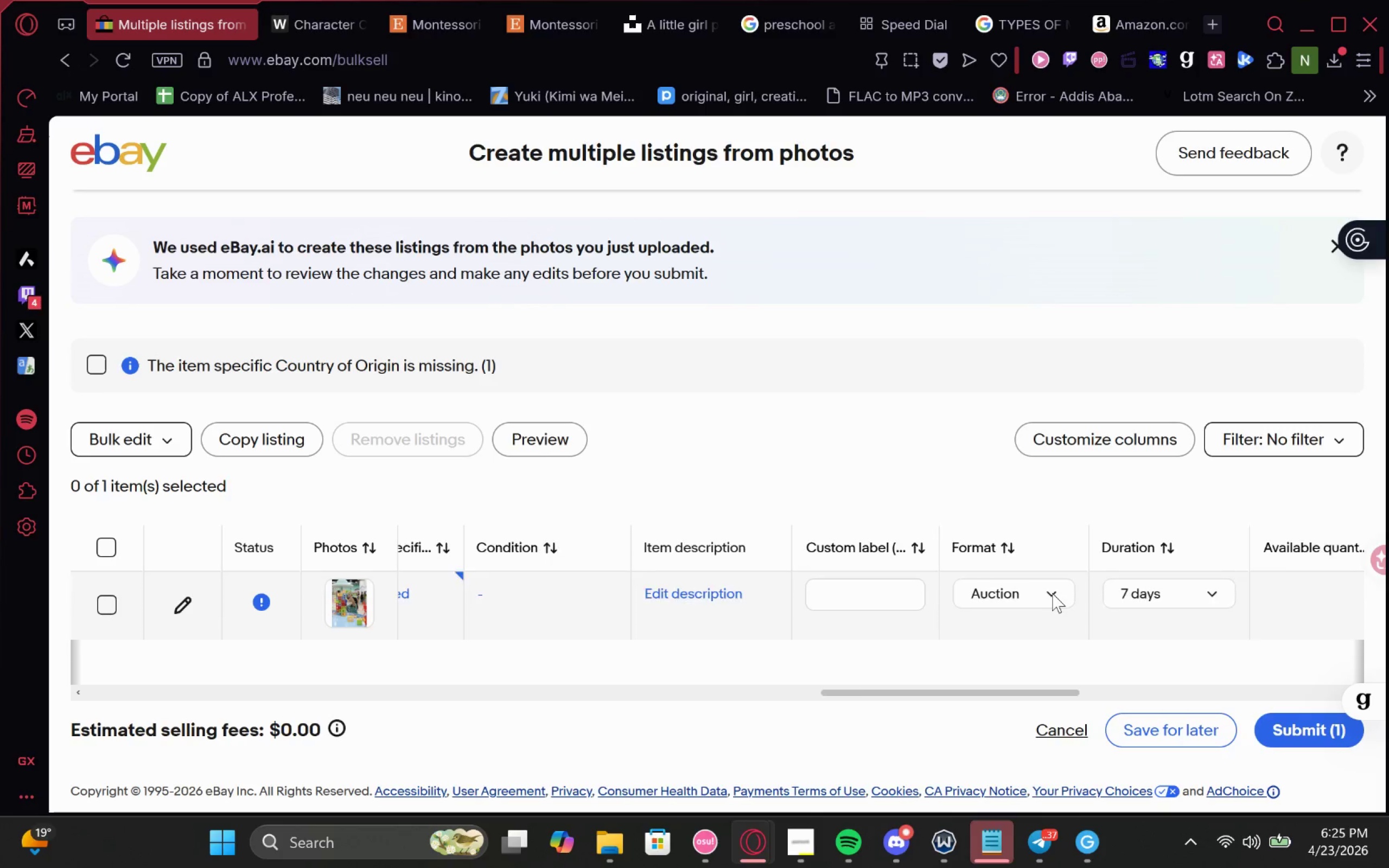 
left_click([744, 606])
 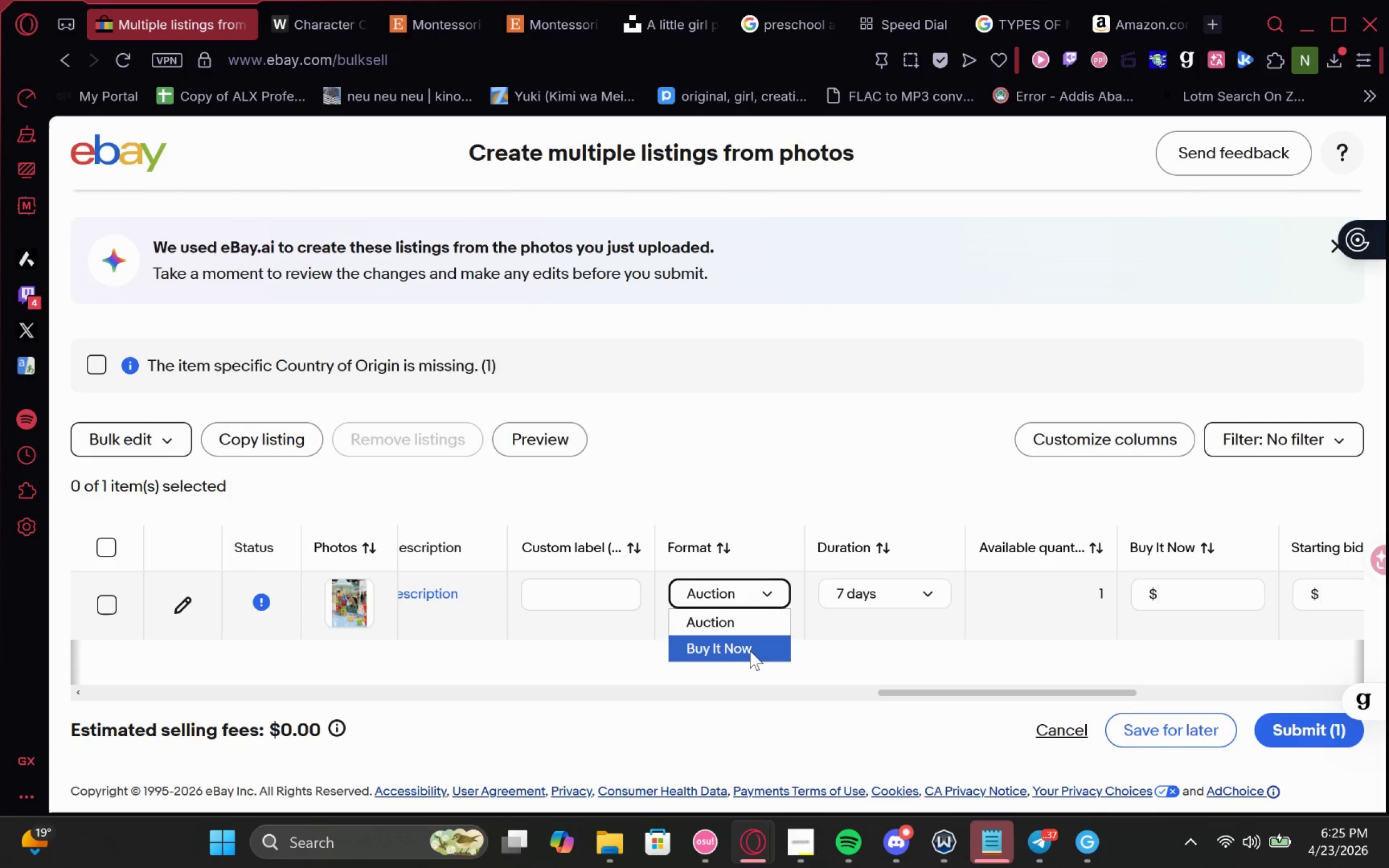 
left_click([751, 650])
 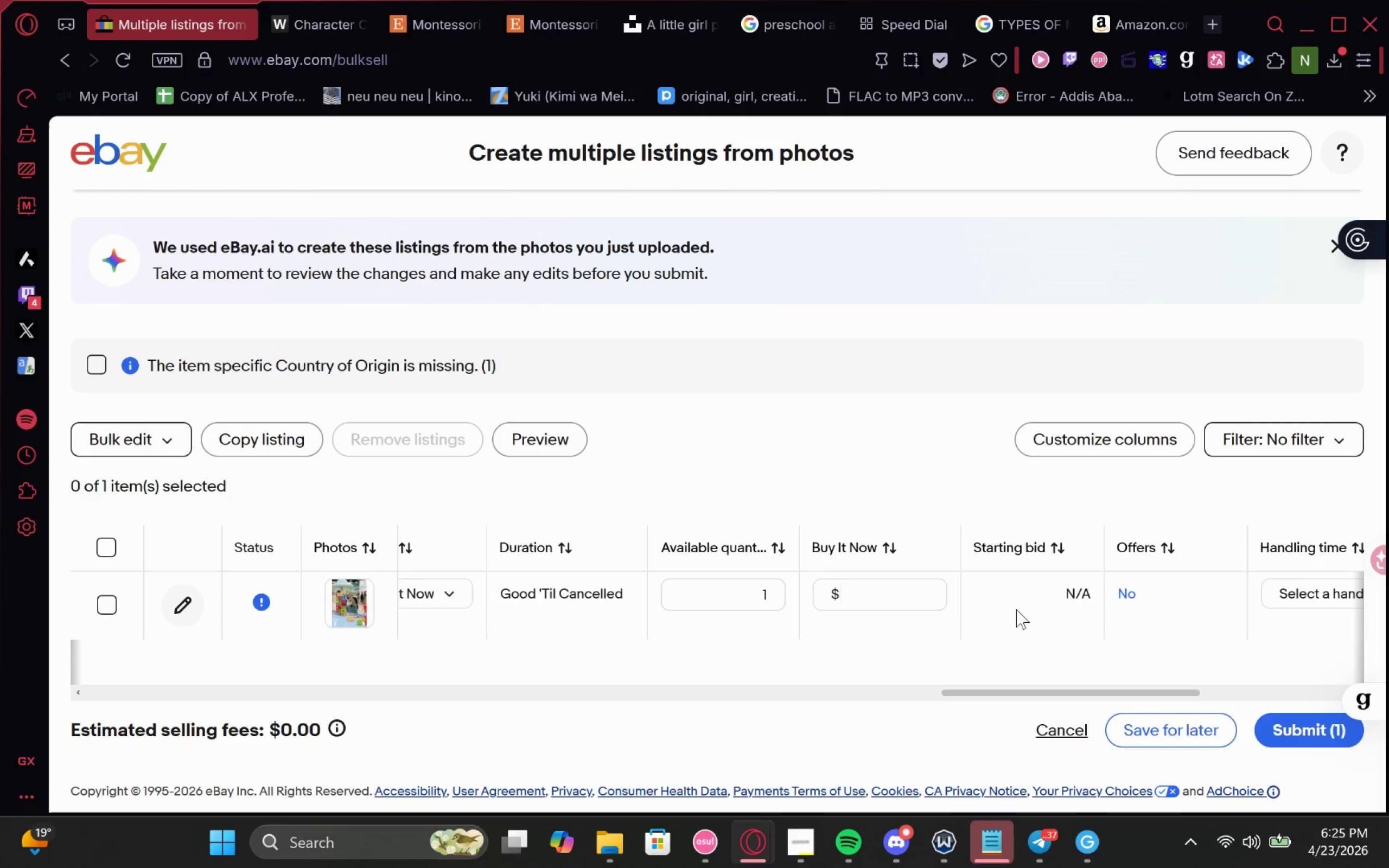 
left_click([870, 593])
 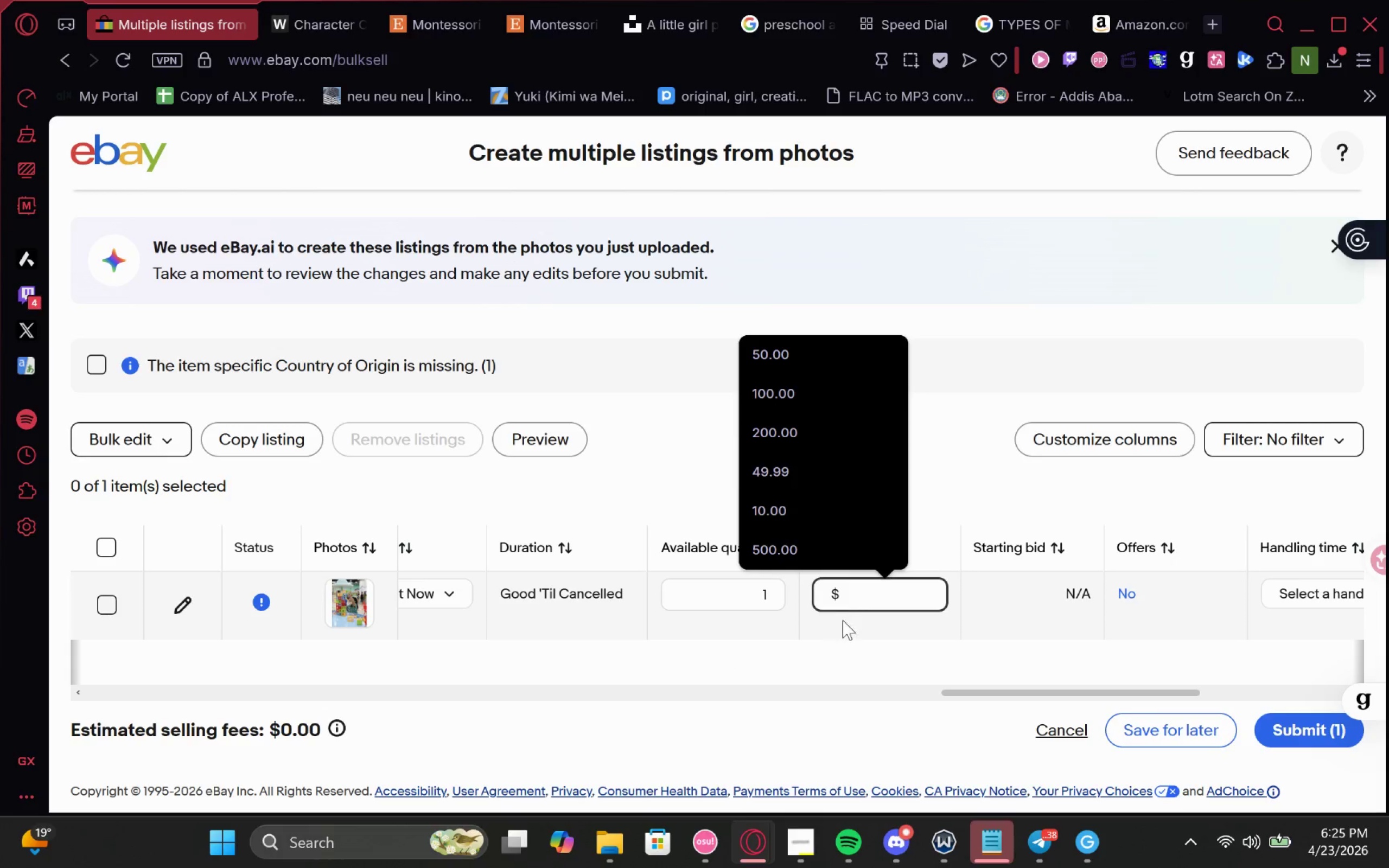 
wait(6.89)
 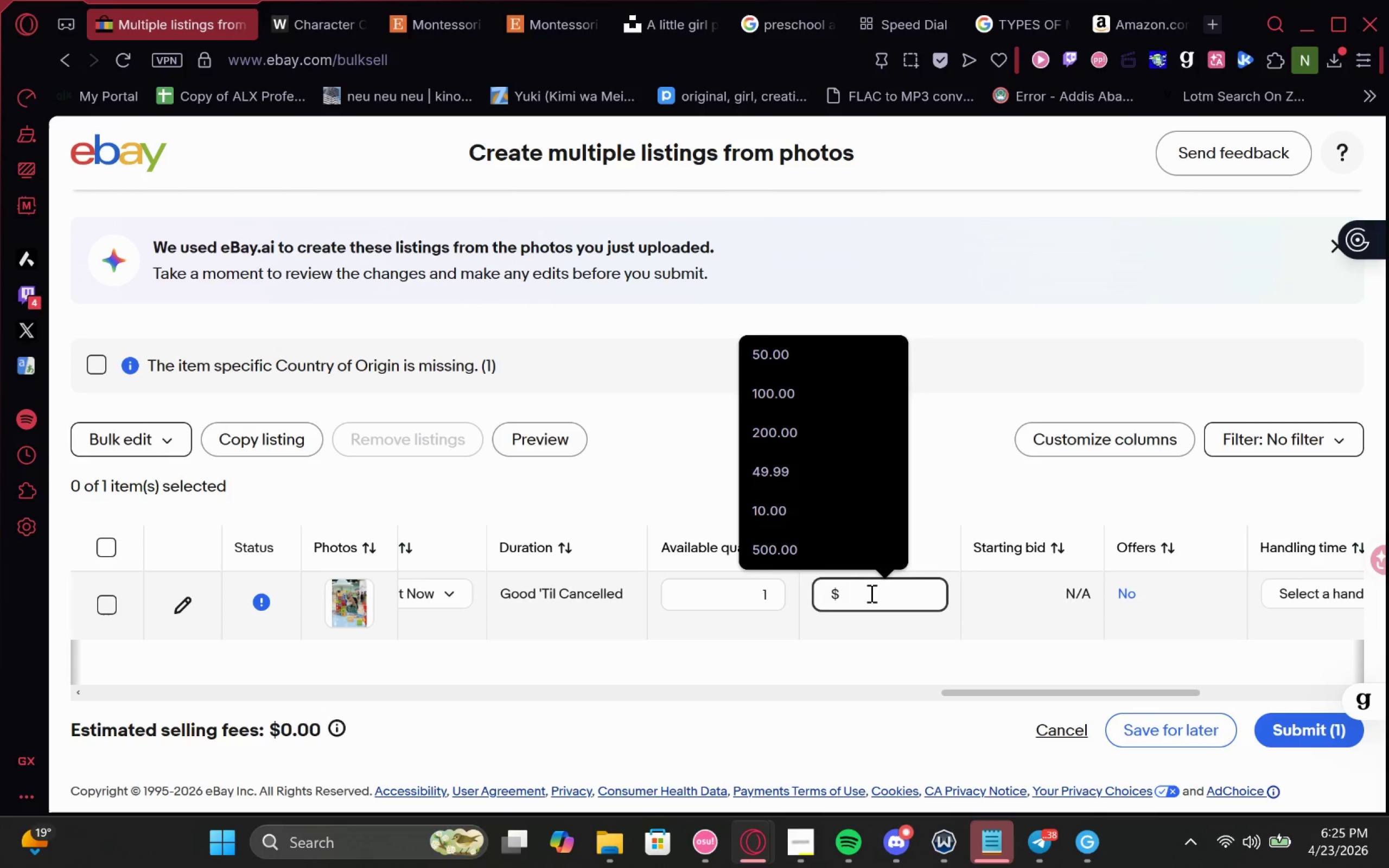 
left_click([929, 605])
 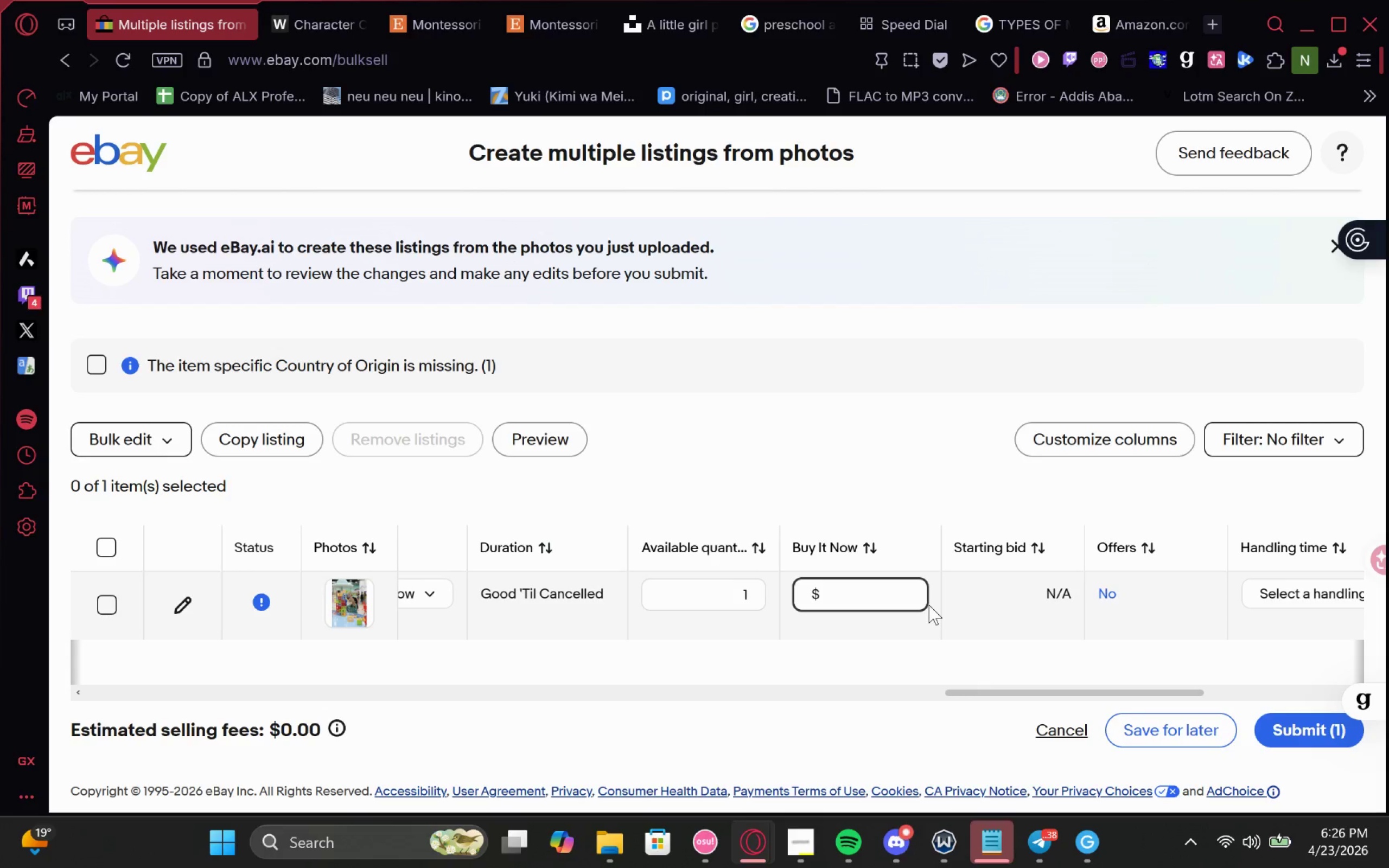 
wait(5.77)
 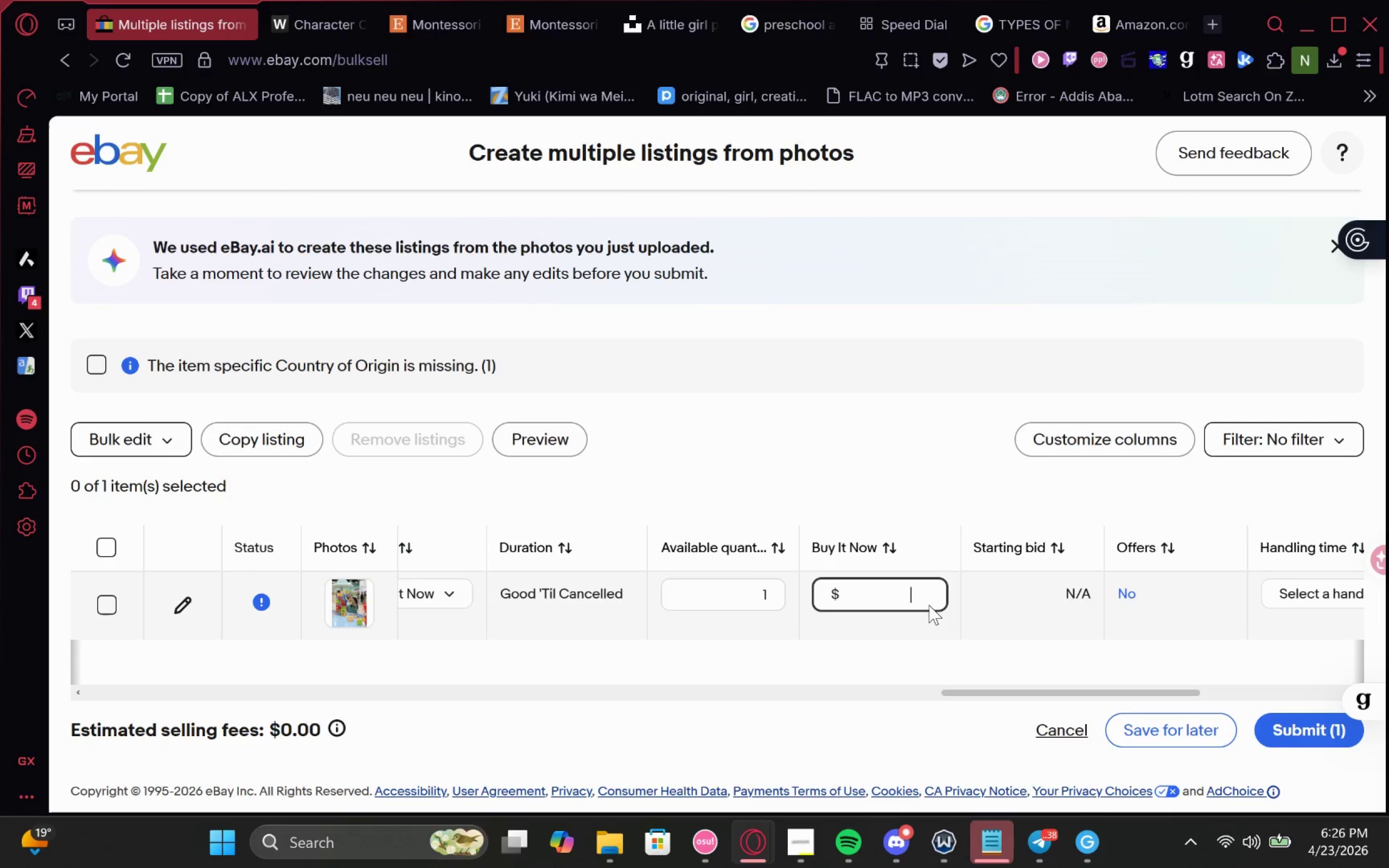 
type(299)
 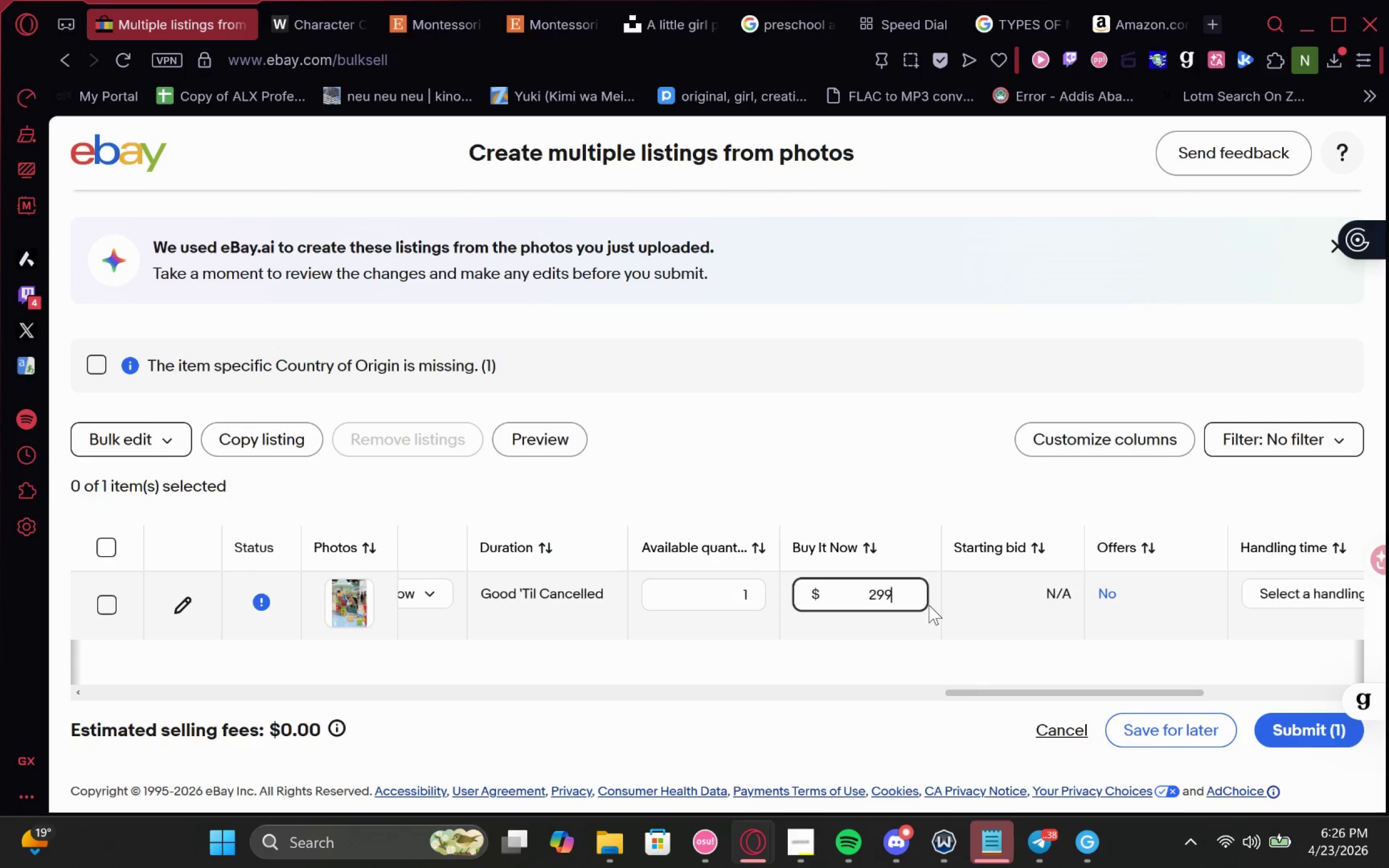 
key(ArrowLeft)
 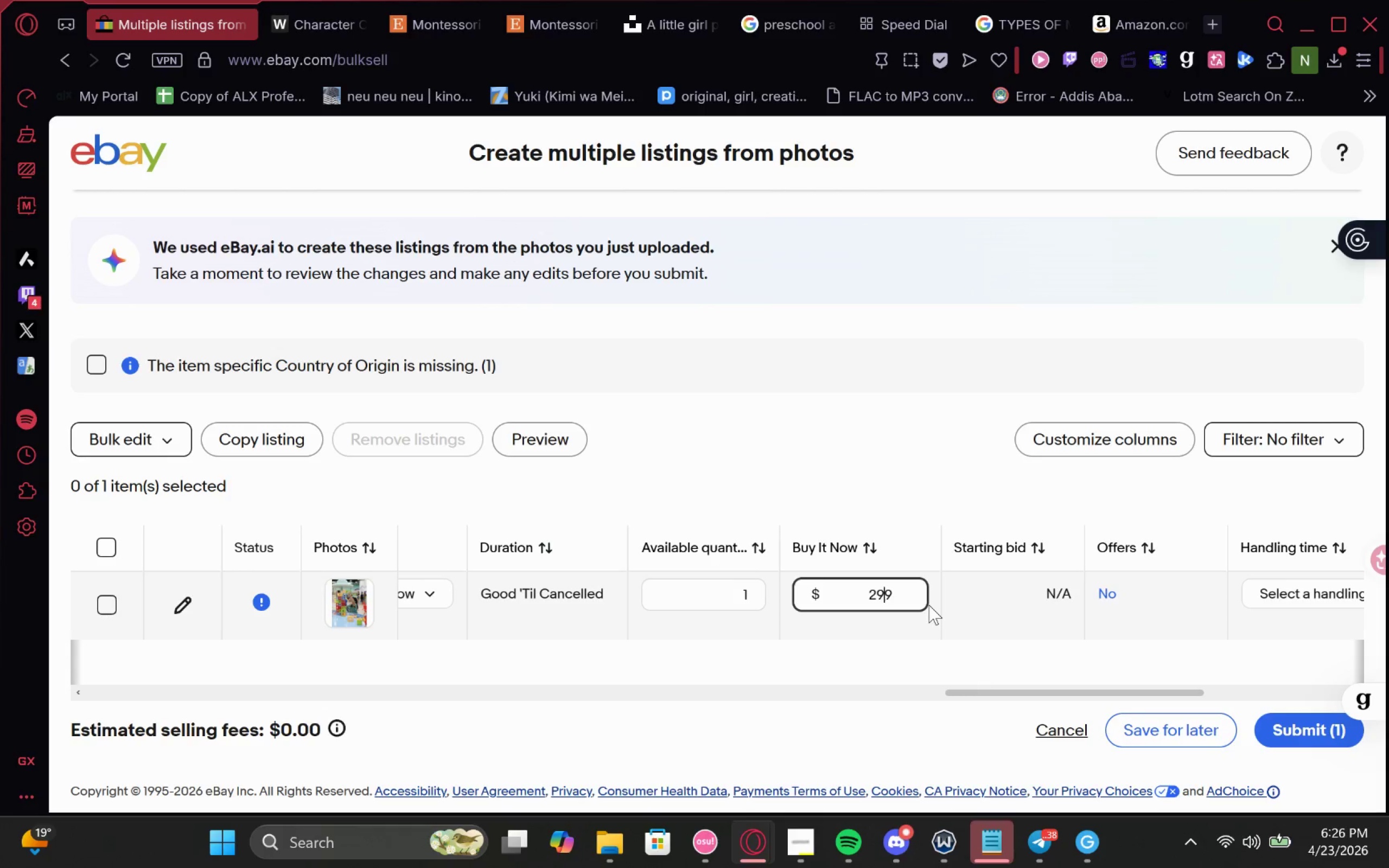 
key(Period)
 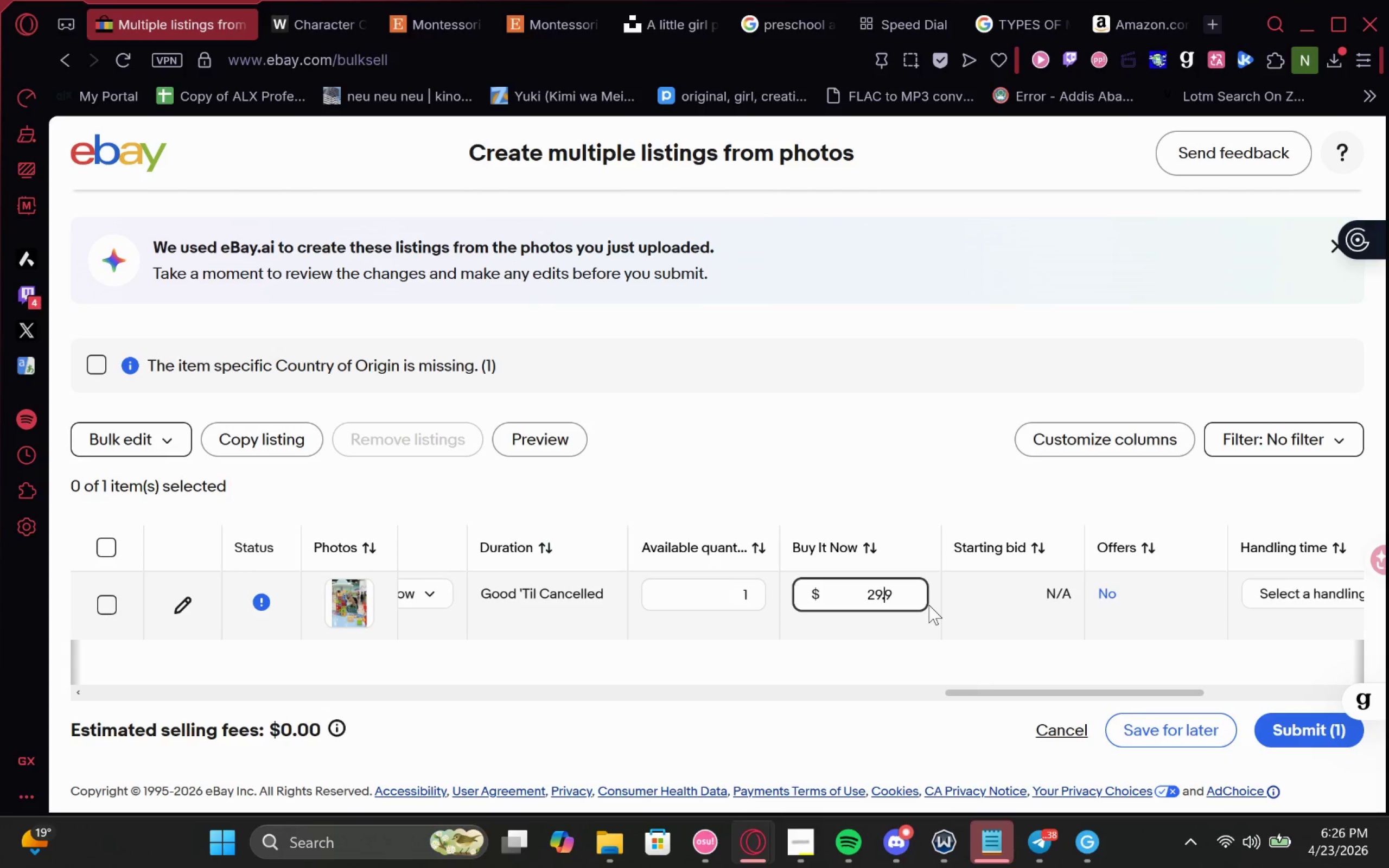 
key(ArrowRight)
 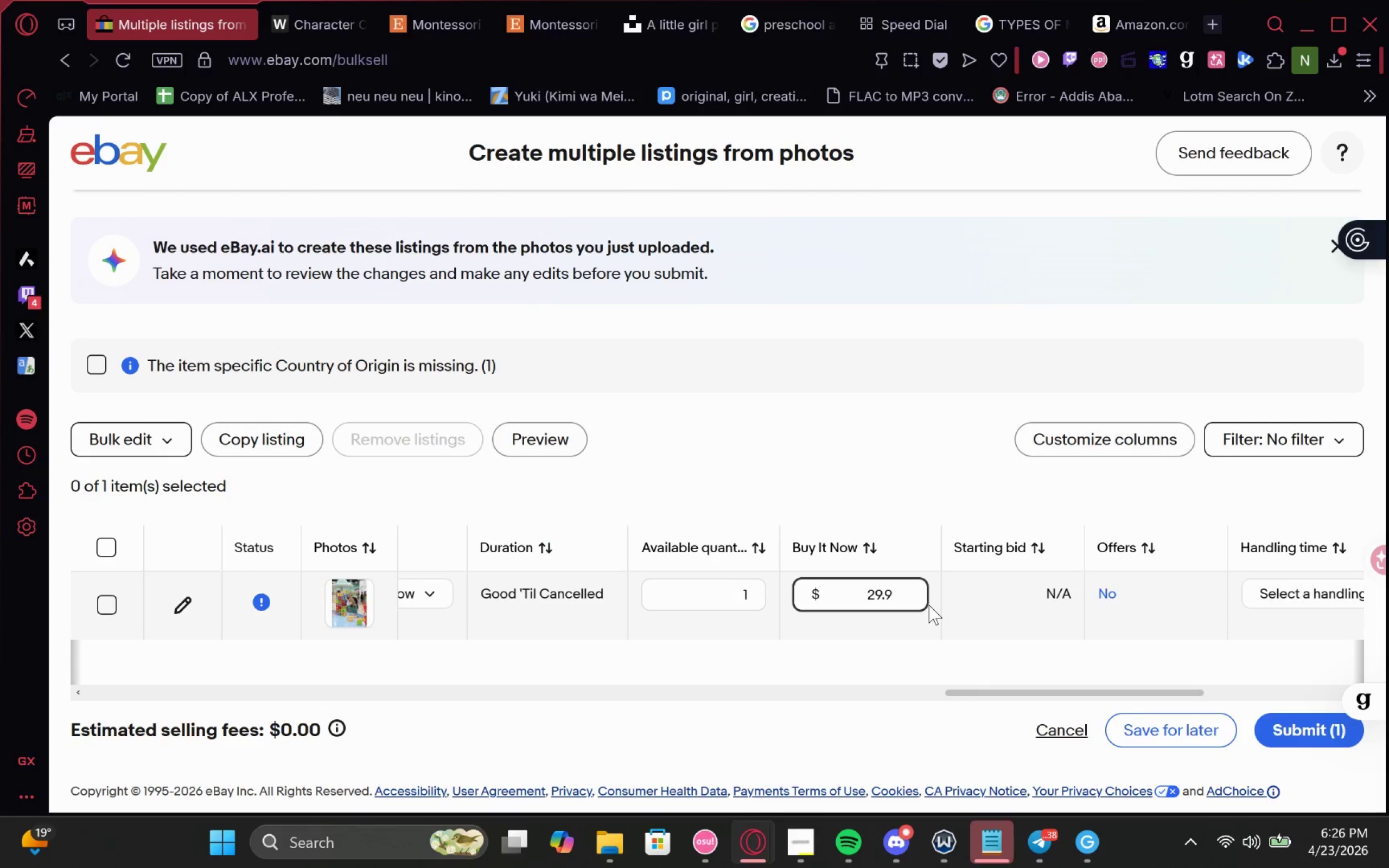 
key(9)
 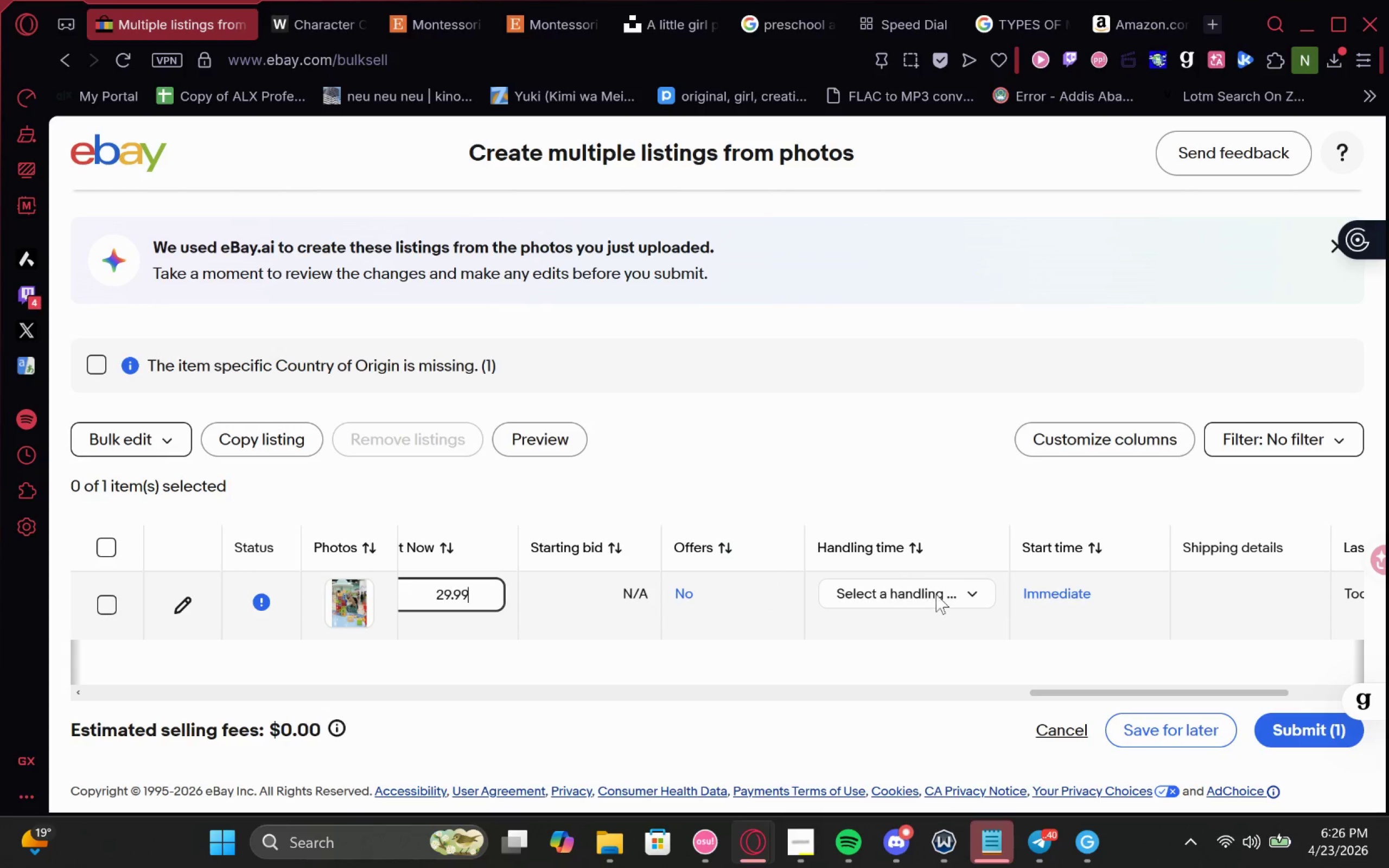 
left_click([946, 595])
 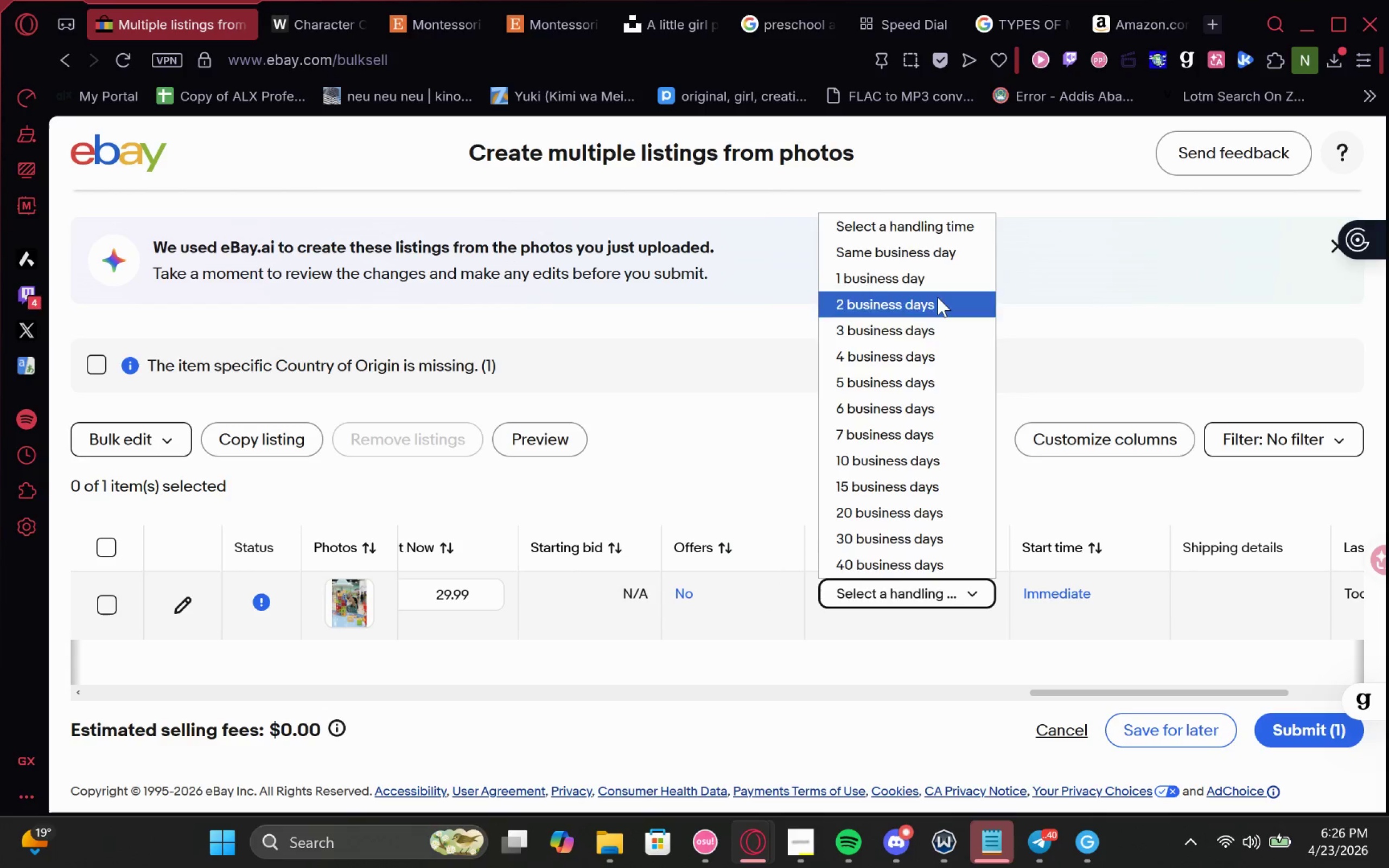 
left_click([929, 324])
 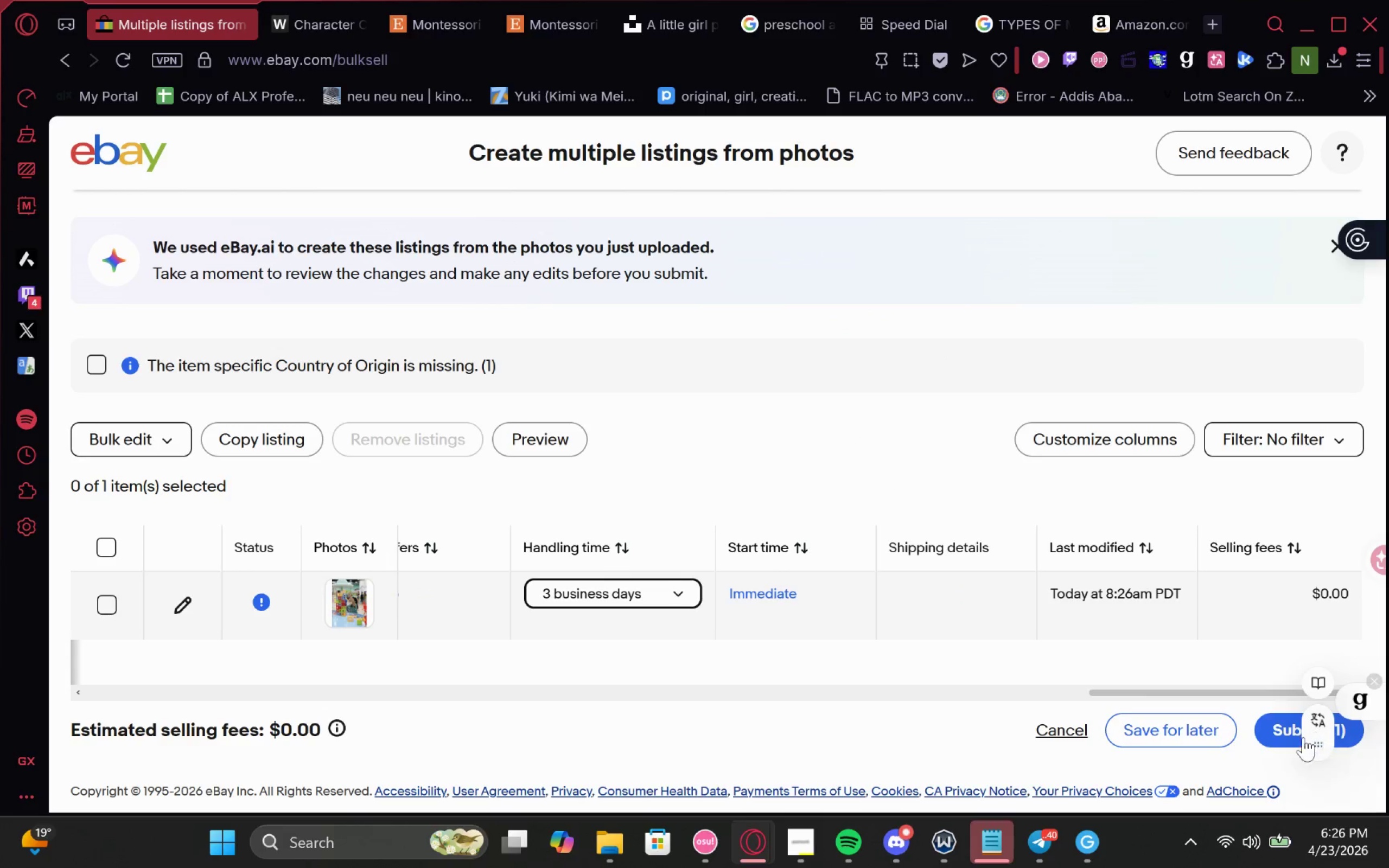 
left_click([1288, 738])
 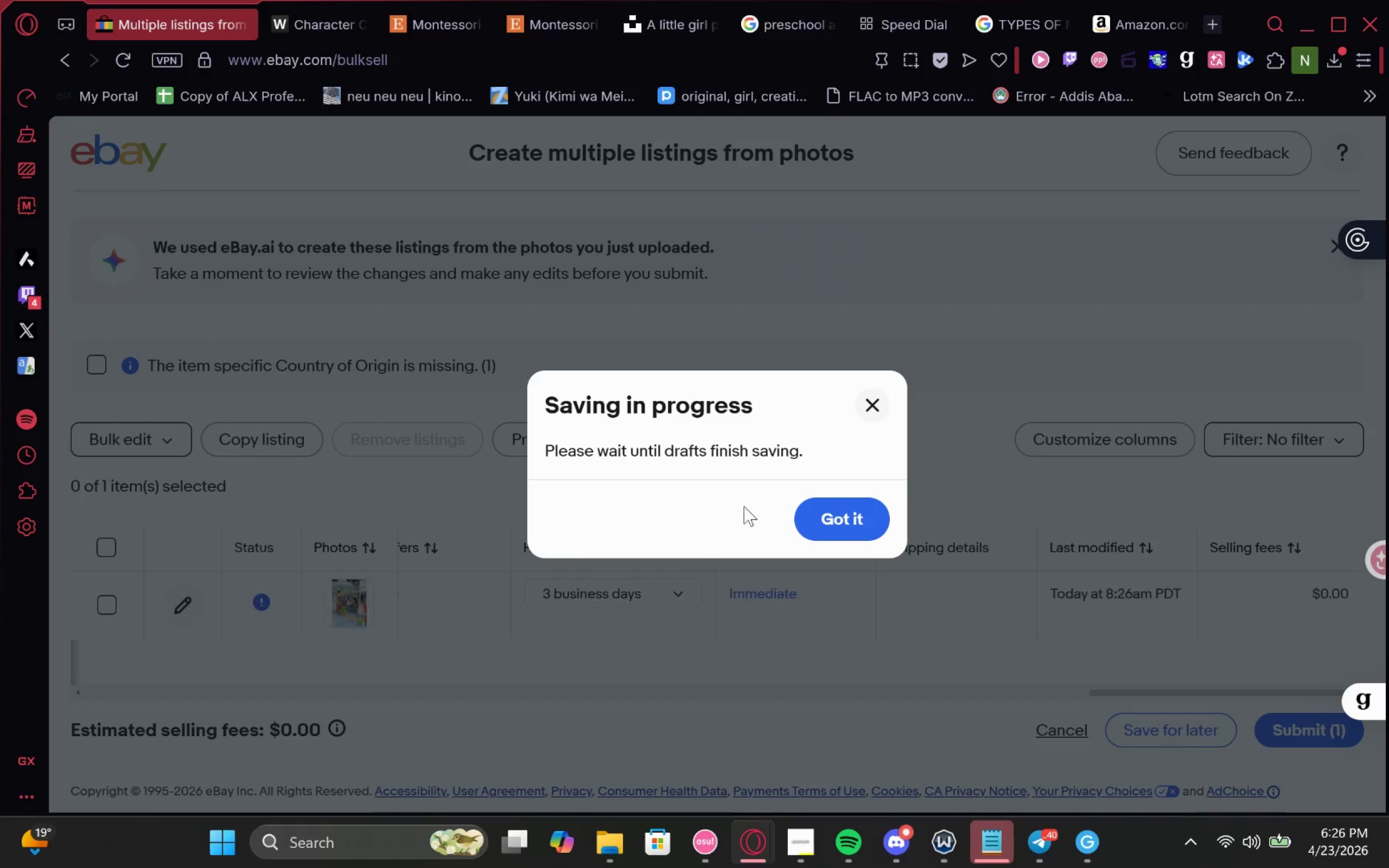 
left_click([813, 506])
 